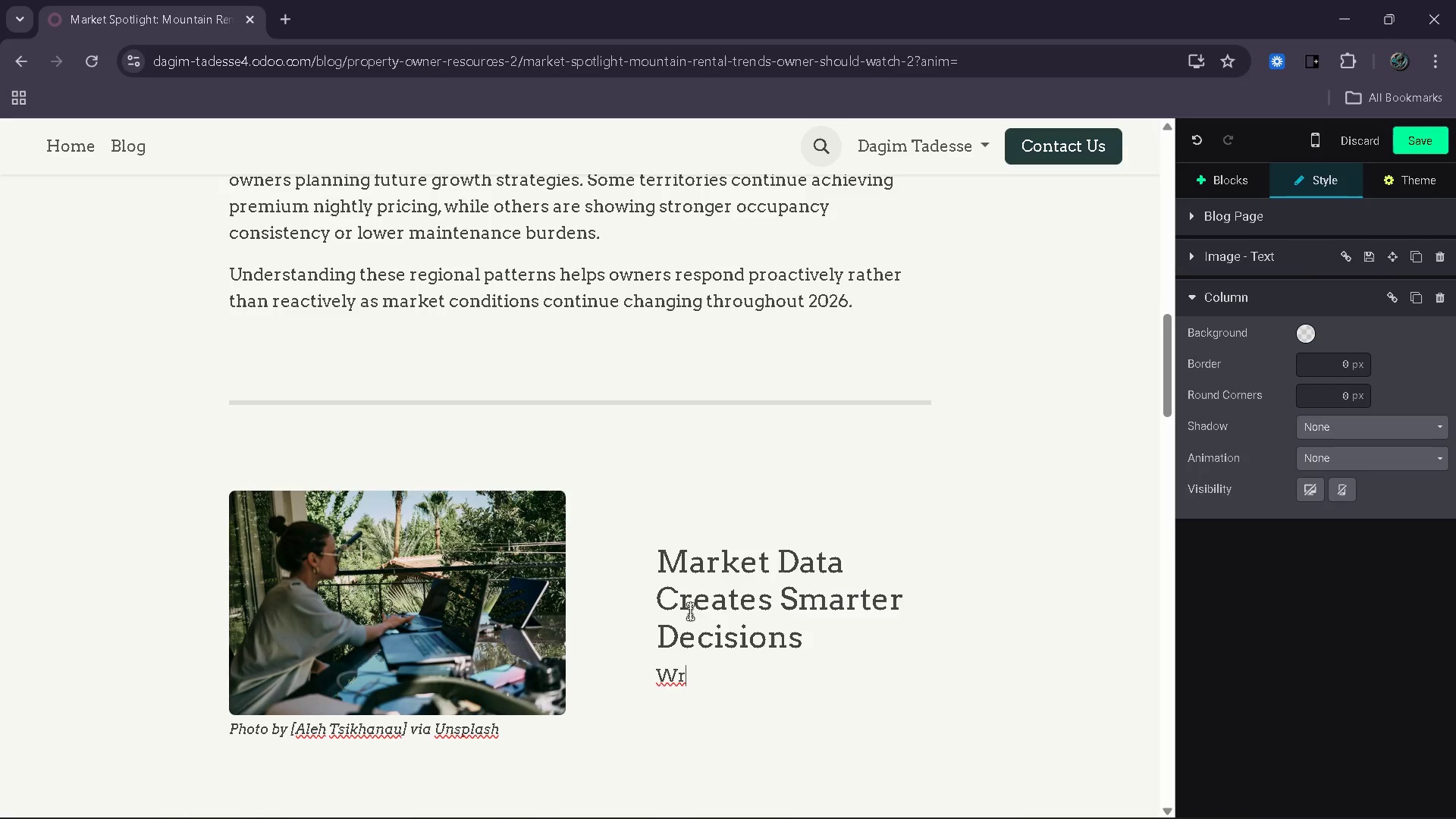 
key(Backspace)
key(Backspace)
type(Owners who track occupancy )
key(Backspace)
type(, pricing trends and operational )
 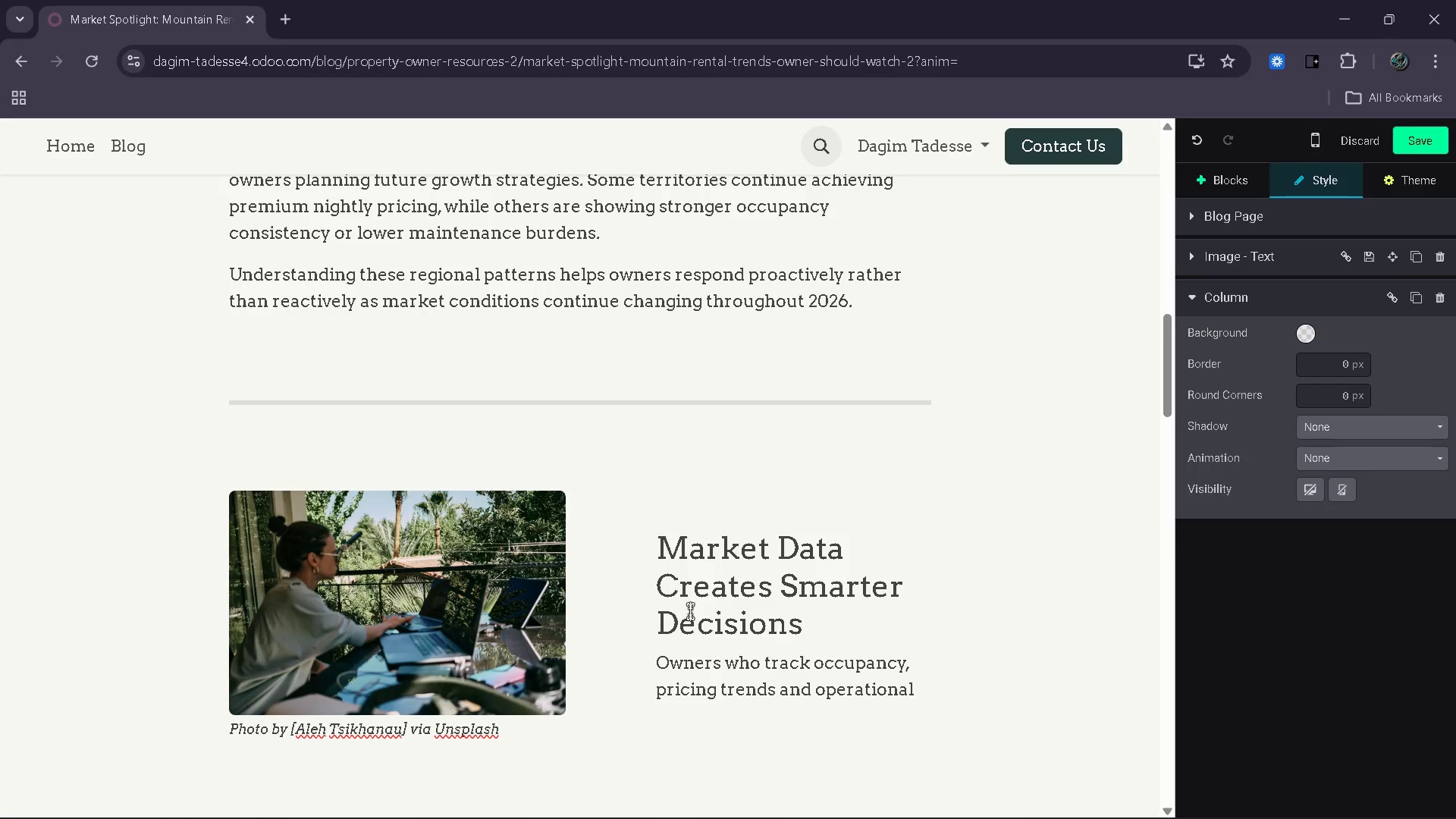 
type(benk)
key(Backspace)
type(ch)
 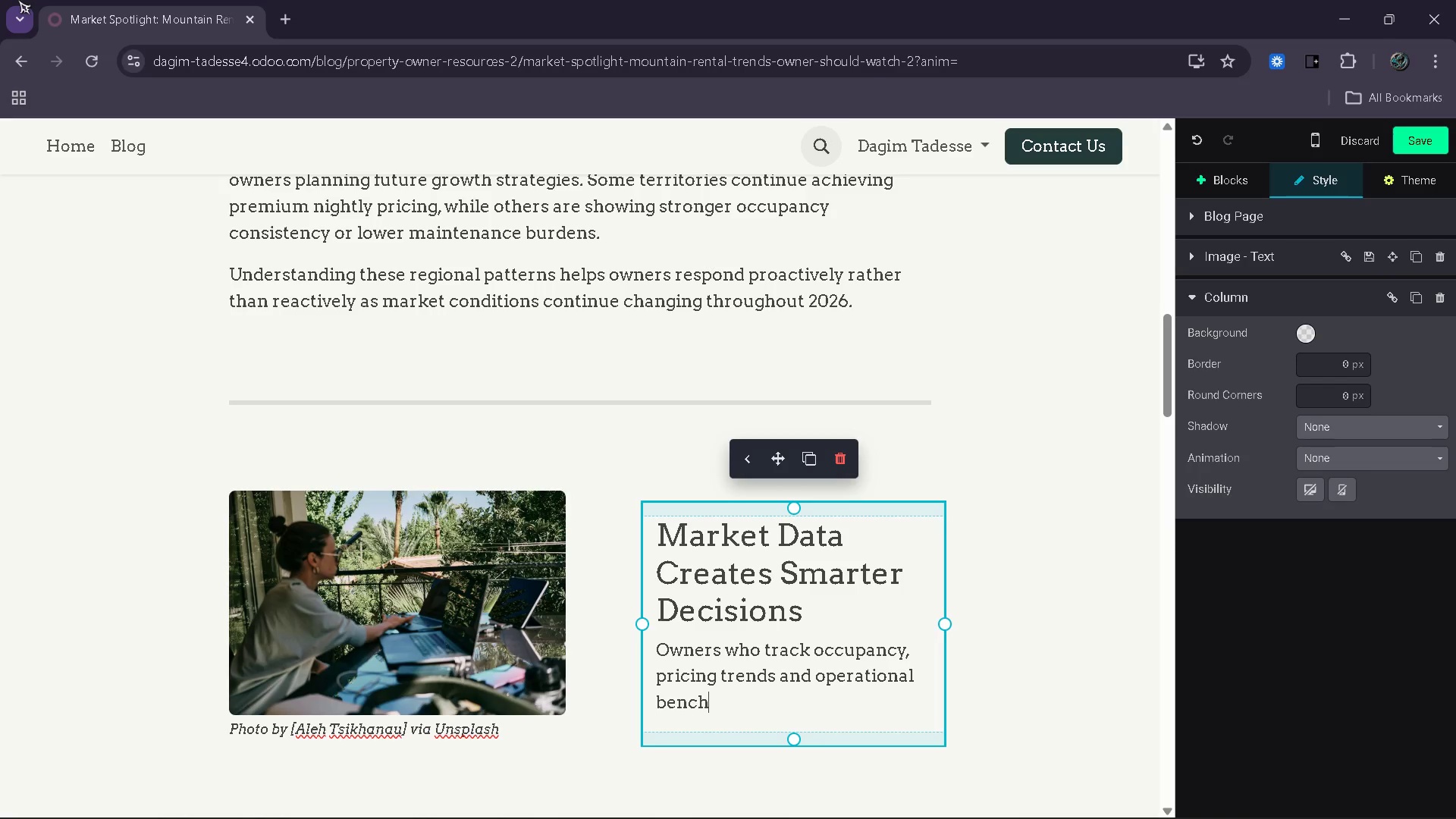 
wait(56.16)
 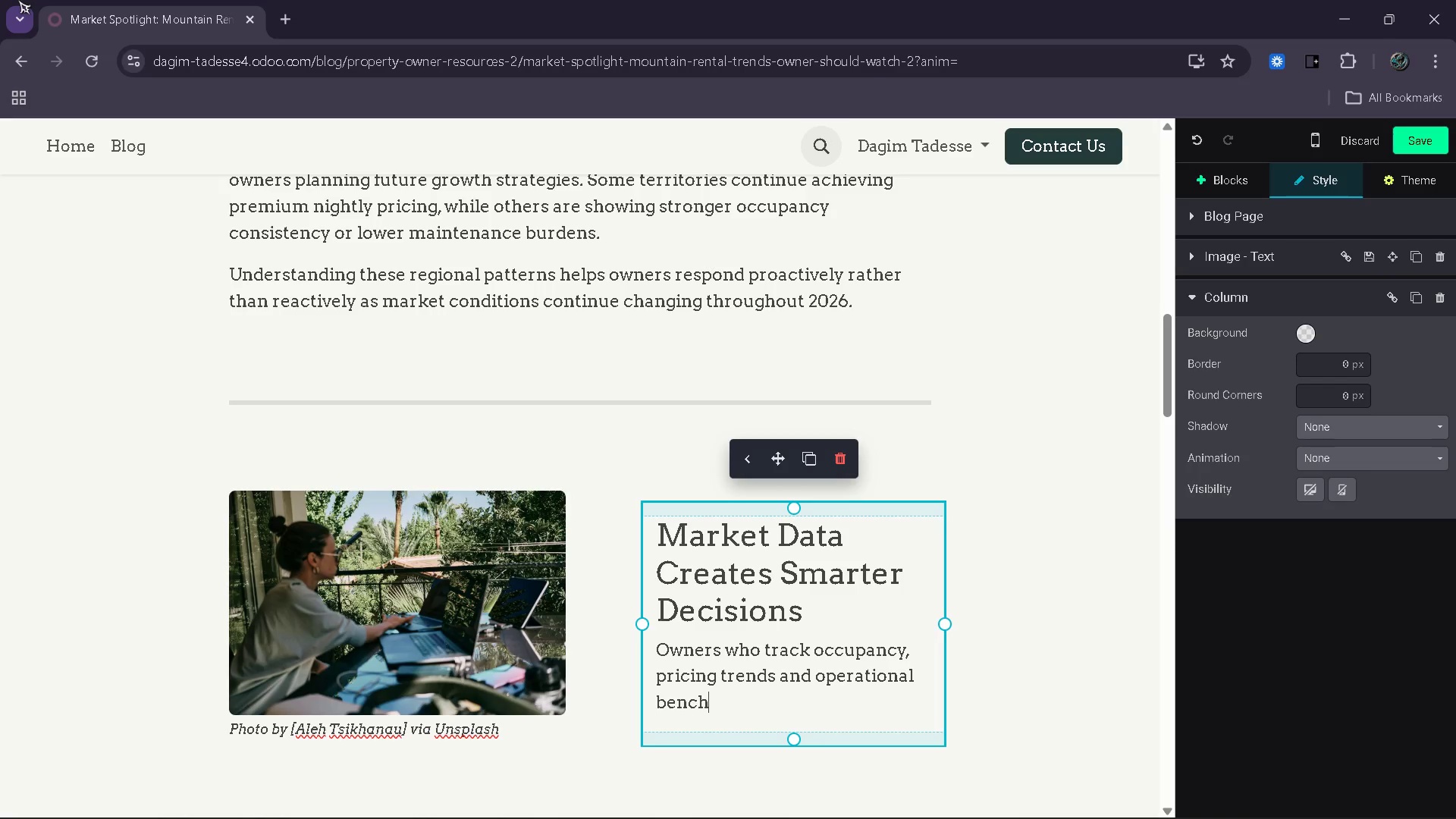 
type(marks can adaptmore quickly ro changing traveler behavior and regional demand patterns )
key(Backspace)
type(,)
key(Backspace)
type(.)
 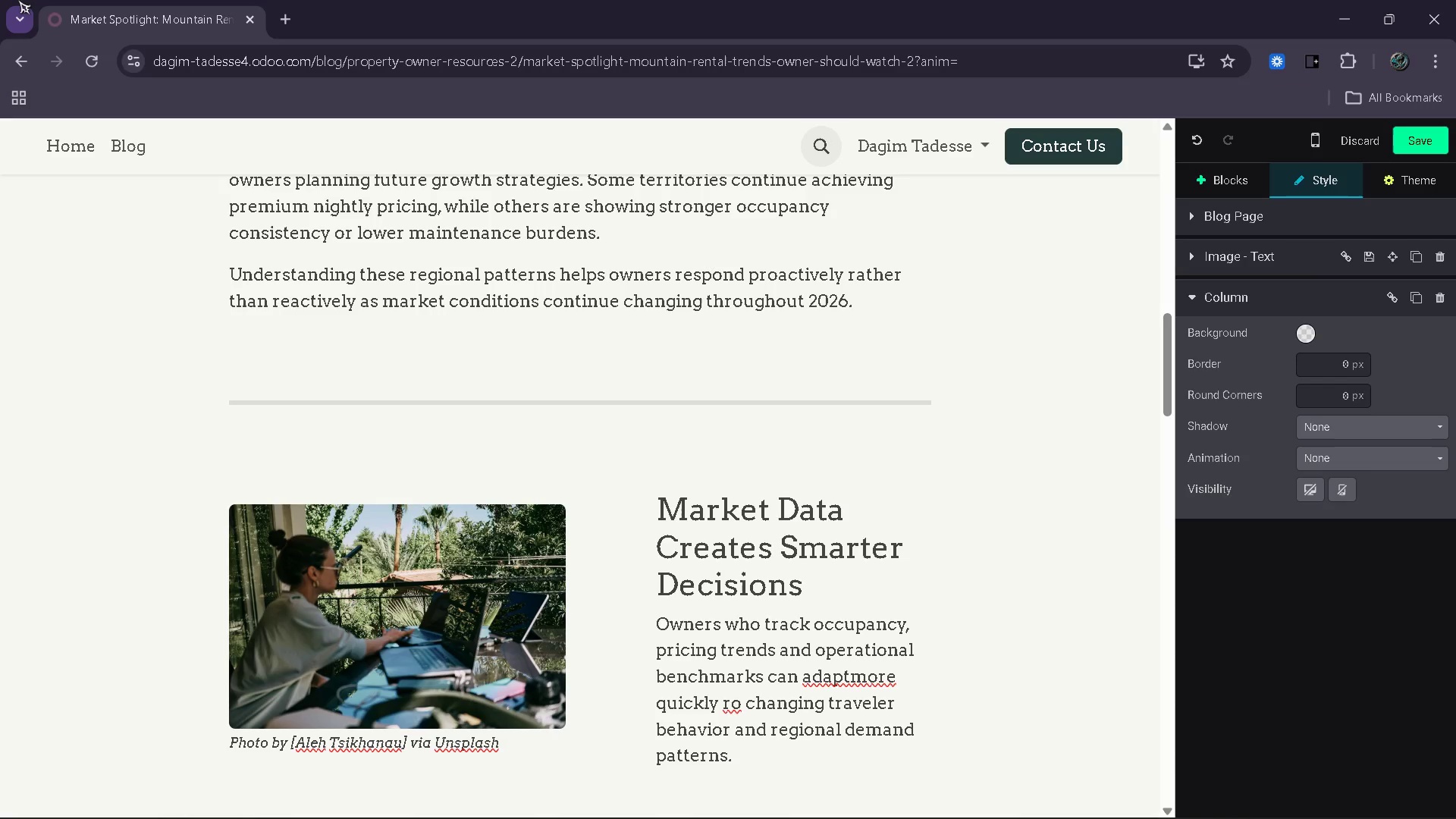 
key(ArrowUp)
 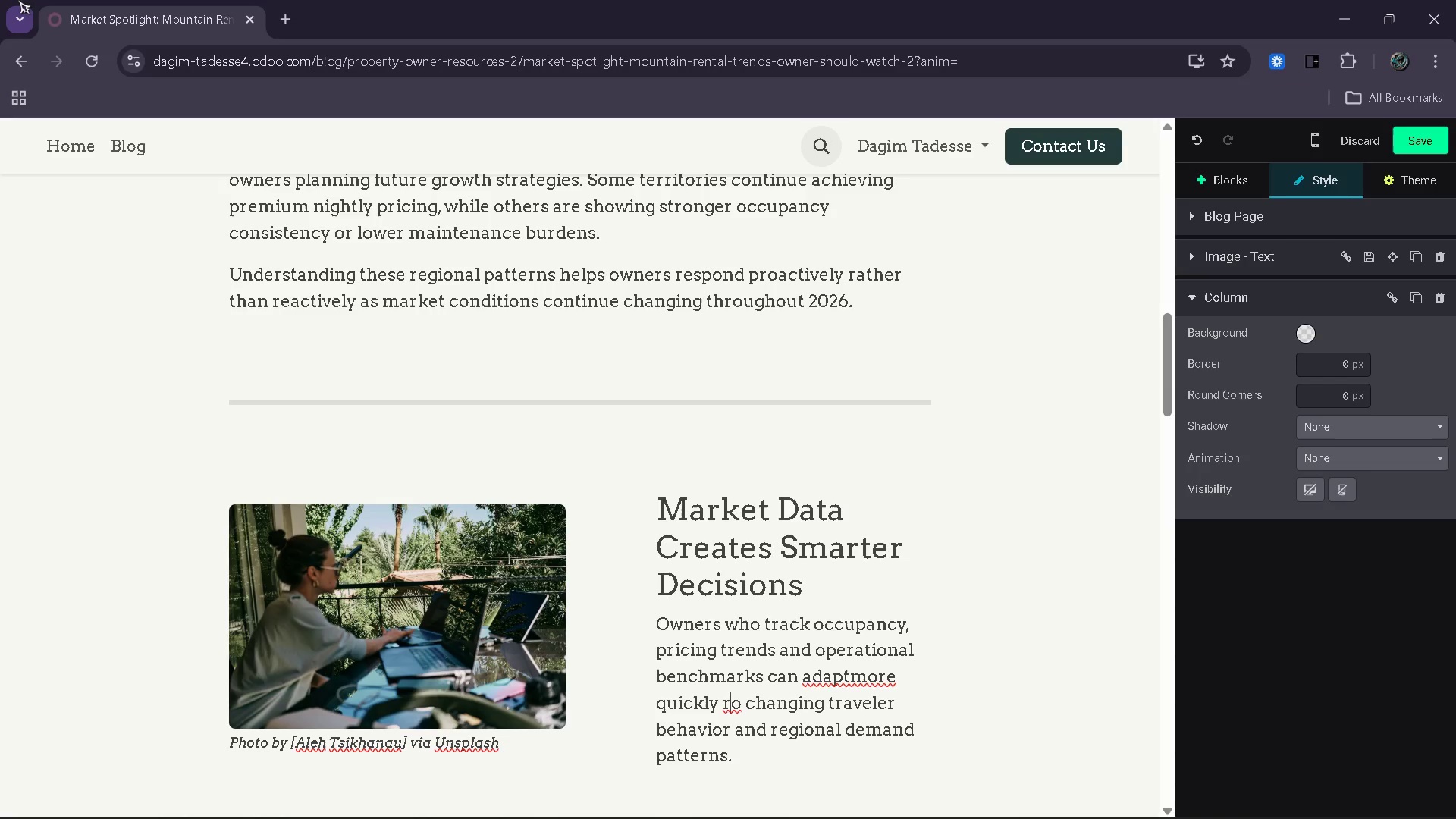 
key(ArrowUp)
 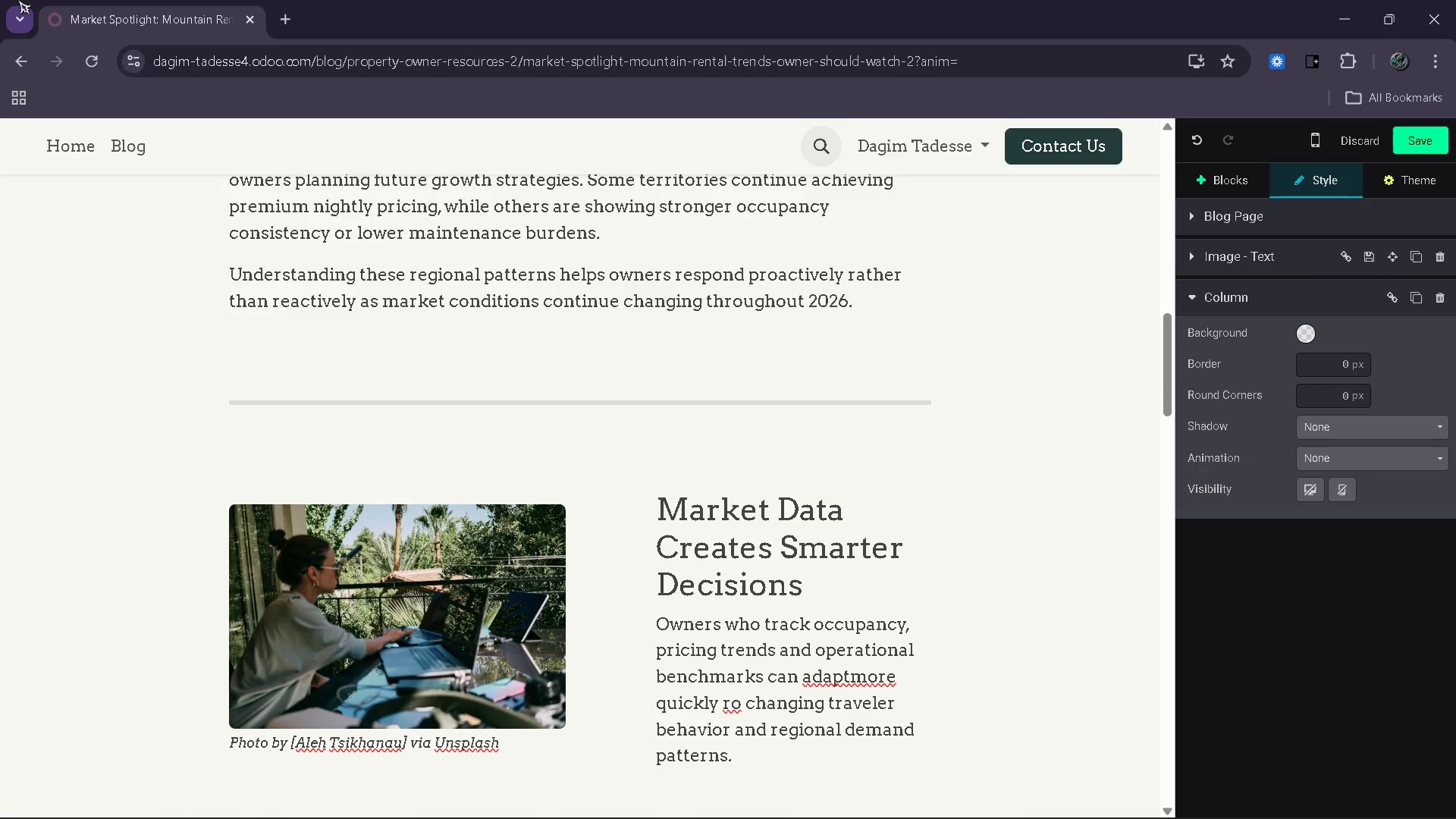 
key(Backspace)
 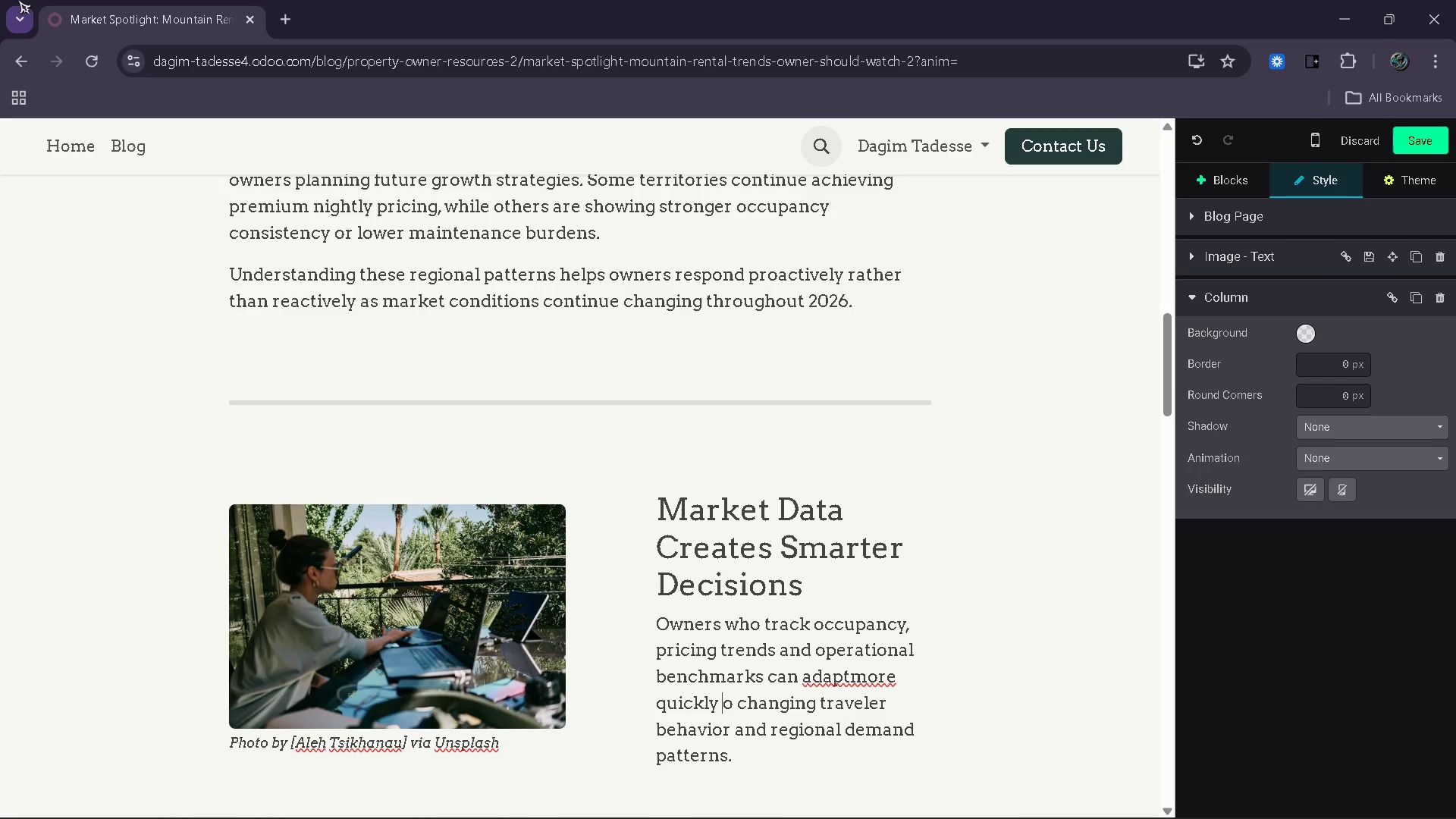 
key(T)
 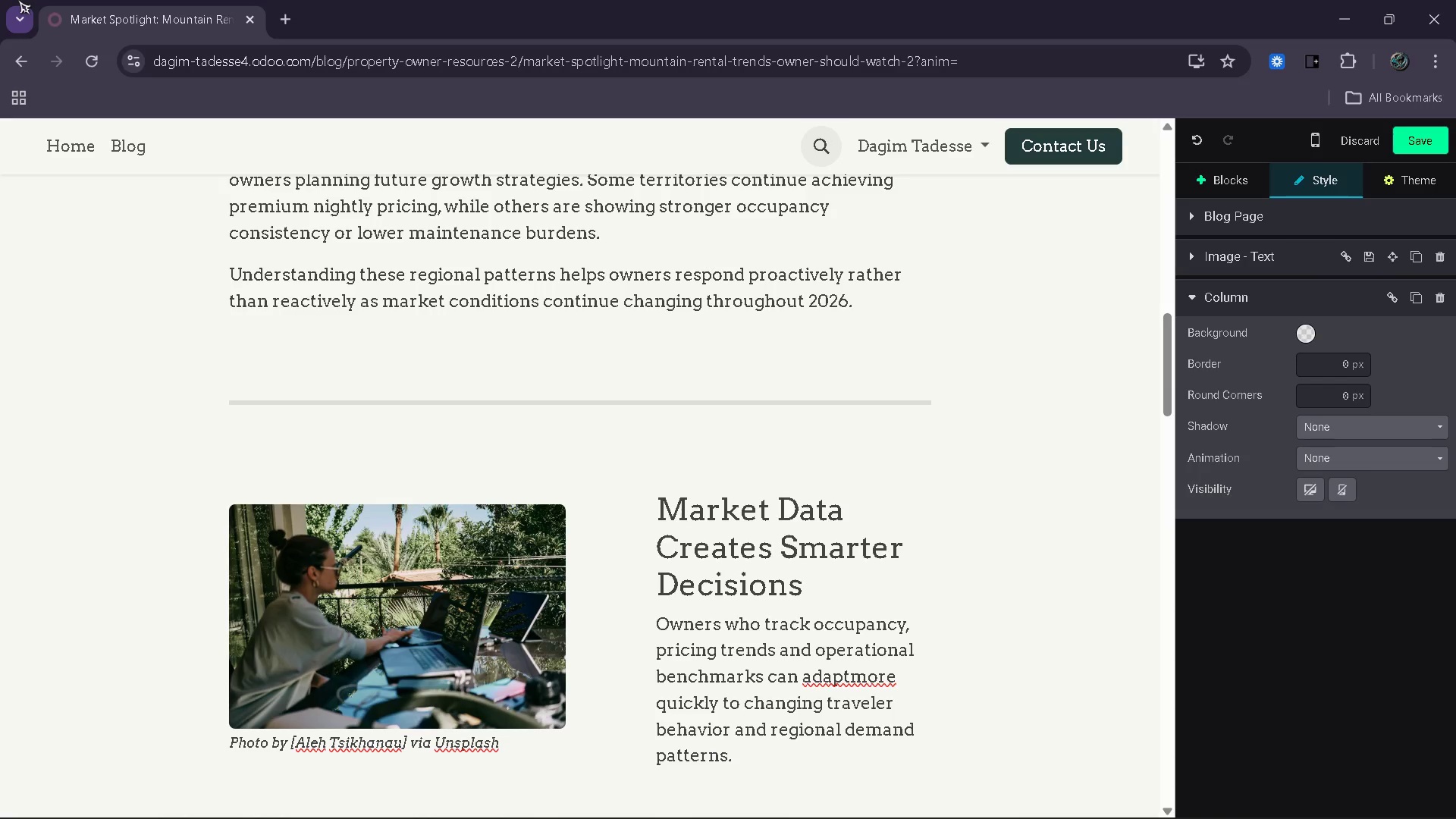 
key(ArrowUp)
 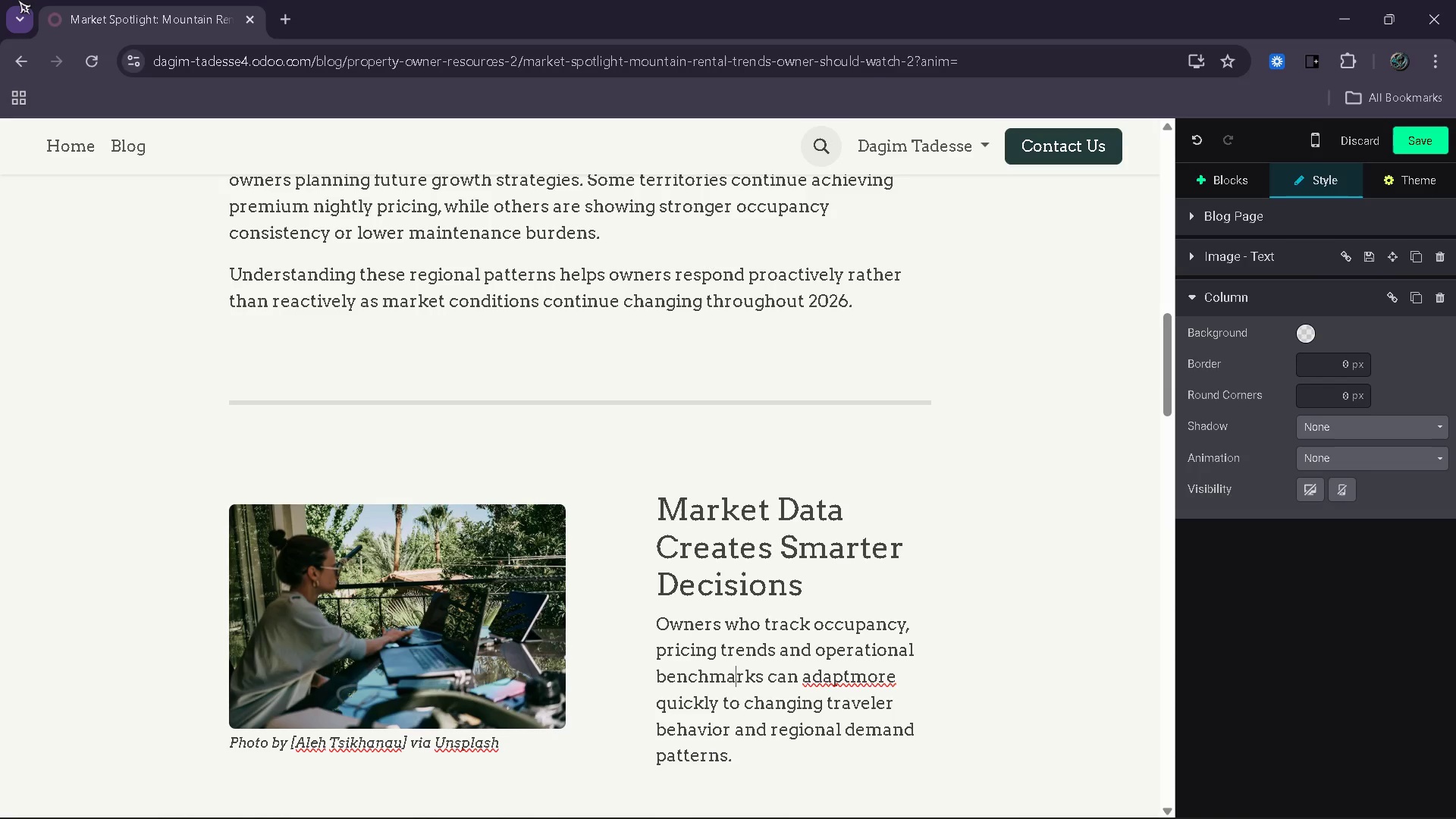 
key(ArrowRight)
 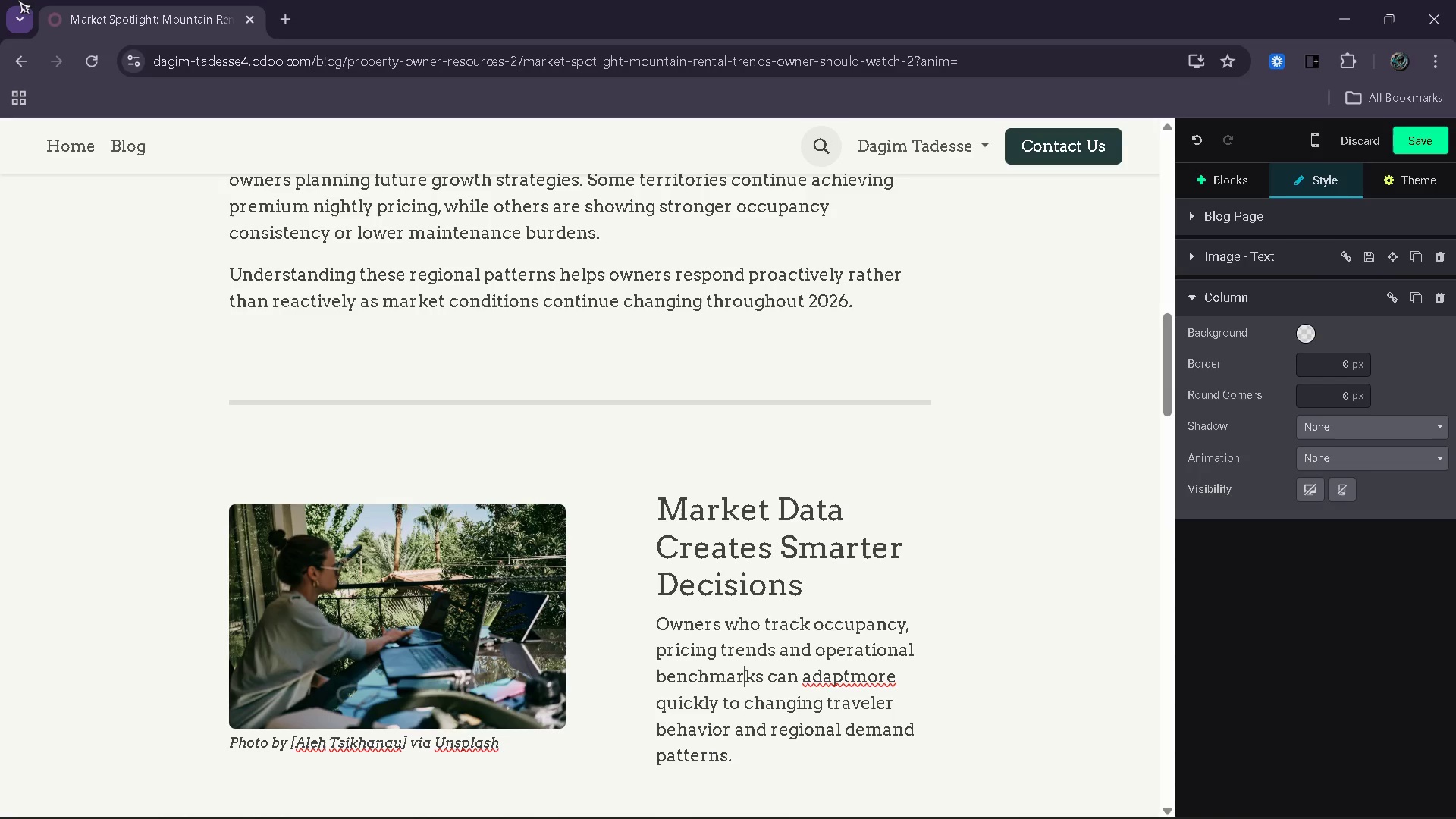 
key(ArrowRight)
 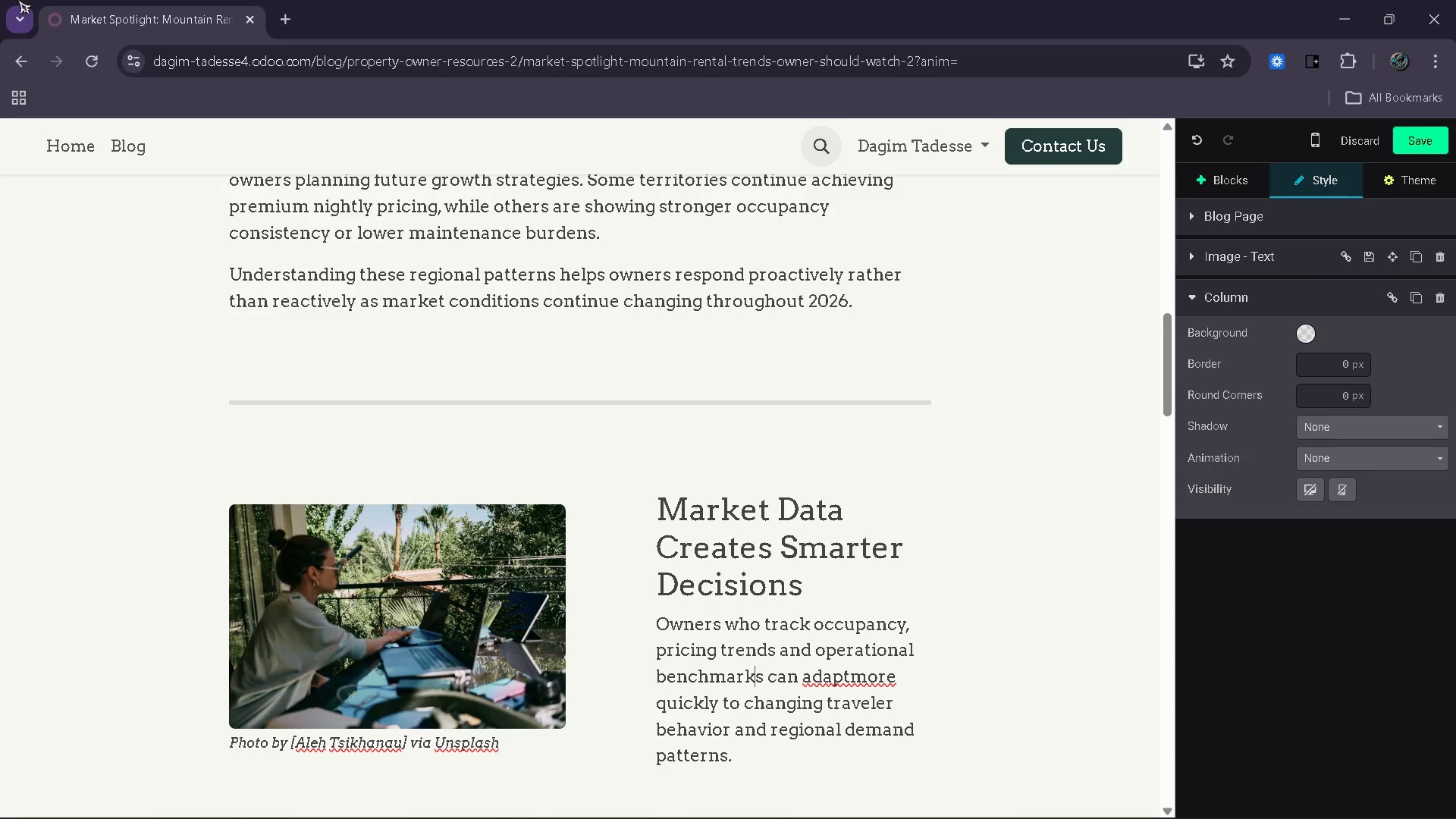 
key(ArrowRight)
 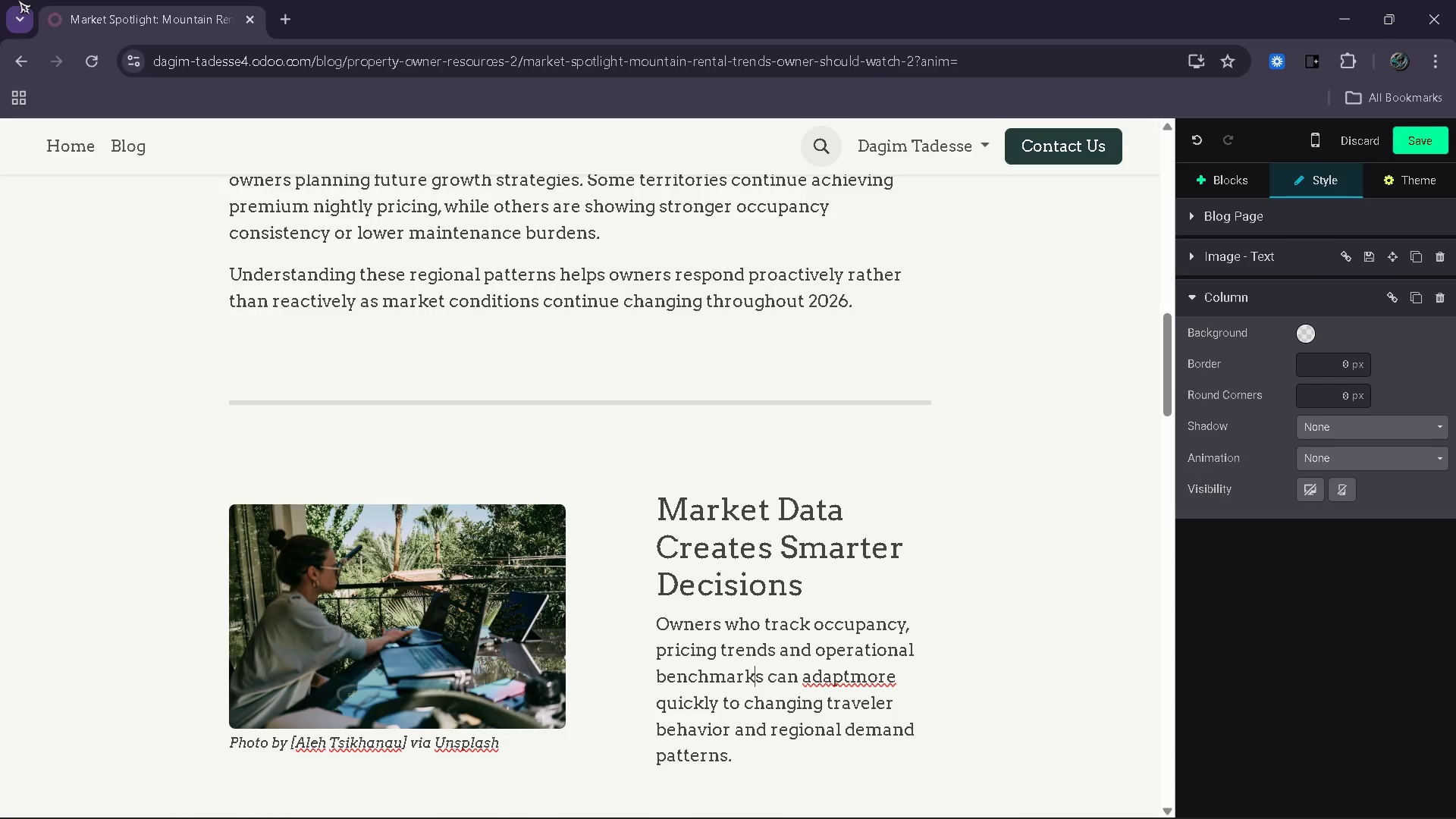 
key(ArrowRight)
 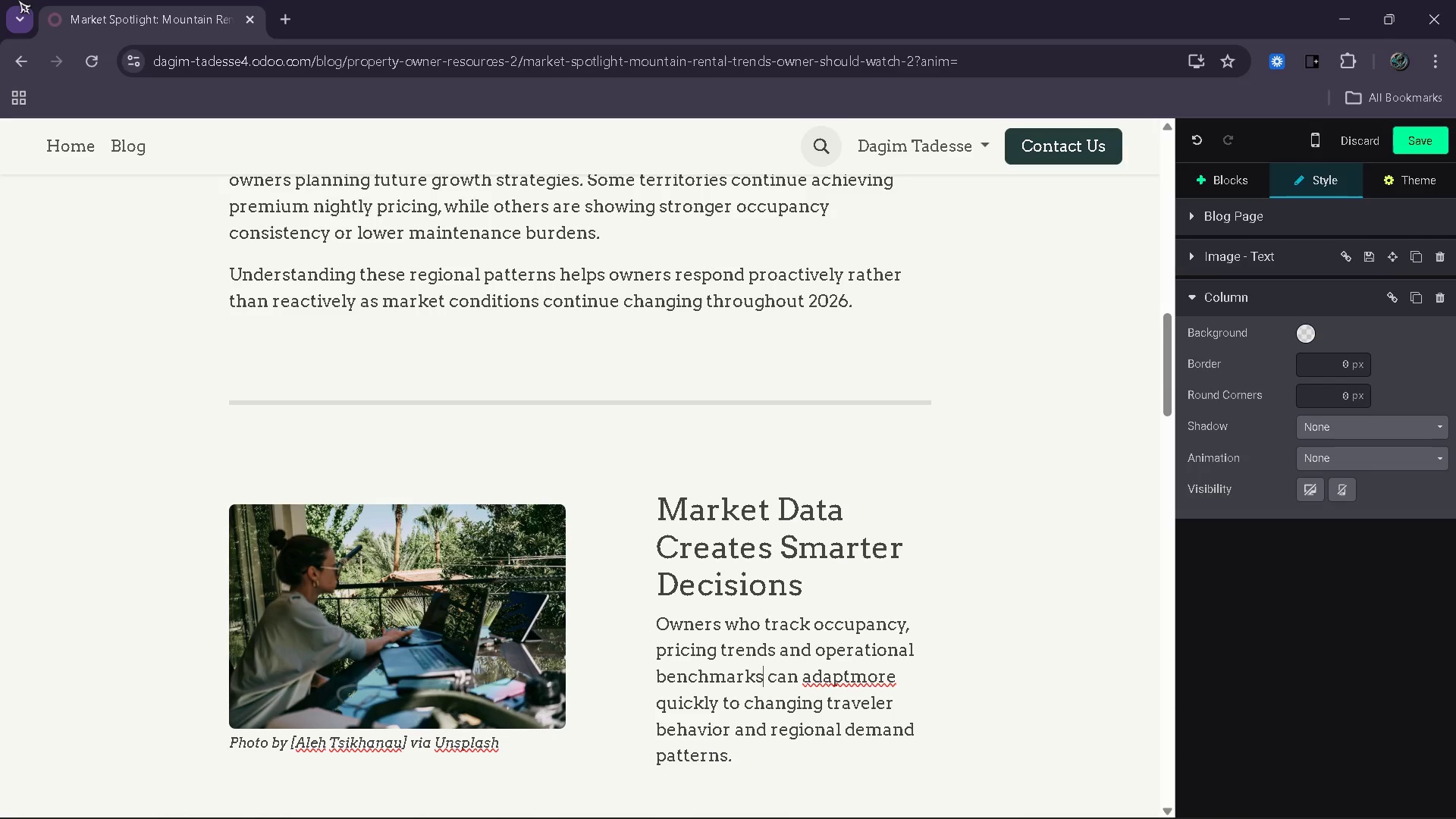 
key(ArrowRight)
 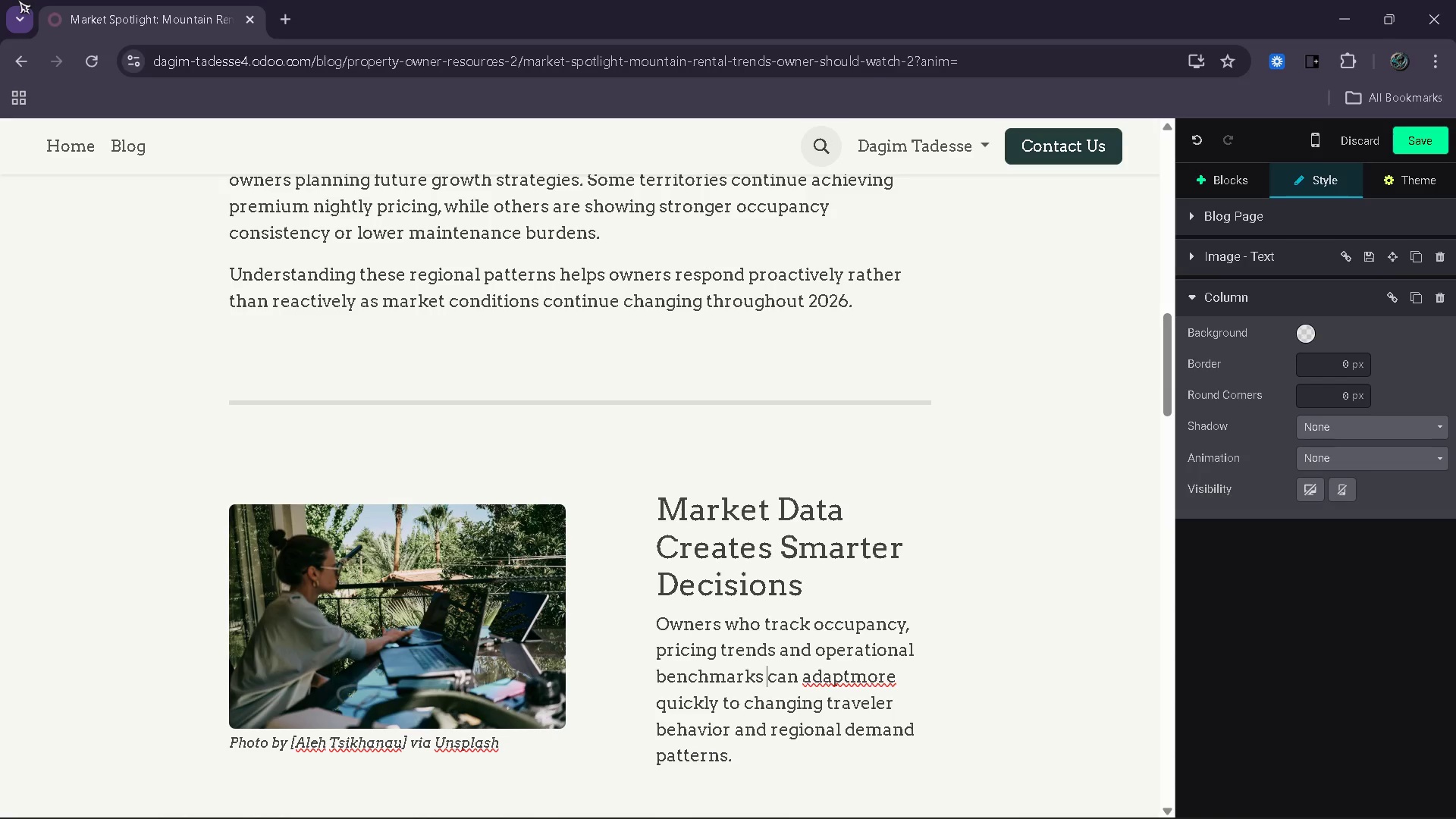 
key(ArrowRight)
 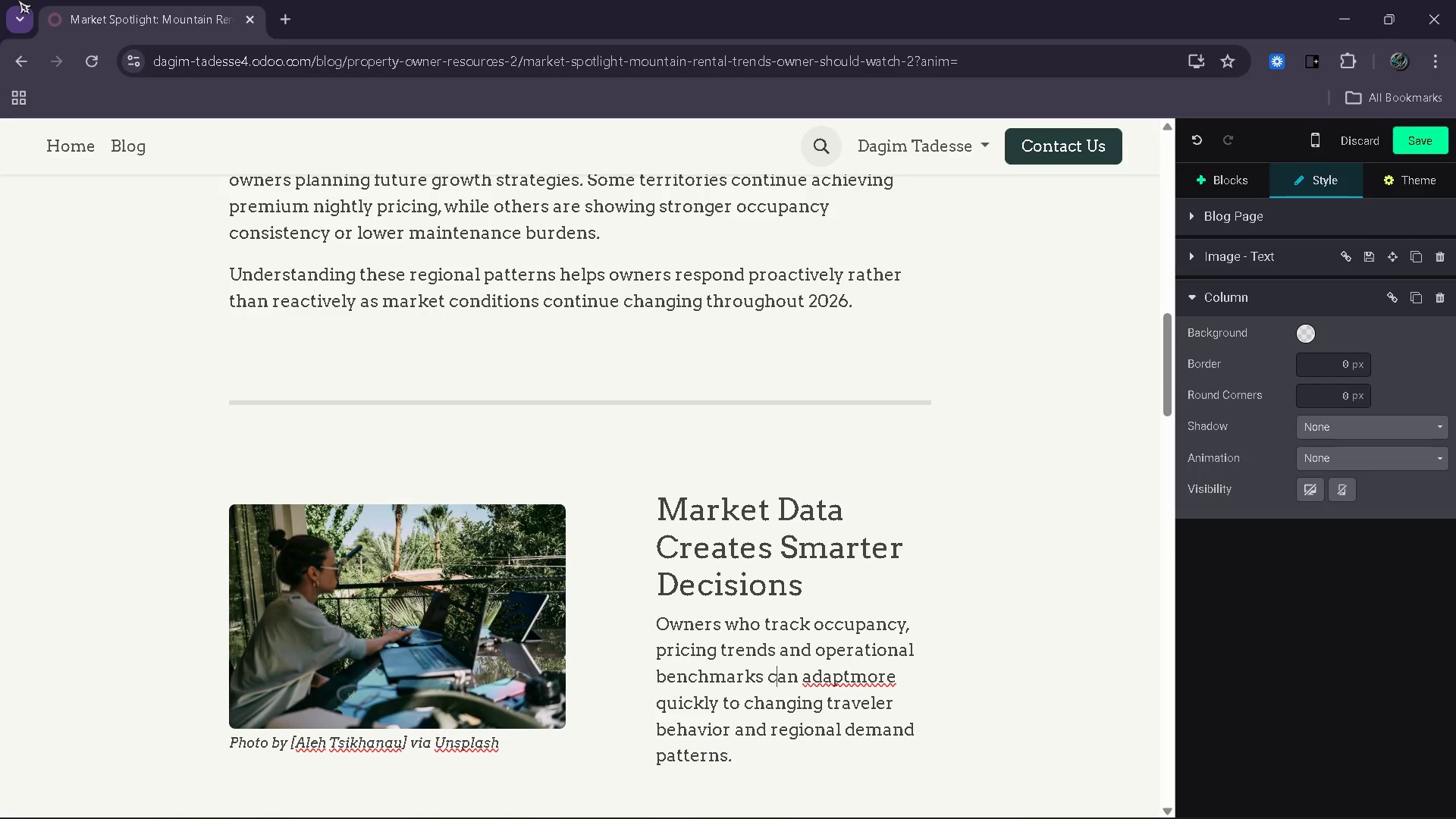 
key(ArrowRight)
 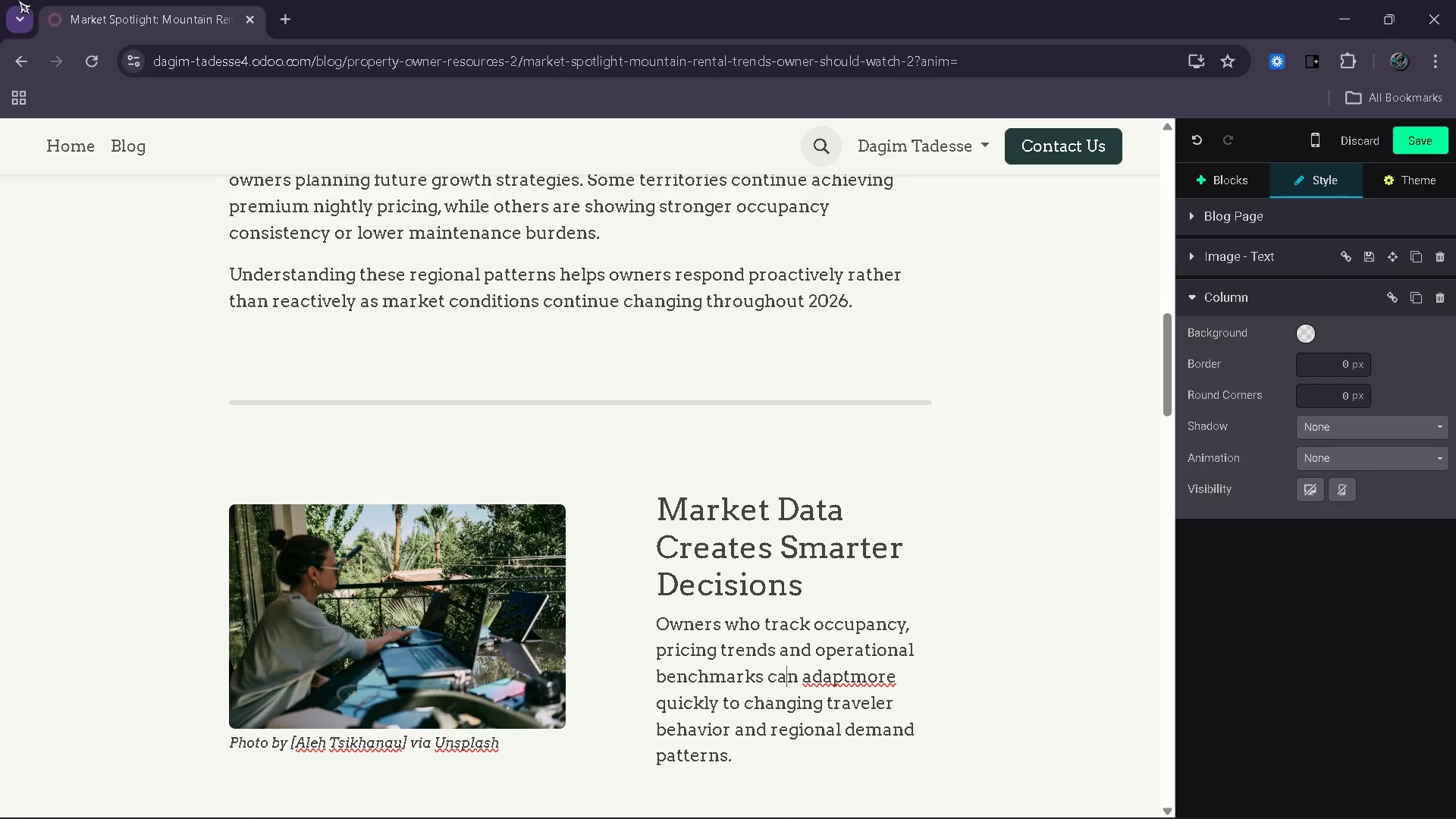 
key(ArrowRight)
 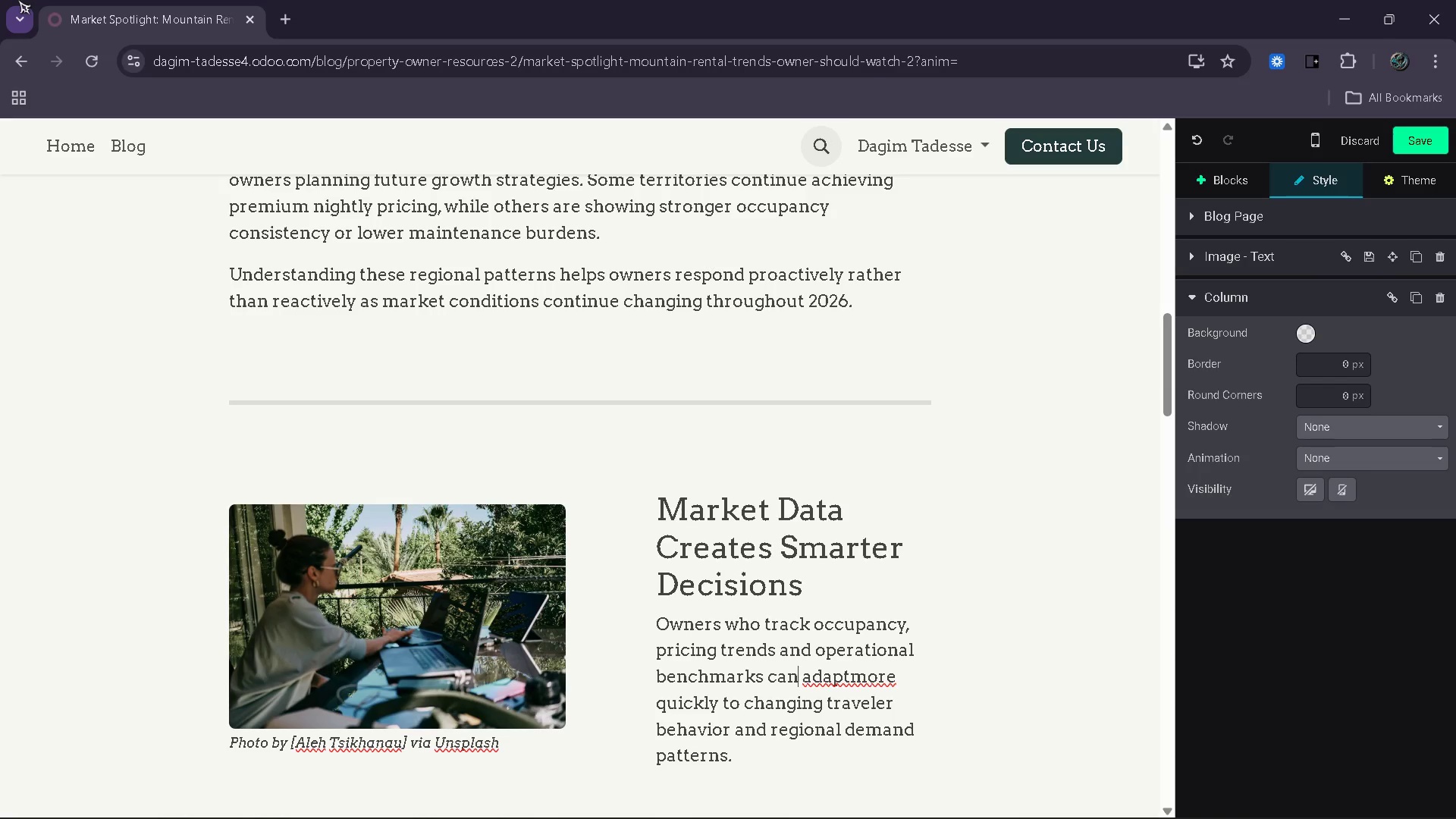 
key(ArrowRight)
 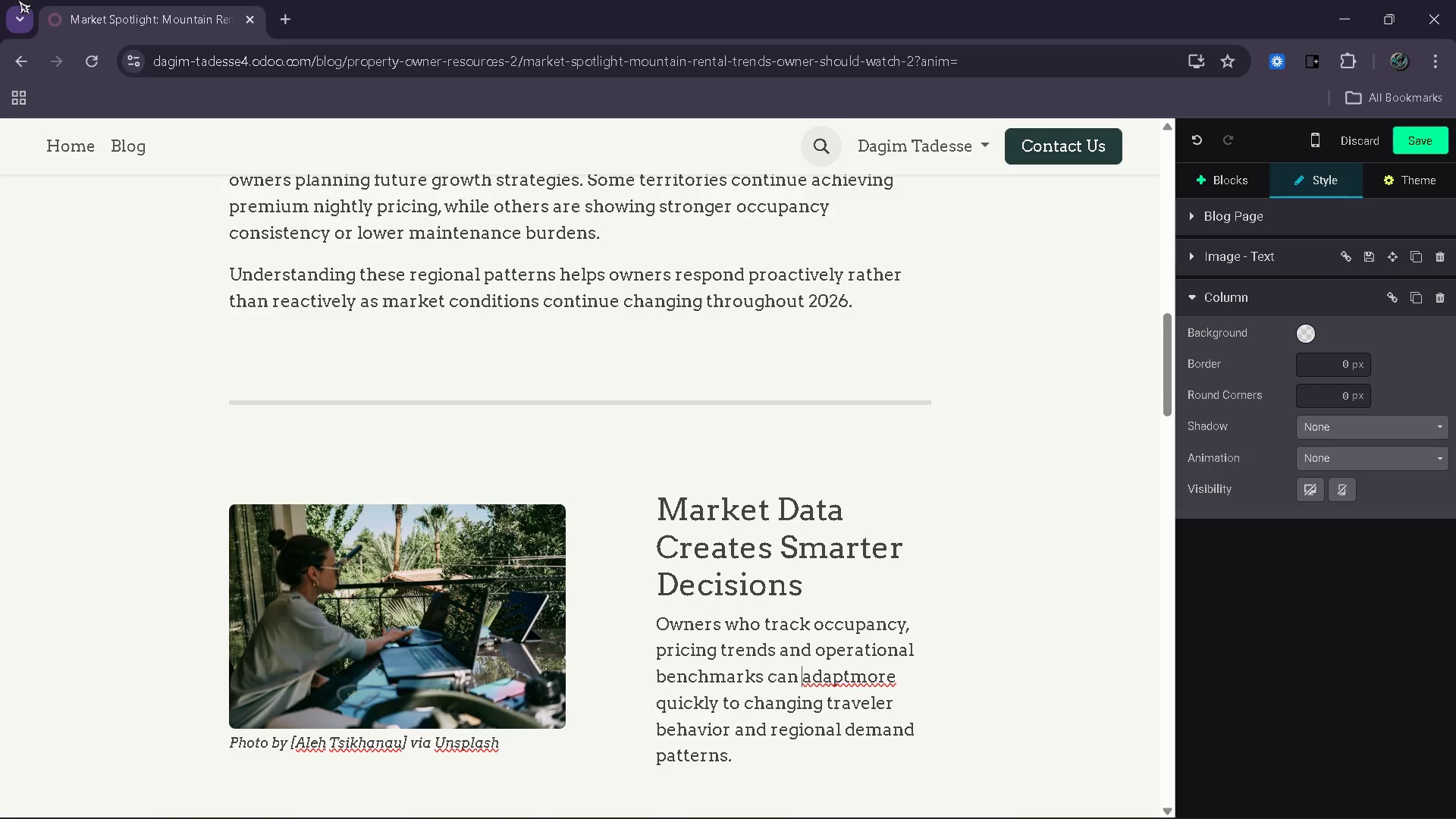 
key(ArrowRight)
 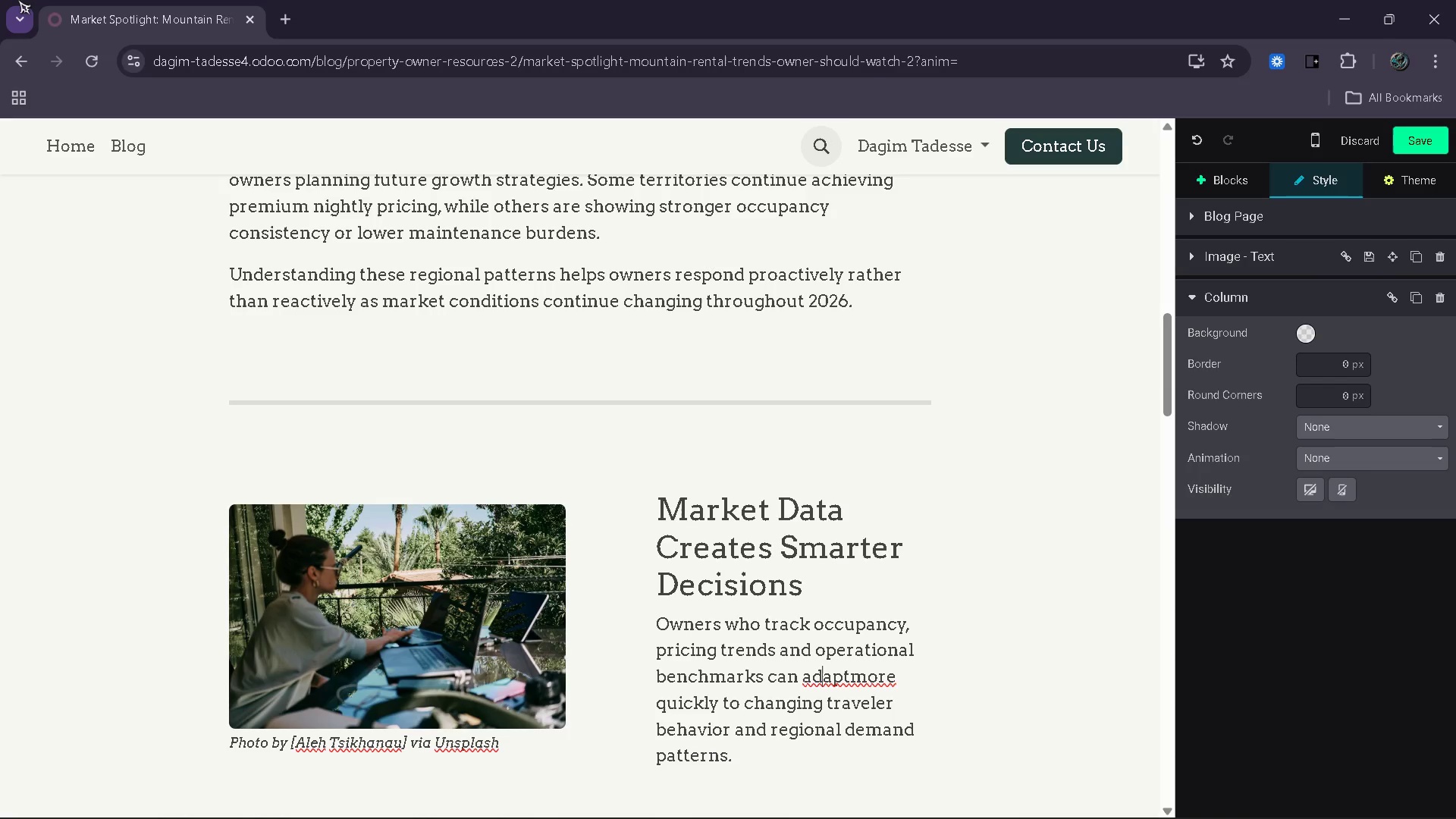 
key(ArrowRight)
 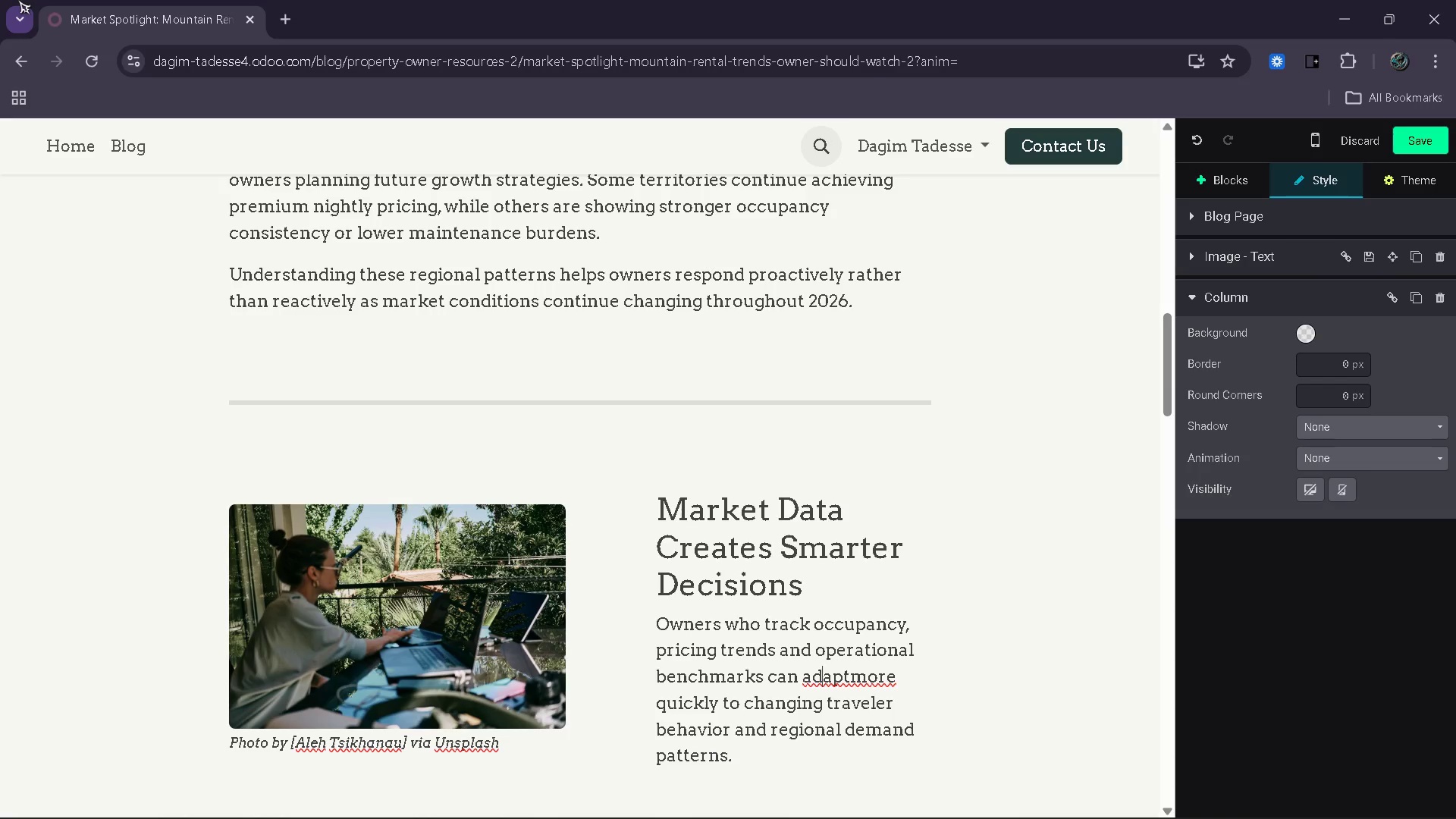 
key(ArrowRight)
 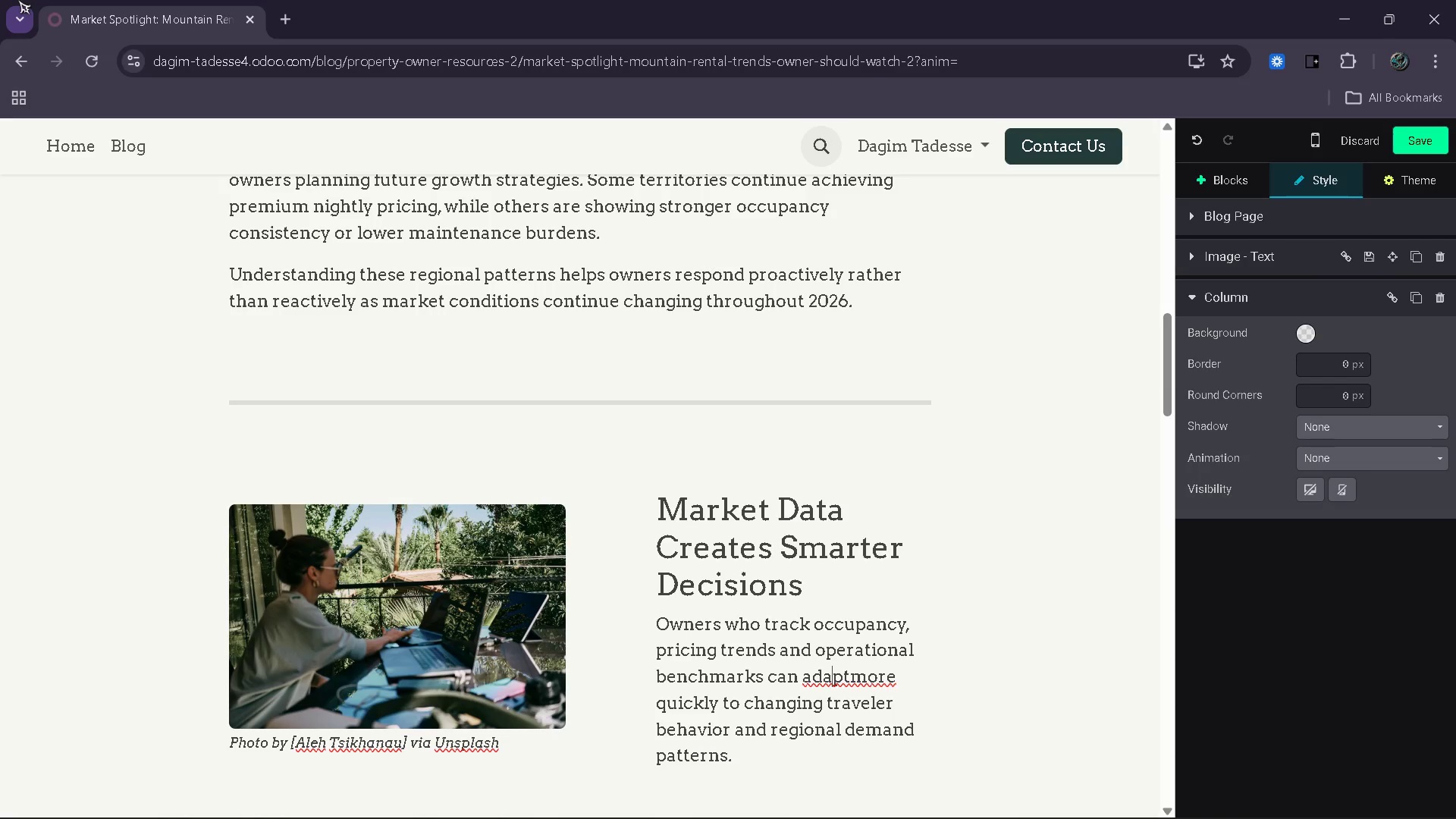 
key(ArrowRight)
 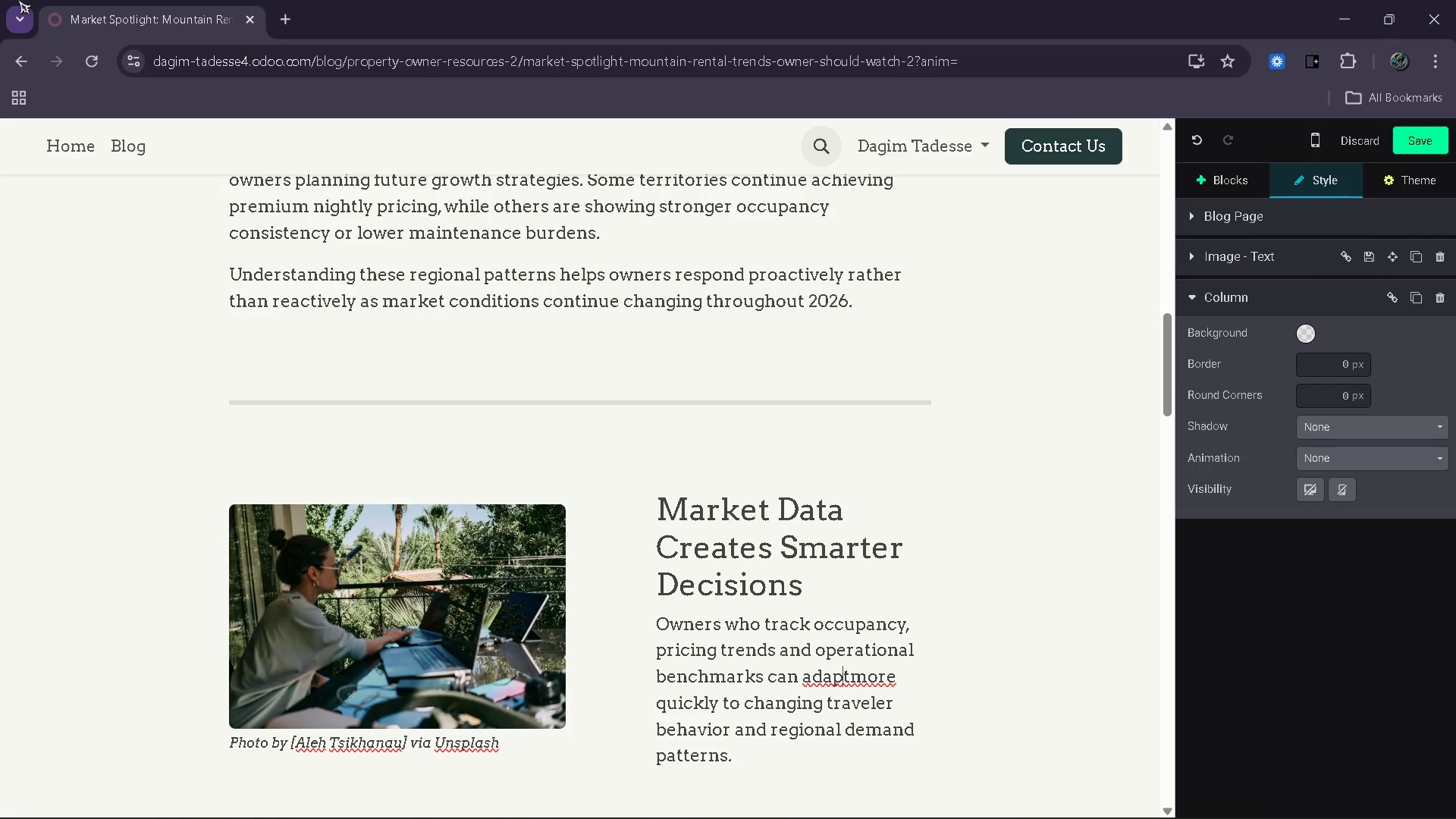 
key(ArrowRight)
 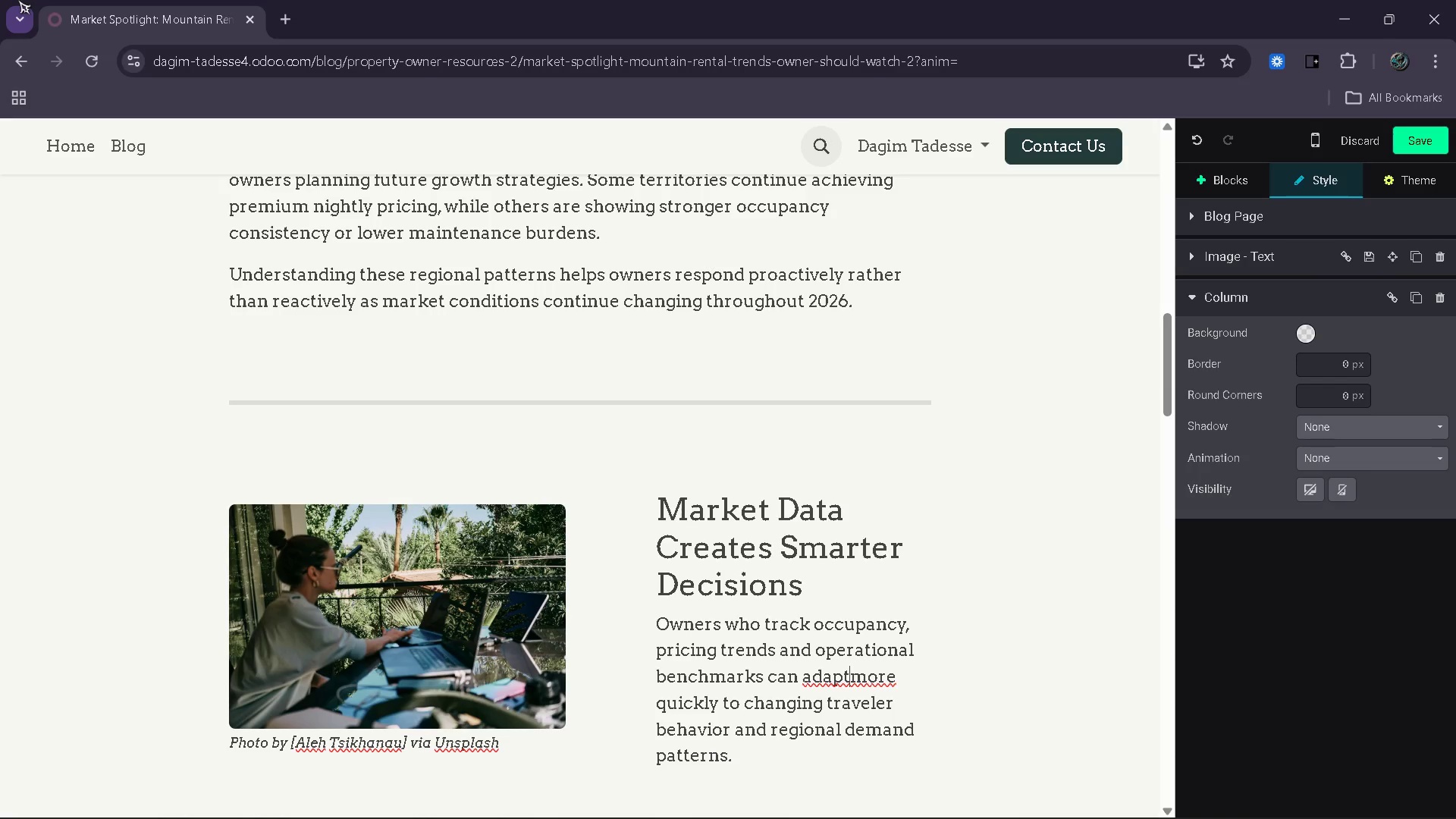 
key(Space)
 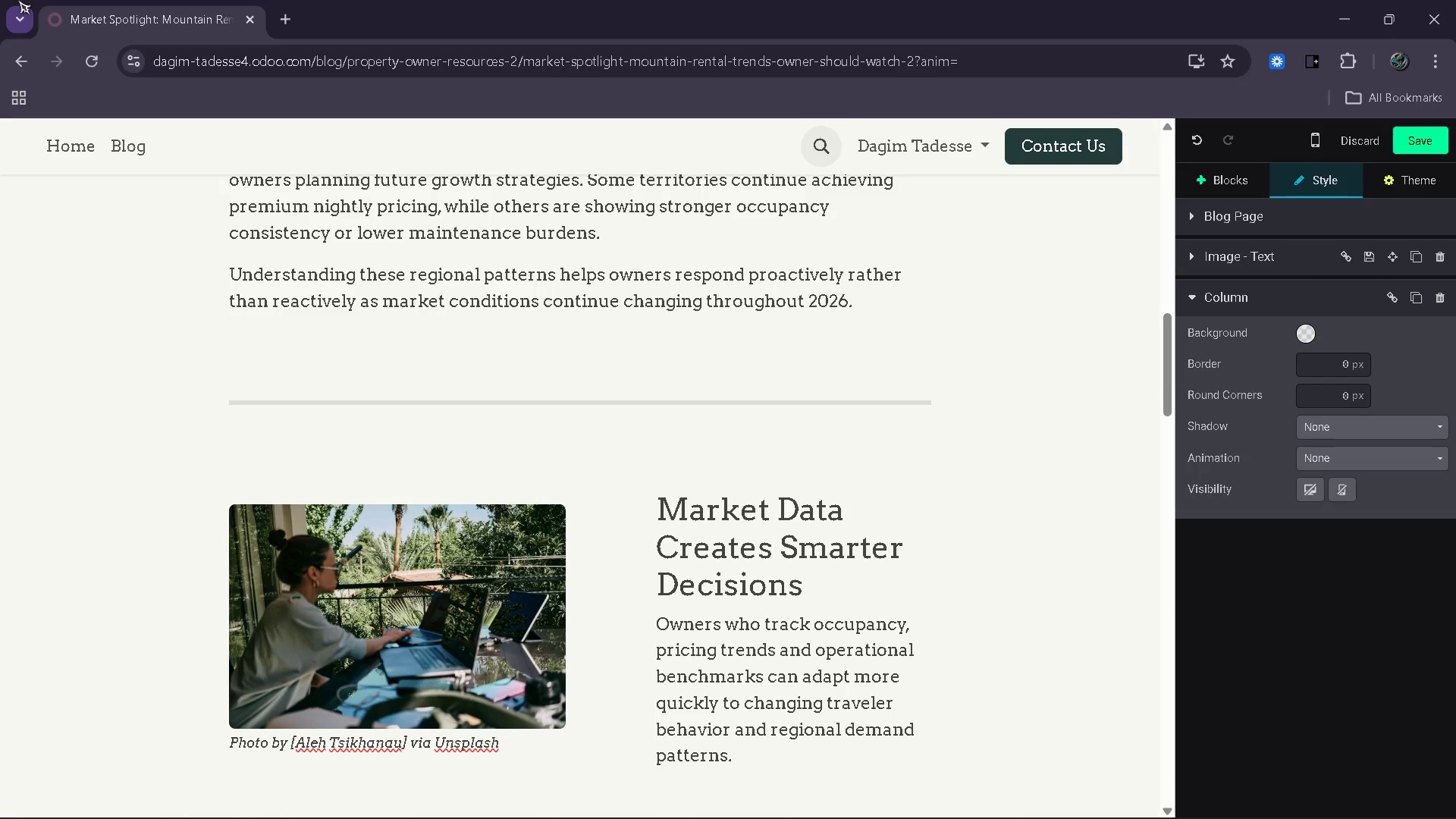 
key(ArrowDown)
 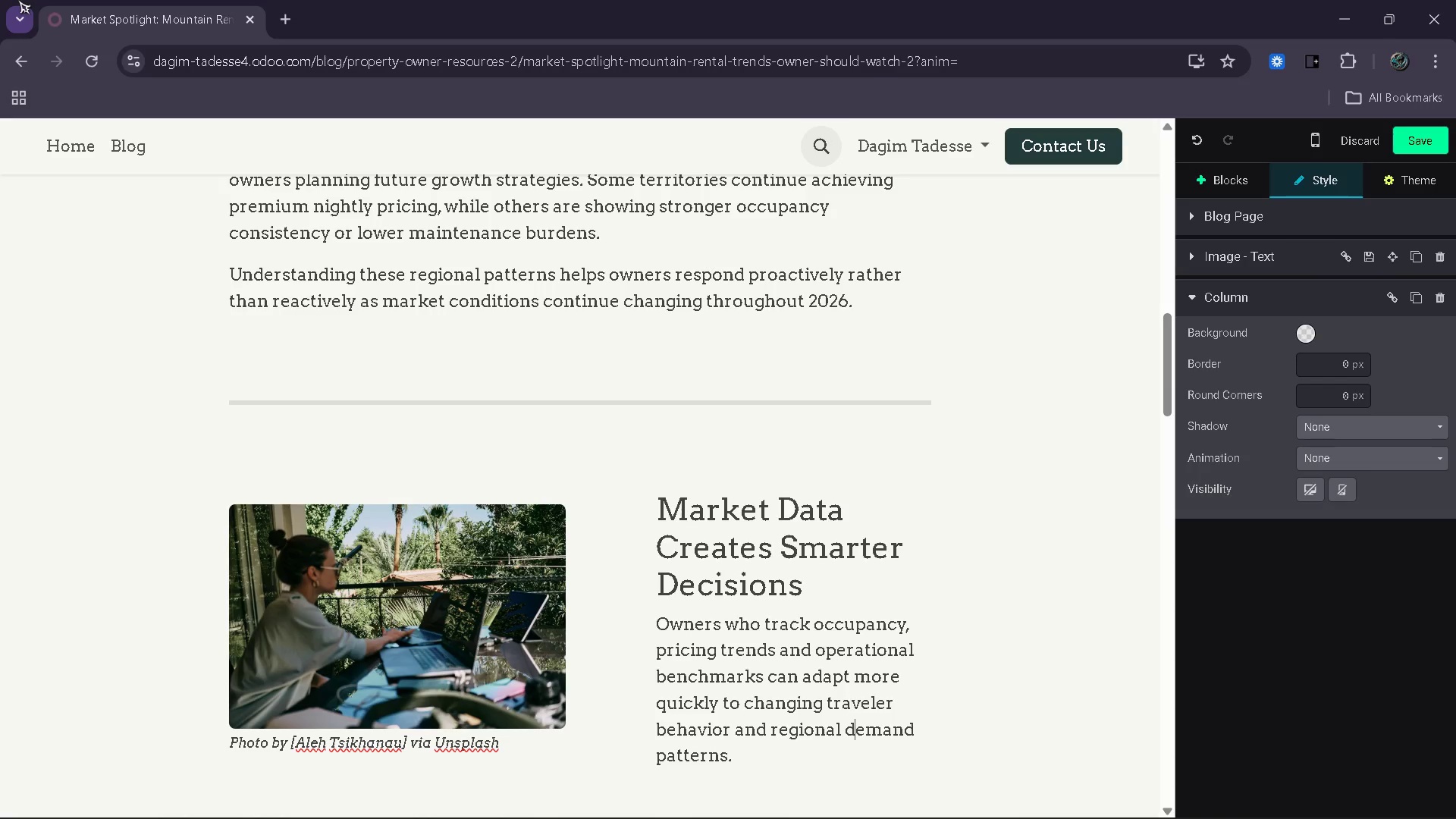 
key(ArrowDown)
 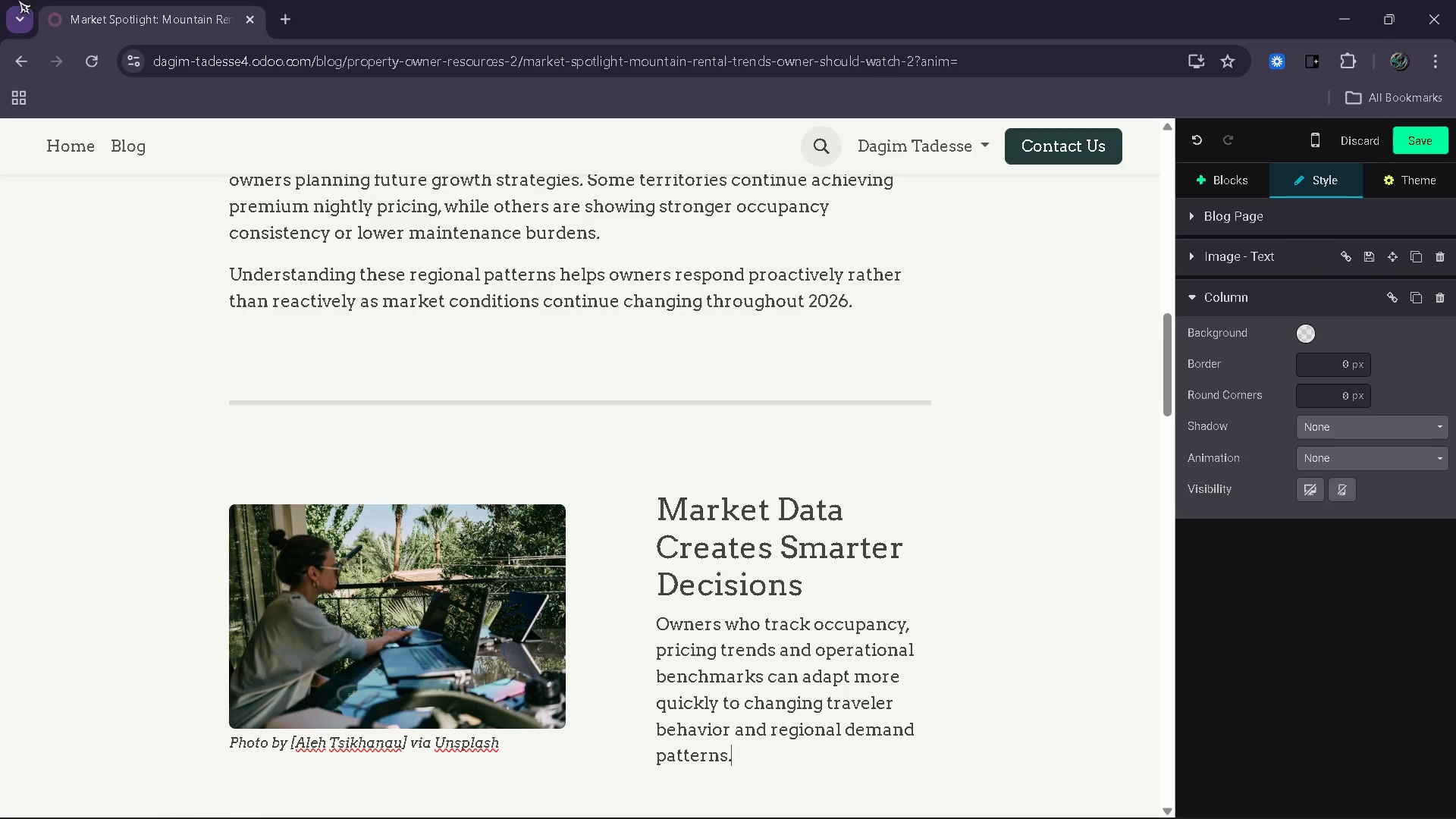 
key(ArrowDown)
 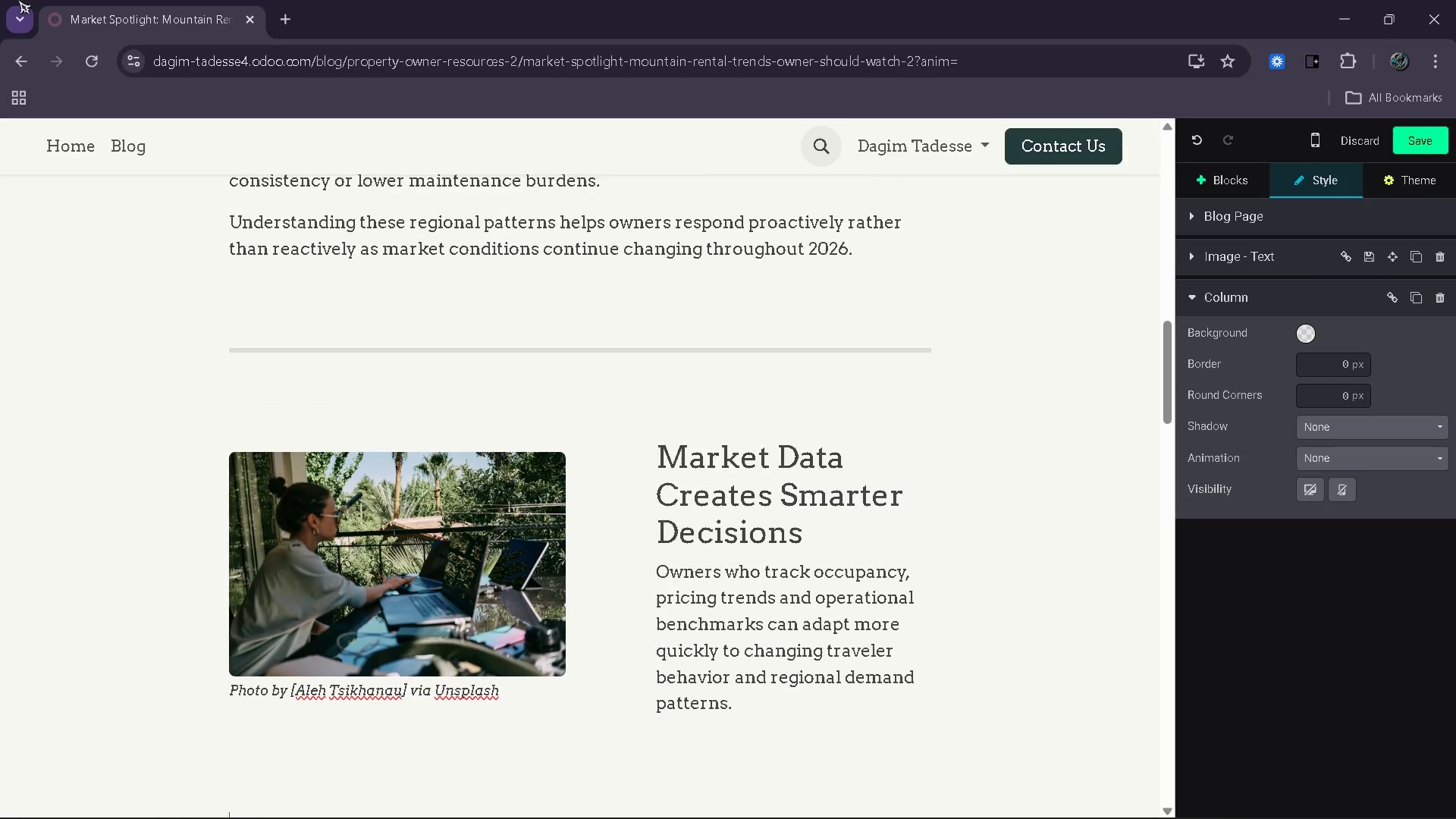 
key(ArrowDown)
 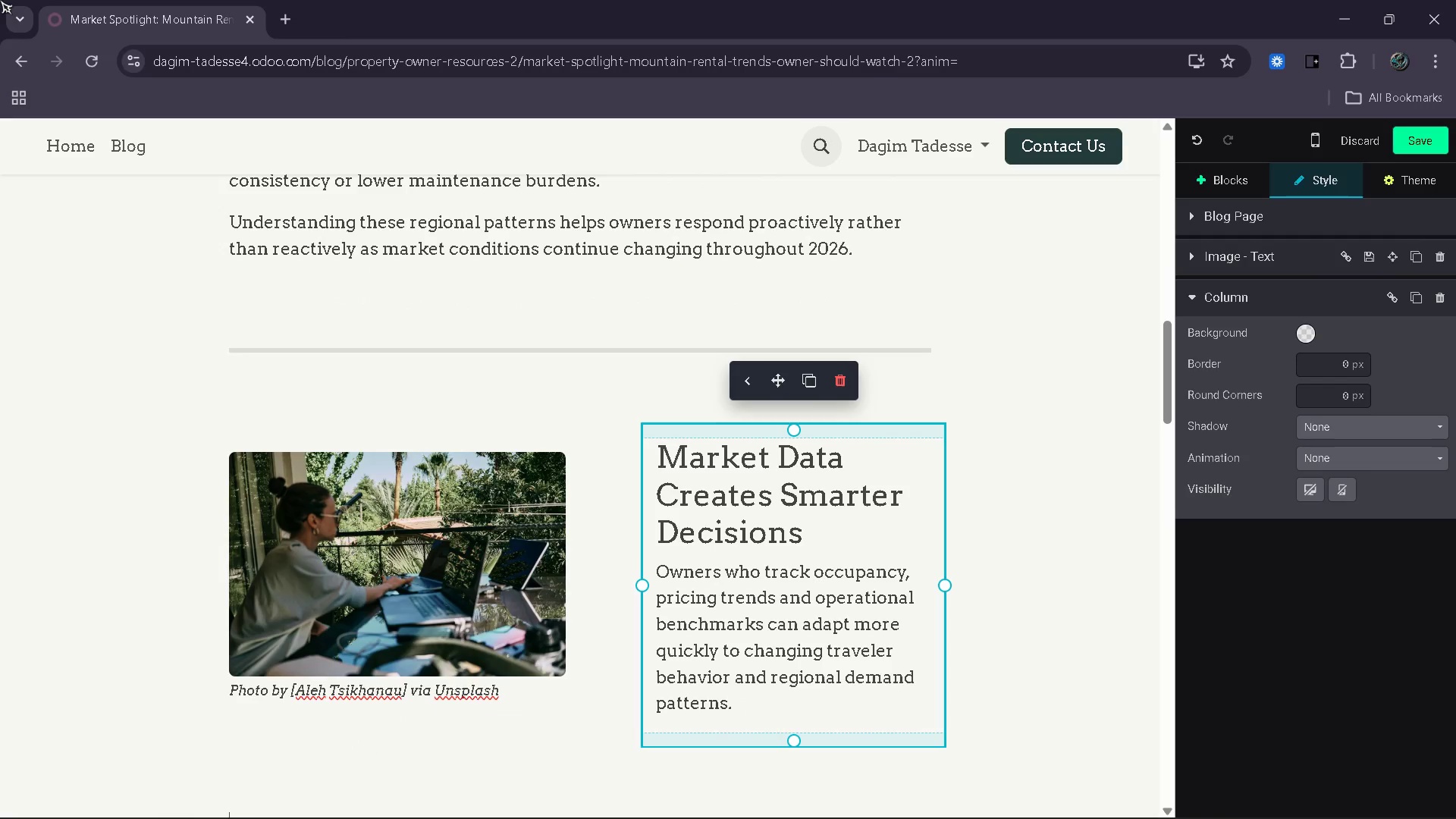 
scroll: coordinate [733, 665], scroll_direction: down, amount: 4.0
 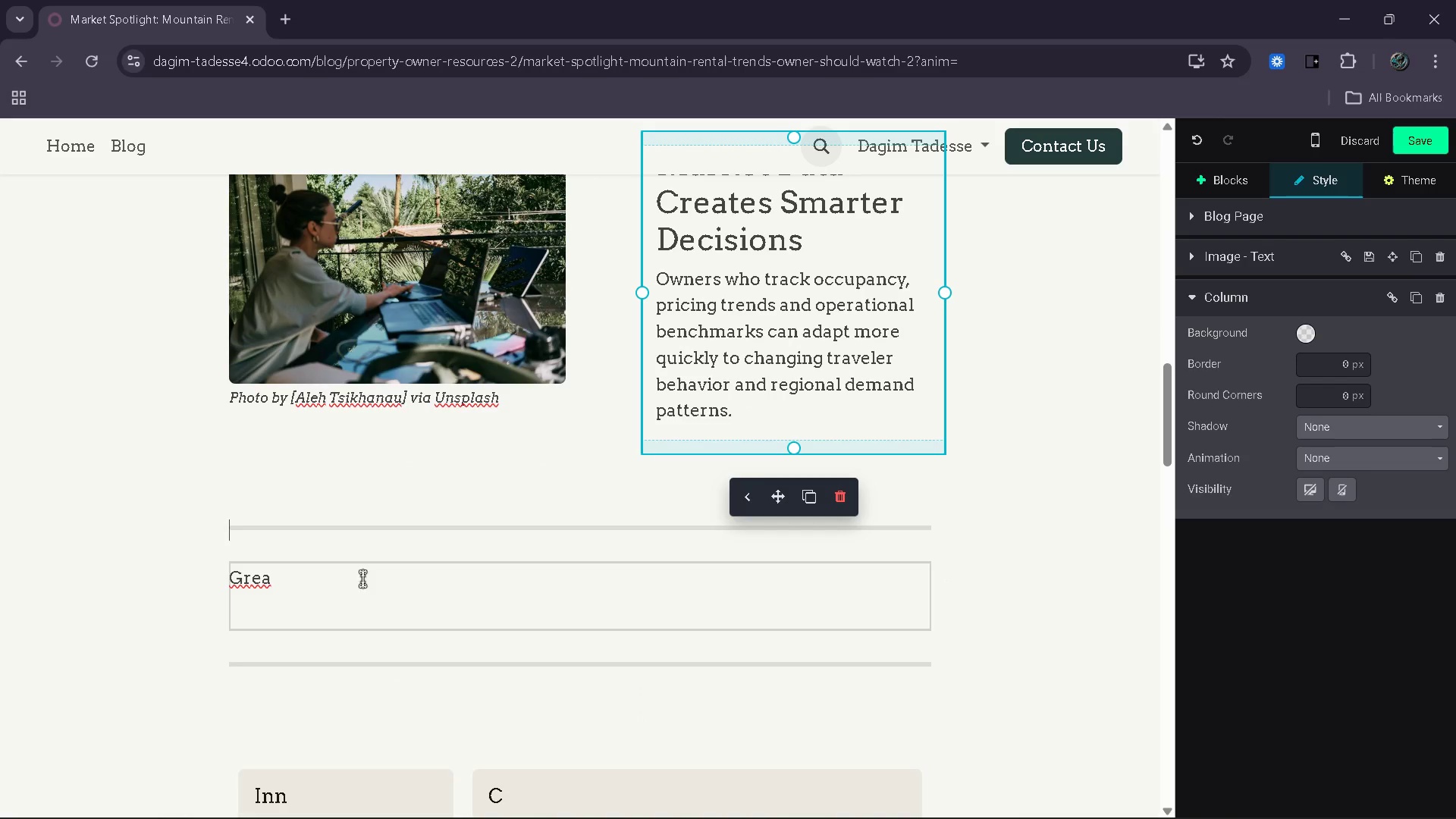 
left_click([333, 586])
 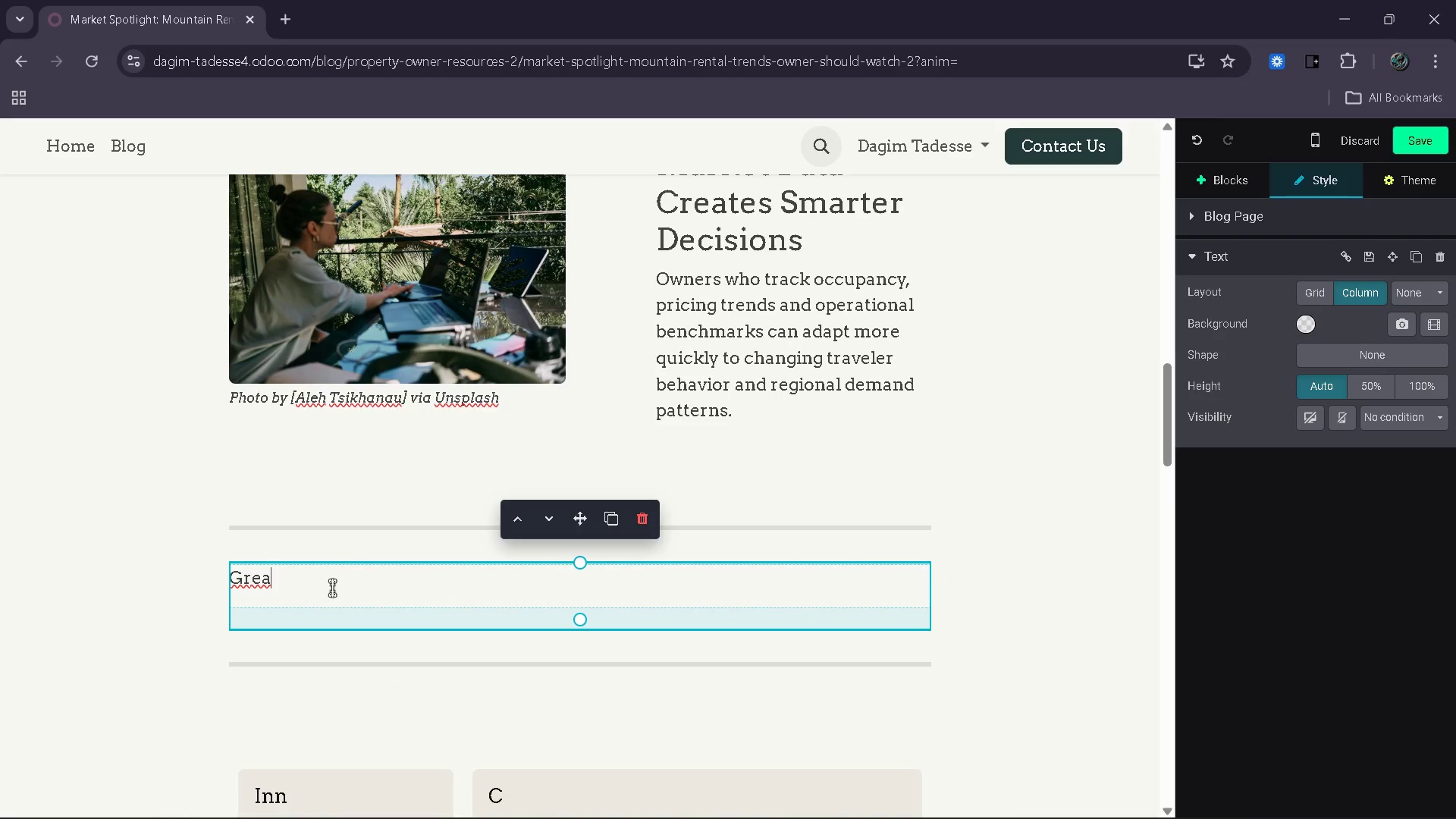 
wait(11.42)
 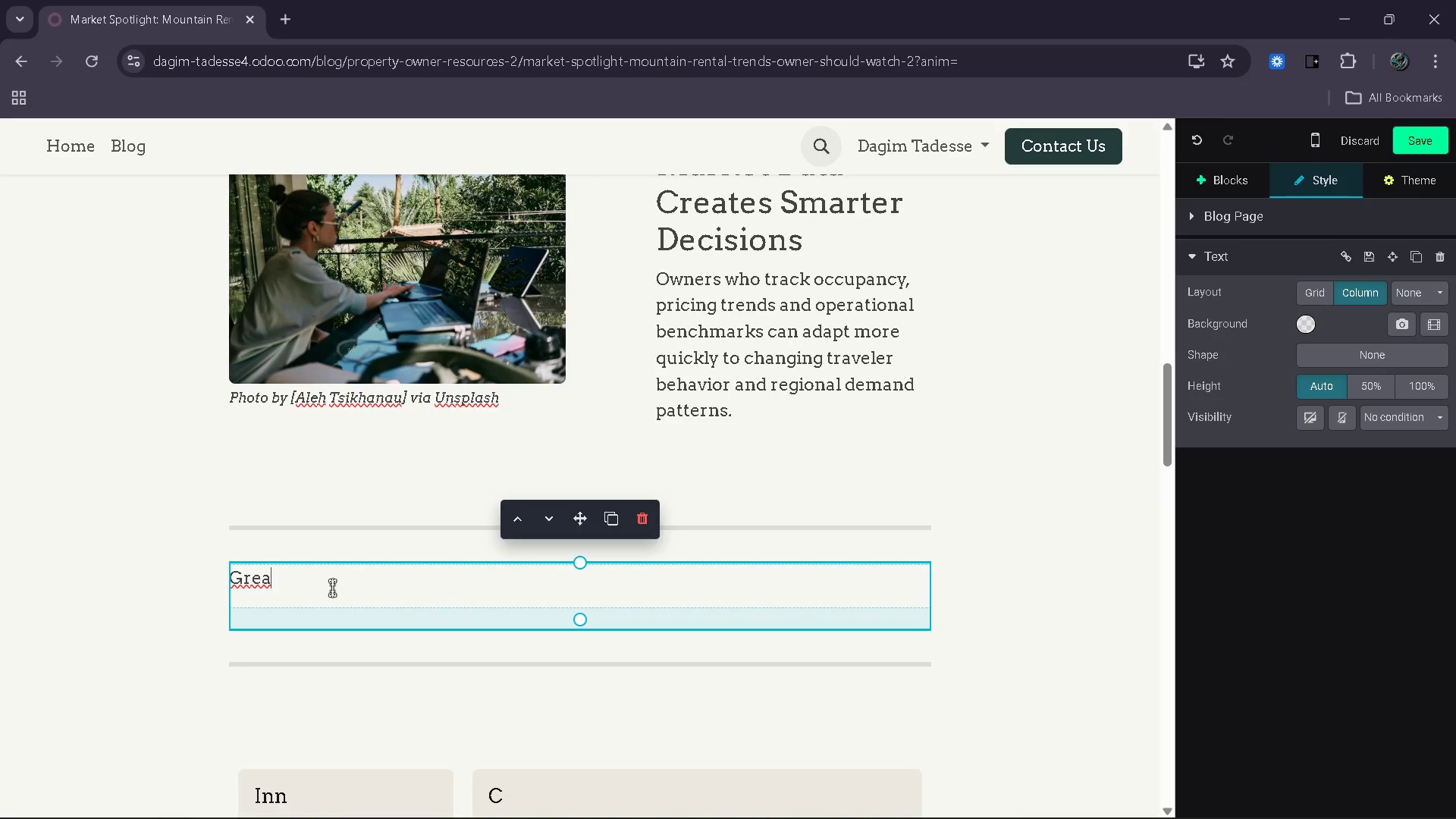 
left_click([332, 588])
 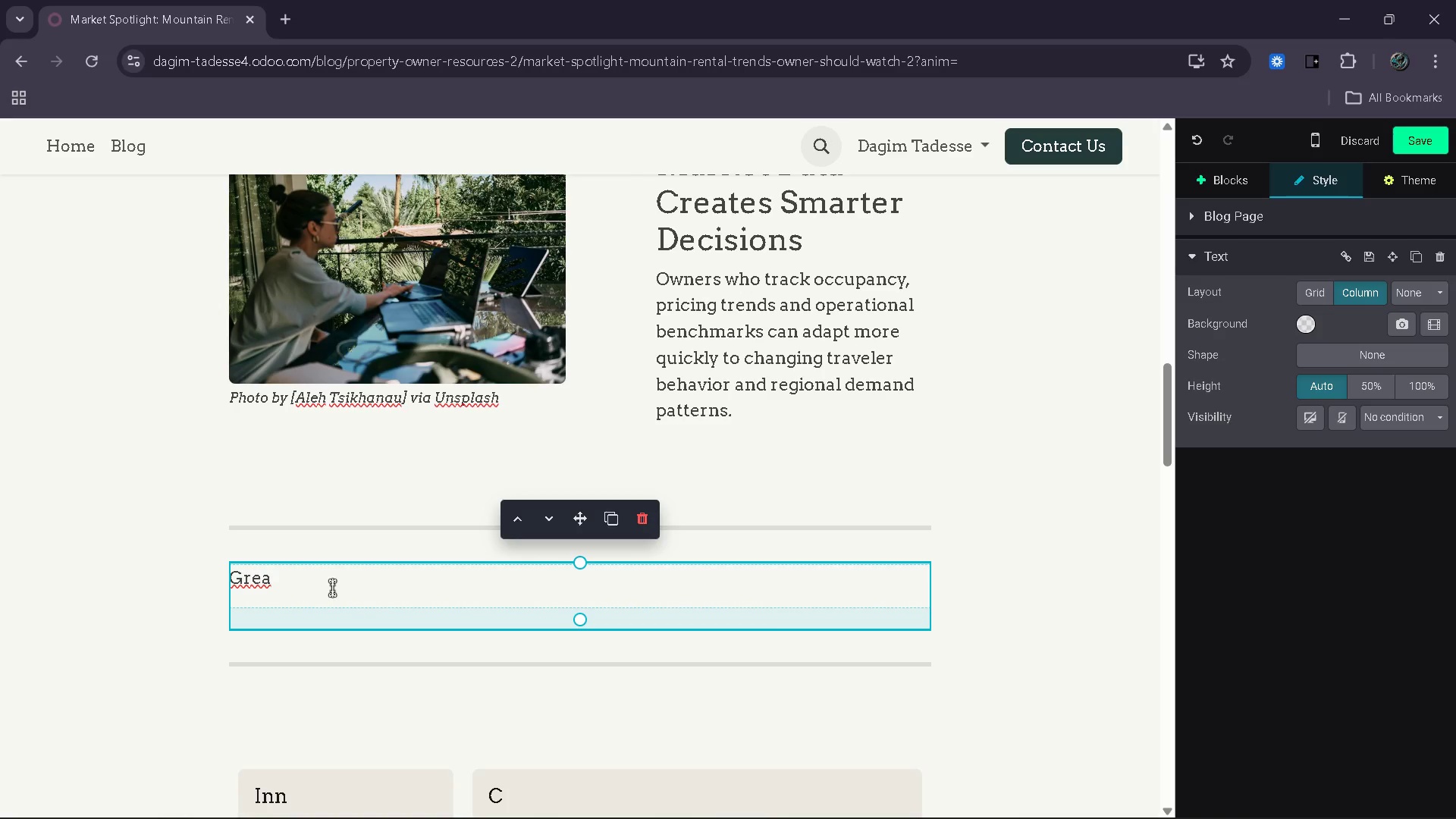 
key(Backspace)
key(Backspace)
key(Backspace)
key(Backspace)
type(Understanding Regional Occupancy Tra)
key(Backspace)
type(ends)
 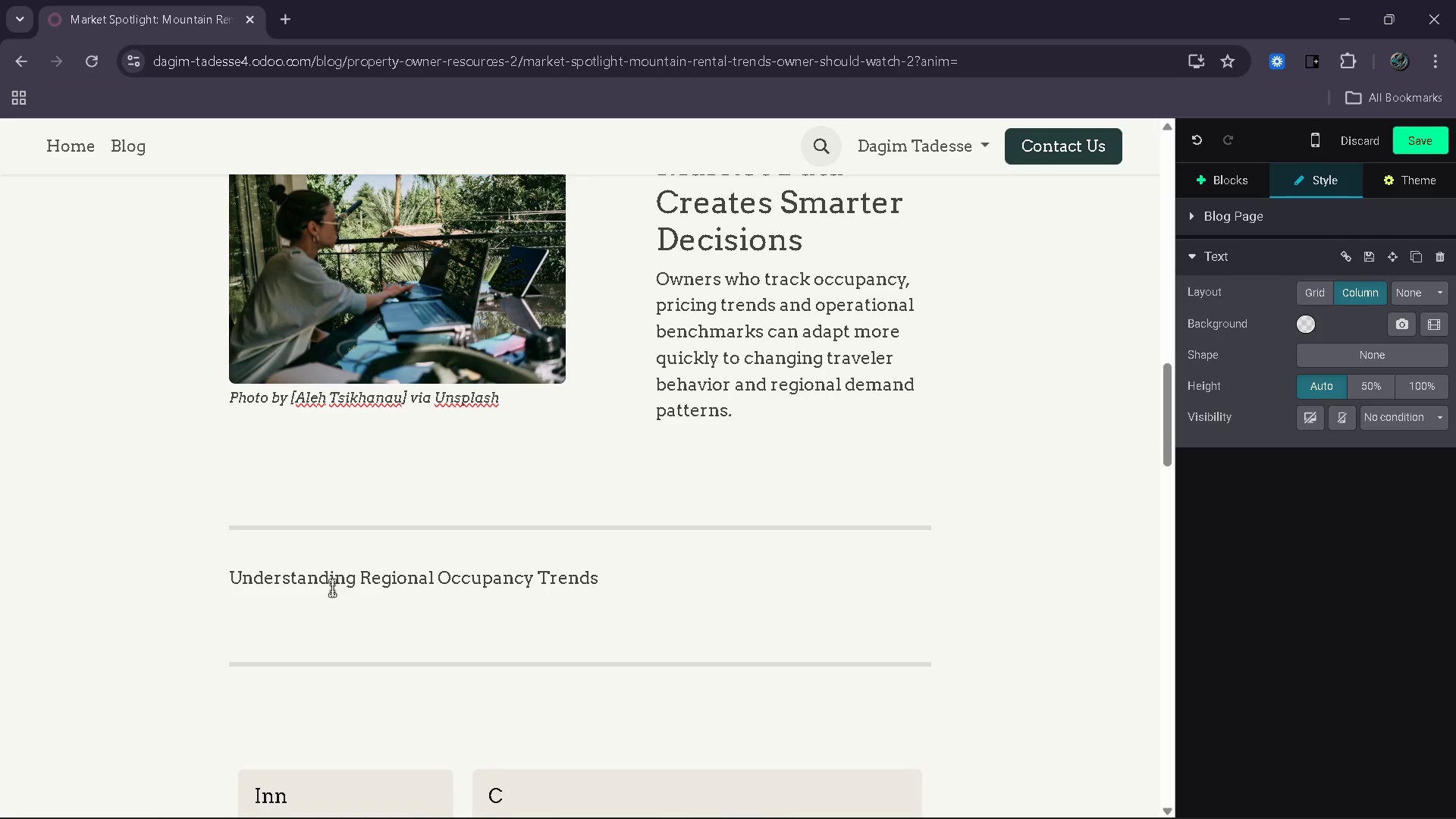 
wait(7.61)
 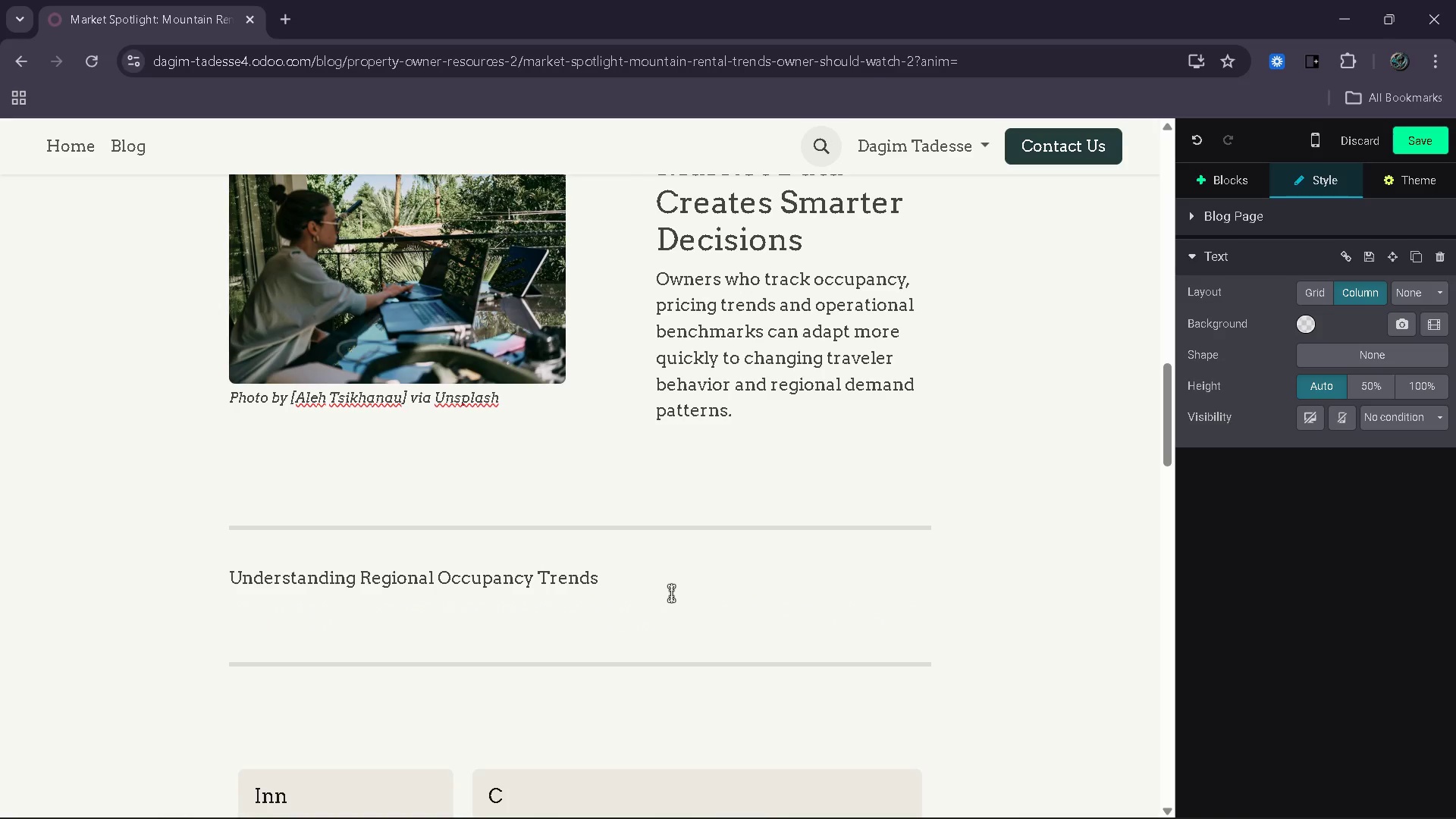 
key(Control+Shift+ArrowLeft)
 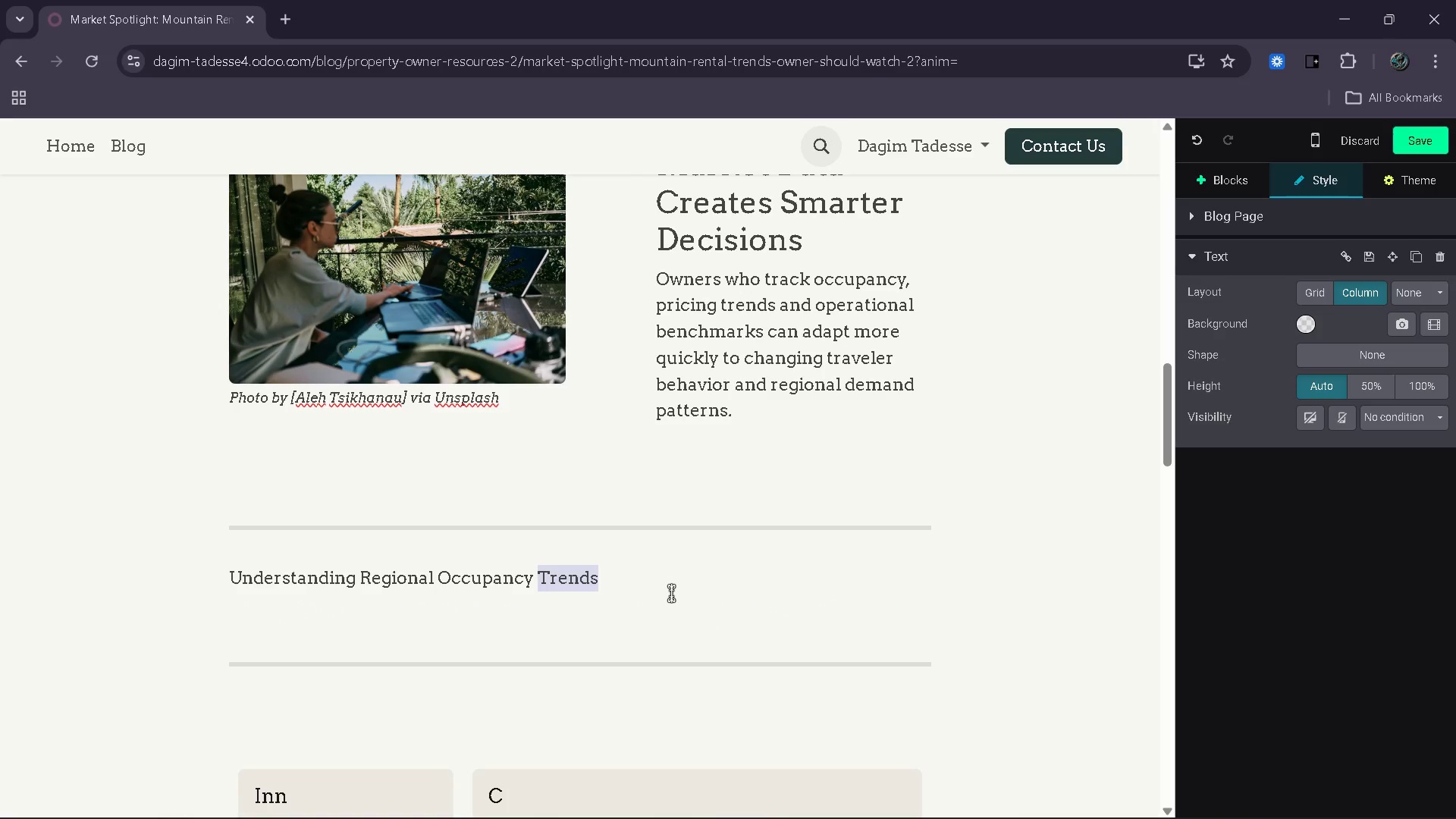 
key(Control+Shift+ArrowLeft)
 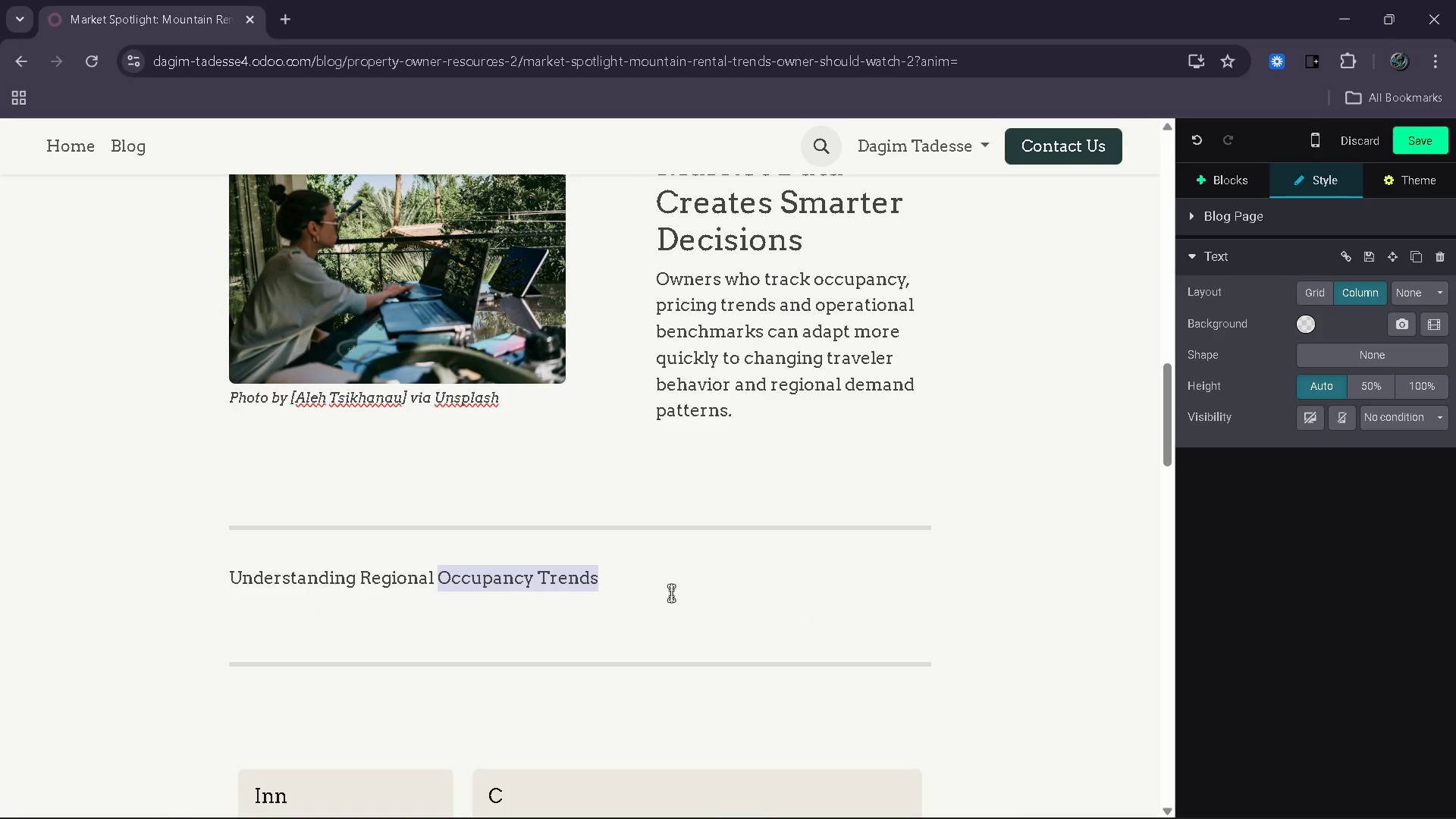 
key(Control+Shift+ArrowLeft)
 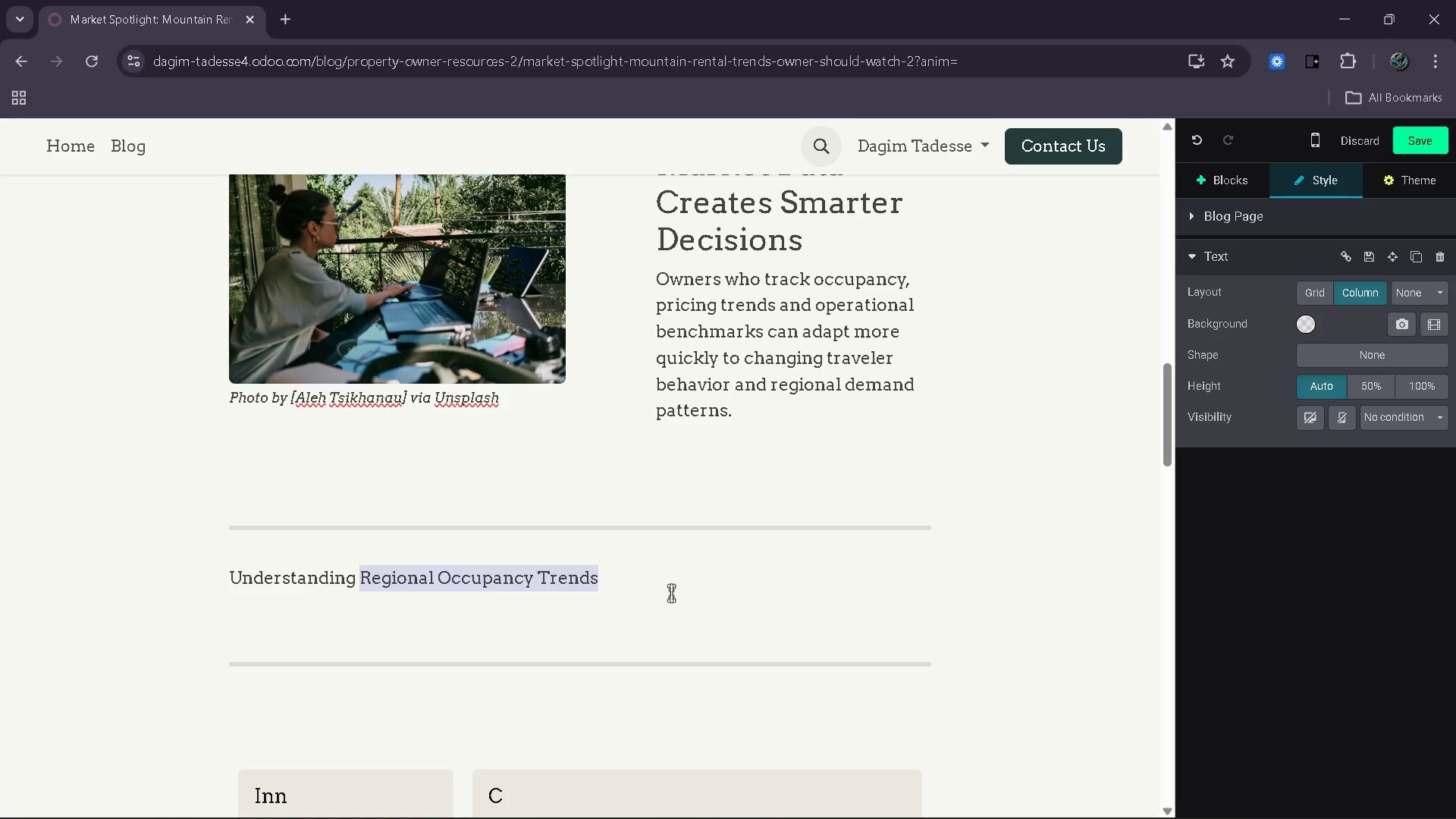 
key(Control+Shift+ArrowLeft)
 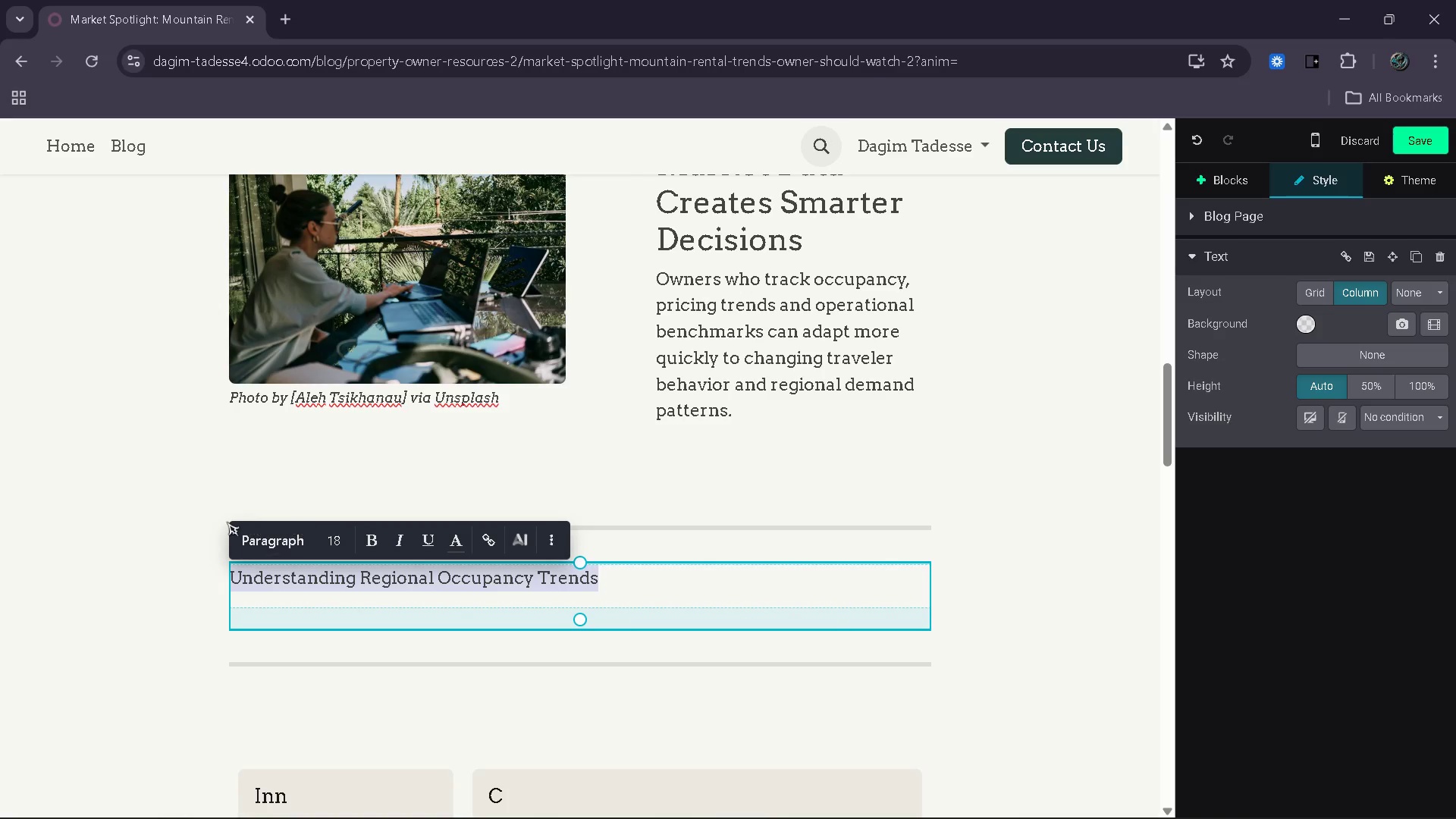 
left_click([257, 548])
 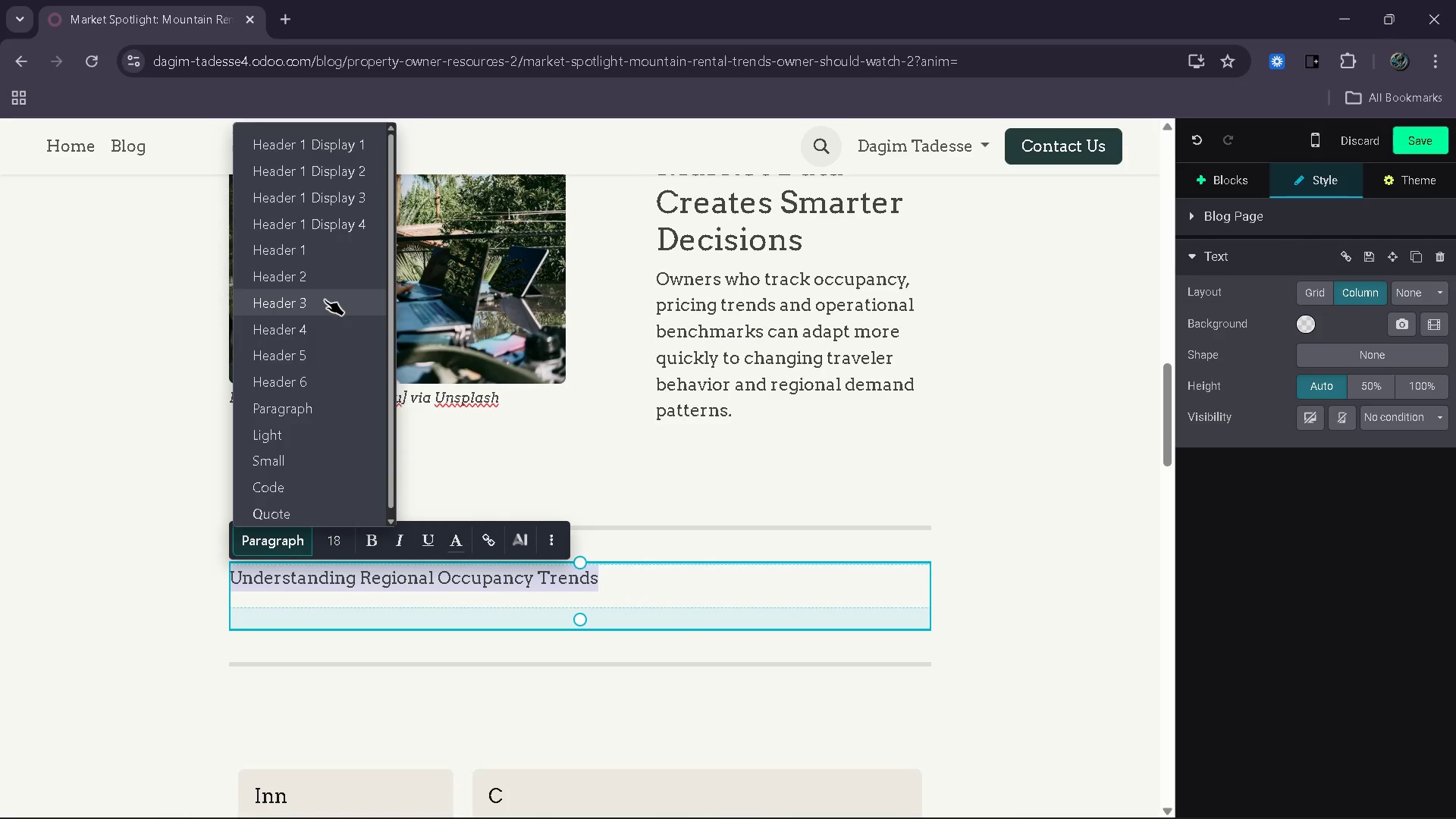 
left_click([328, 282])
 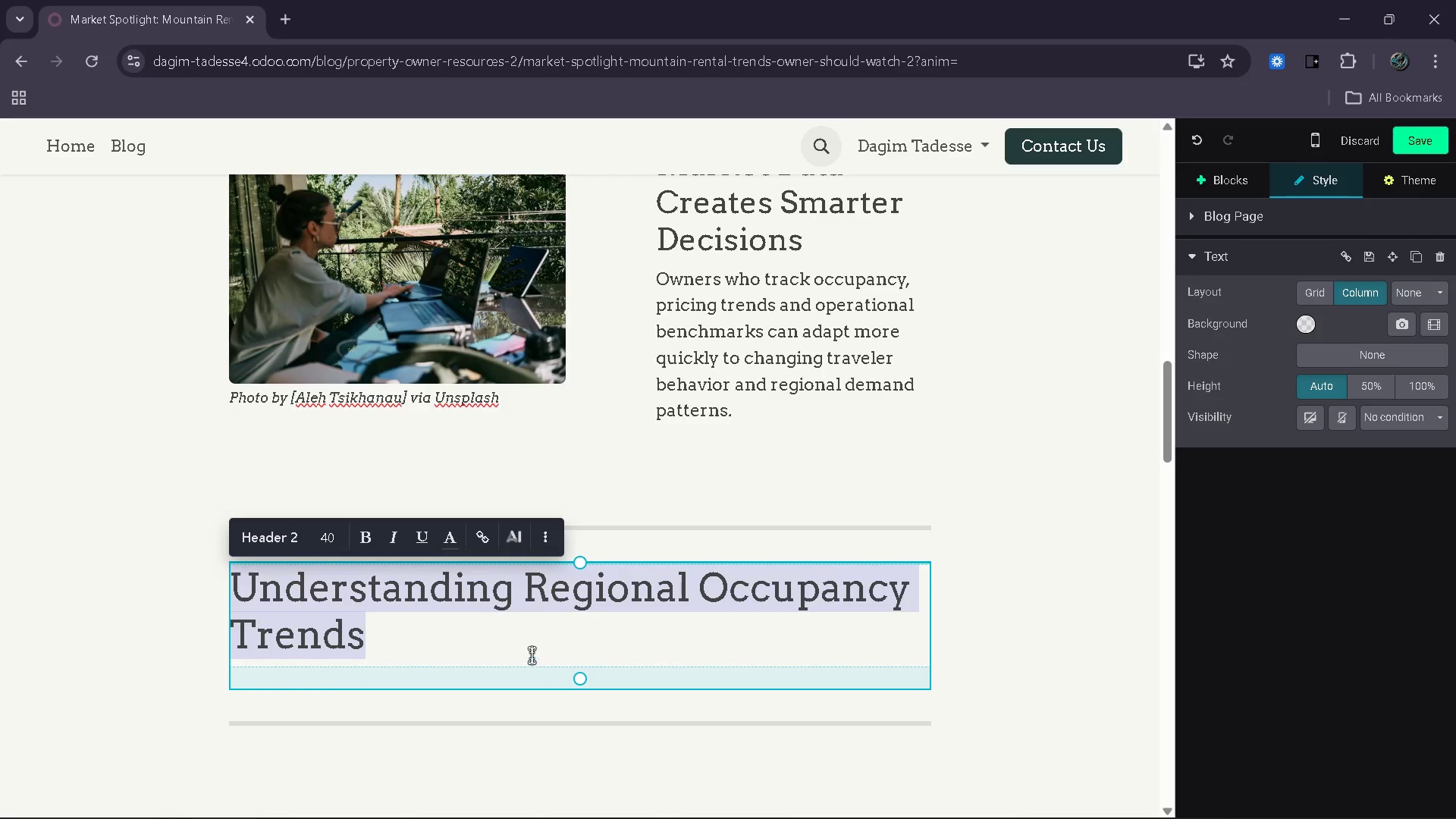 
left_click([534, 648])
 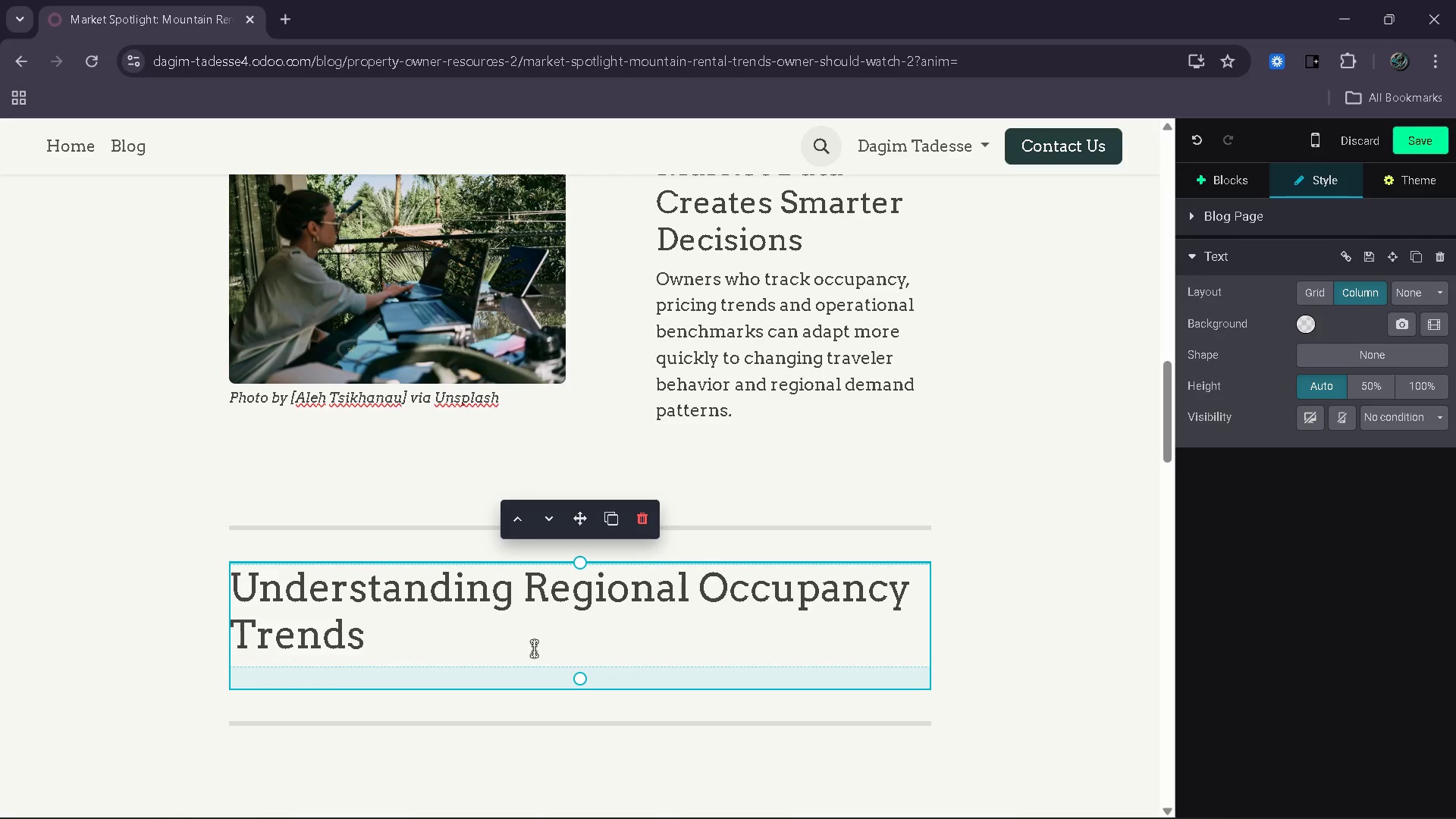 
key(Enter)
 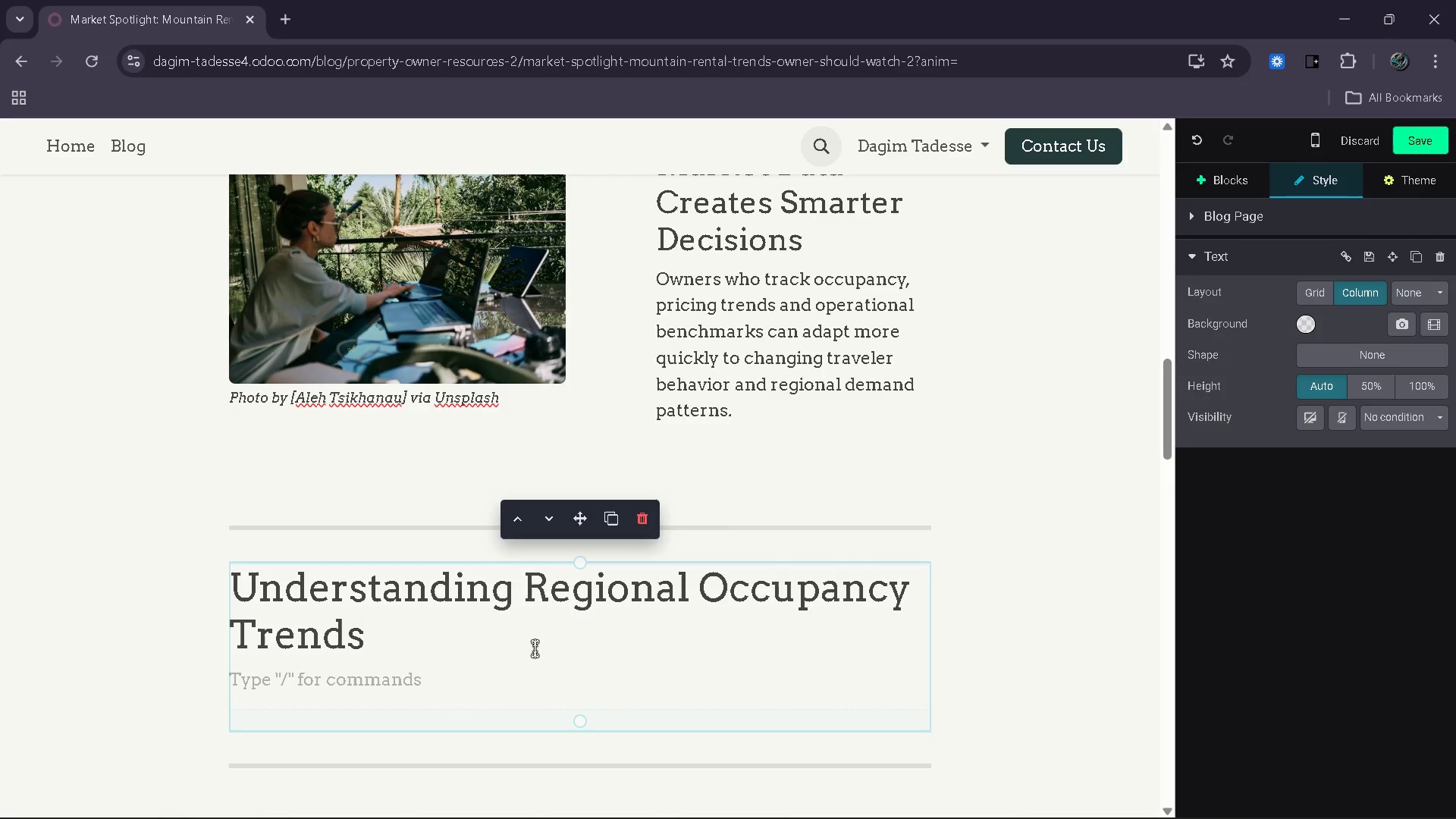 
scroll: coordinate [522, 661], scroll_direction: none, amount: 0.0
 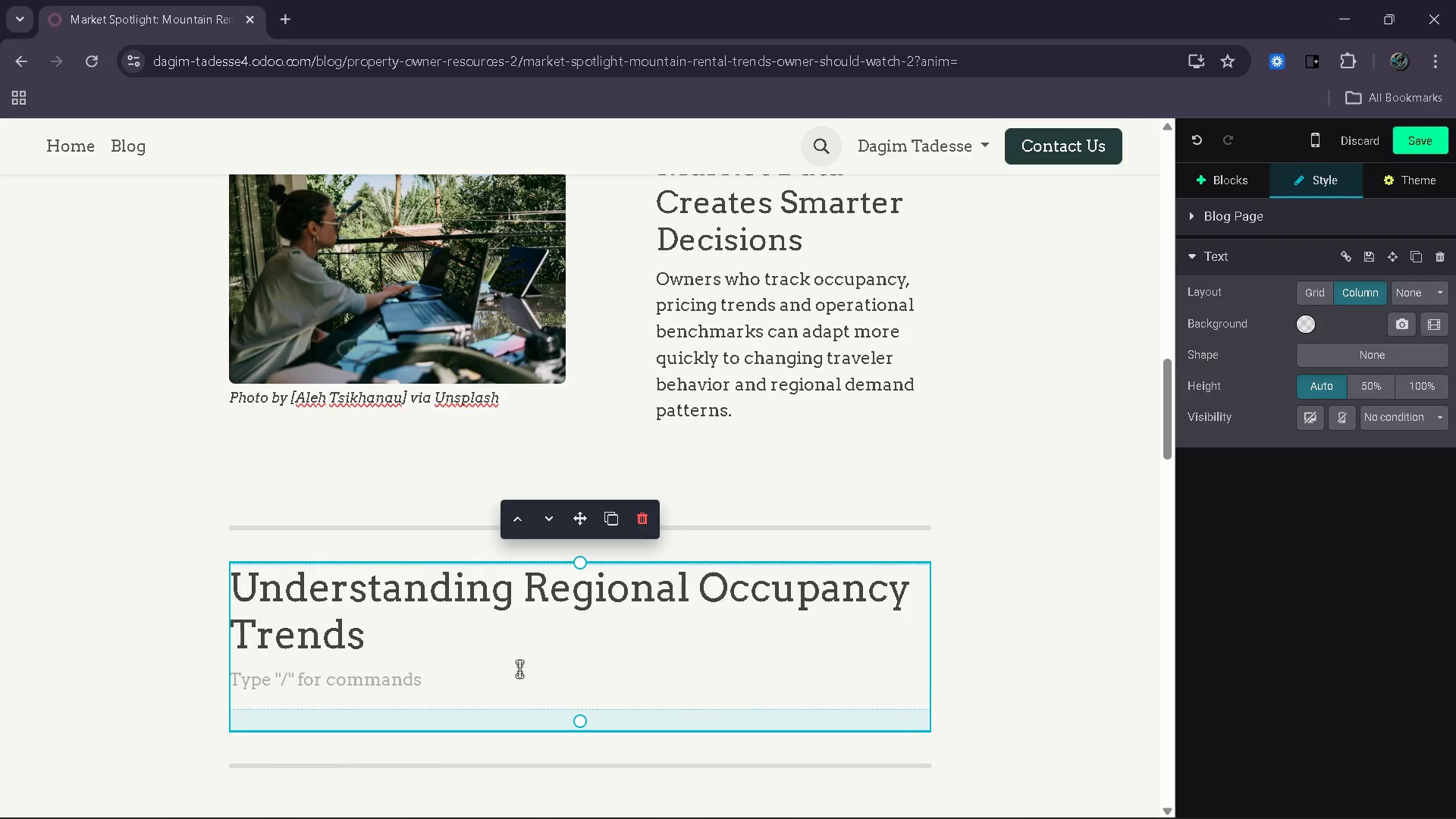 
wait(5.4)
 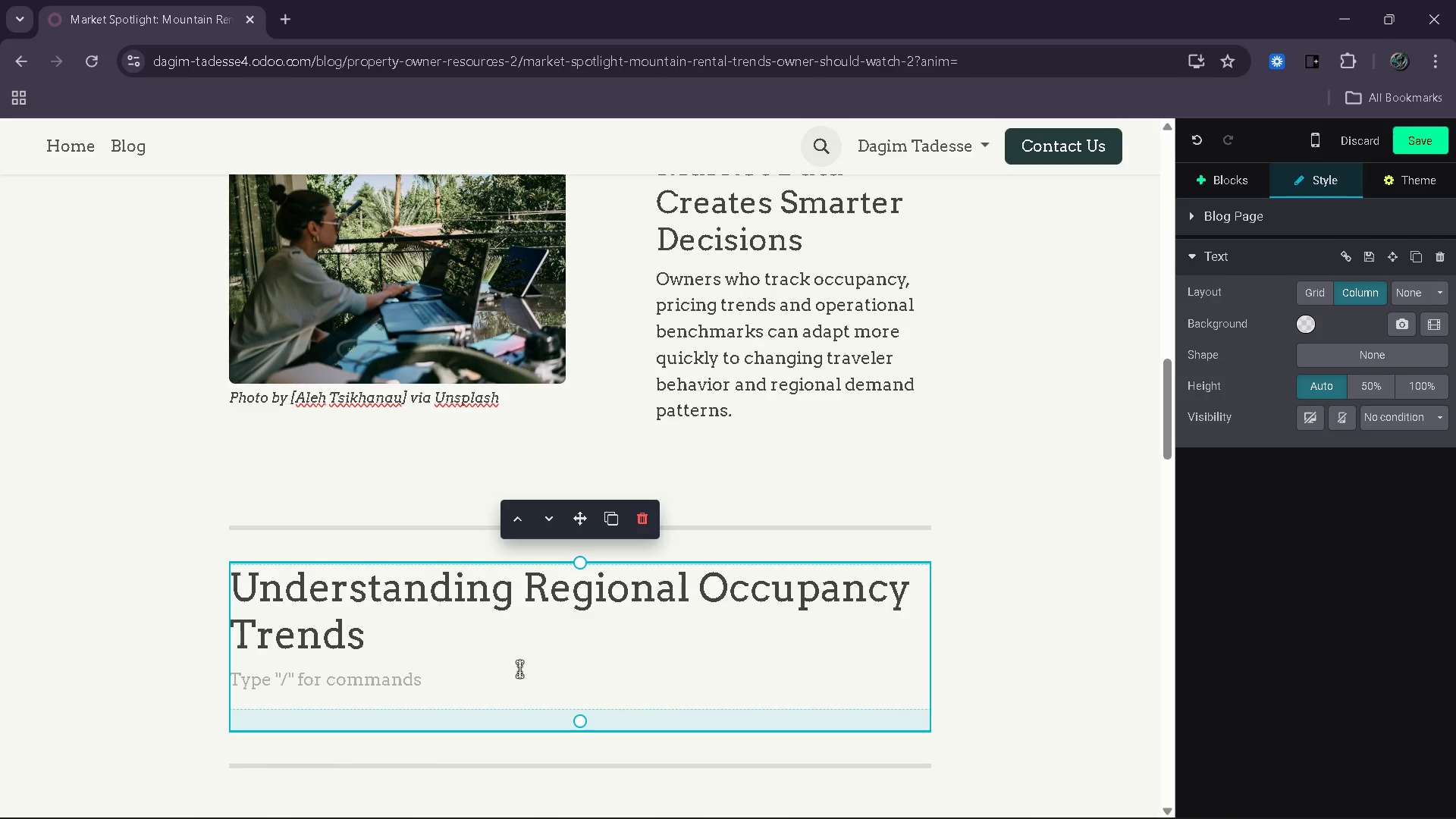 
type(Occupancy stability has become one of the strongest indicator )
key(Backspace)
type( )
key(Backspace)
type(s of long-temr )
key(Backspace)
key(Backspace)
key(Backspace)
type(rm vacation)
 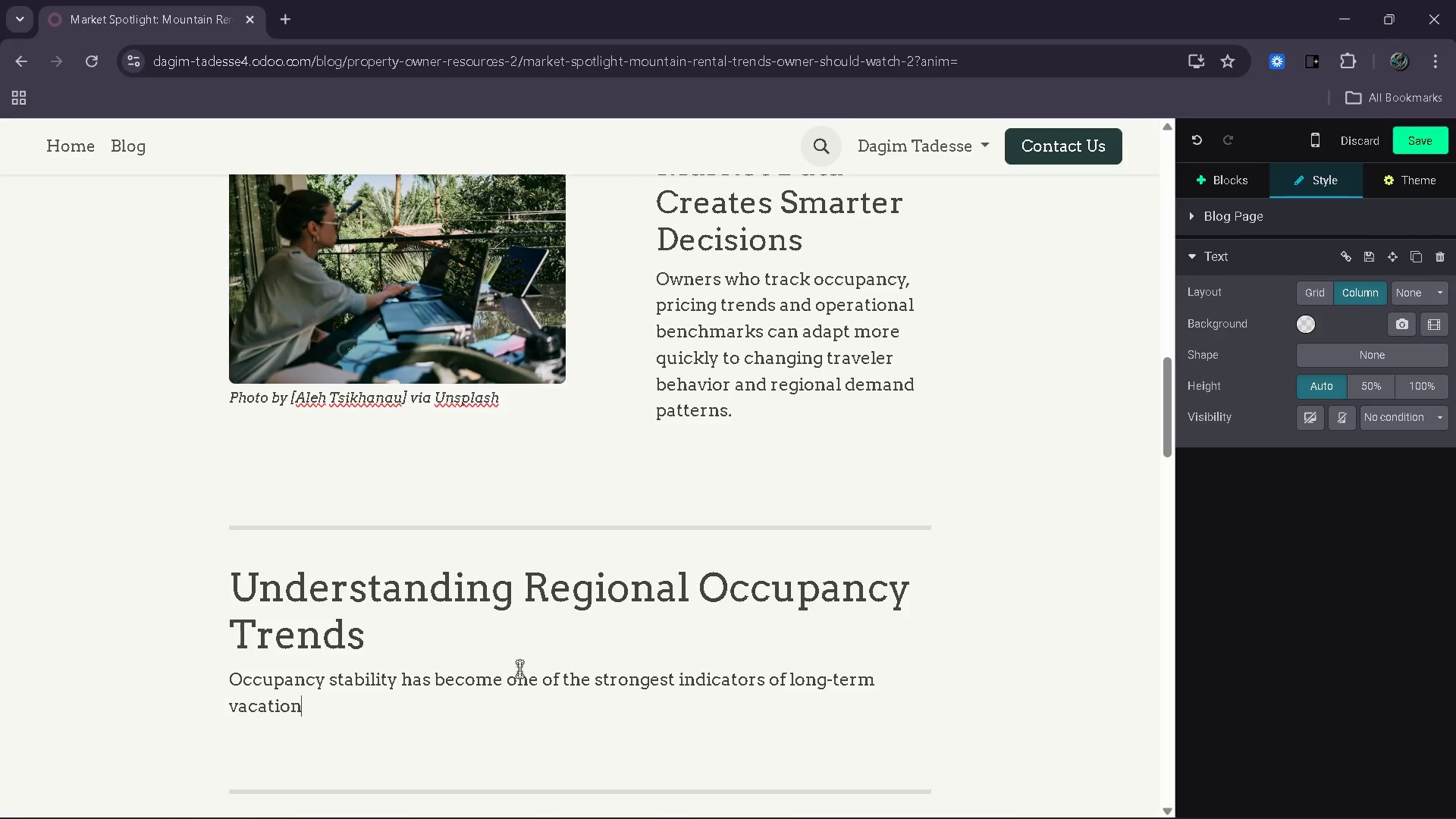 
type( erntall )
key(Backspace)
key(Backspace)
key(Backspace)
key(Backspace)
key(Backspace)
key(Backspace)
key(Backspace)
key(Backspace)
type(rental performance)
 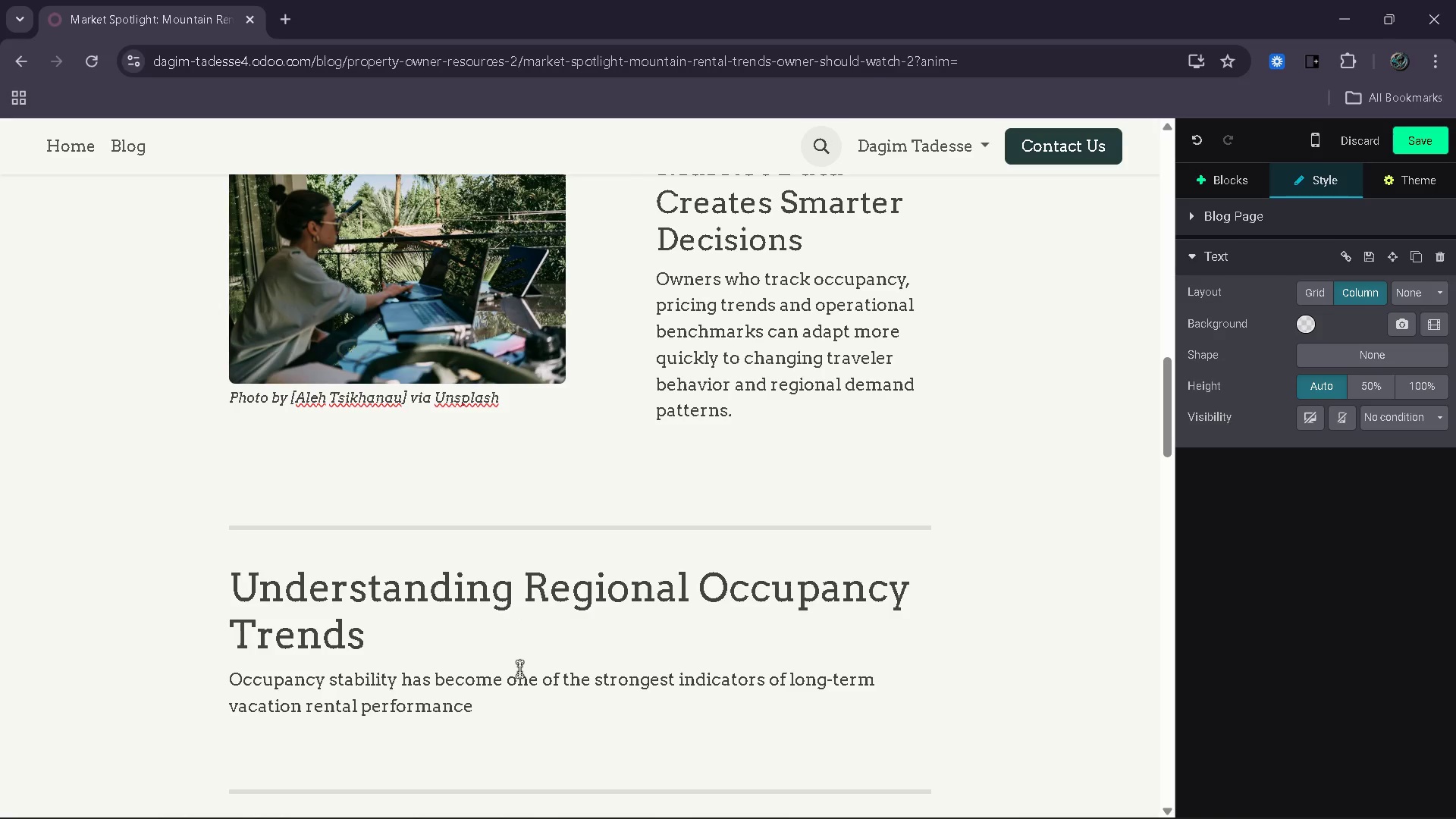 
type(, owners are increasing )
key(Backspace)
type(ly focused on year-round consistency and market resiience.)
 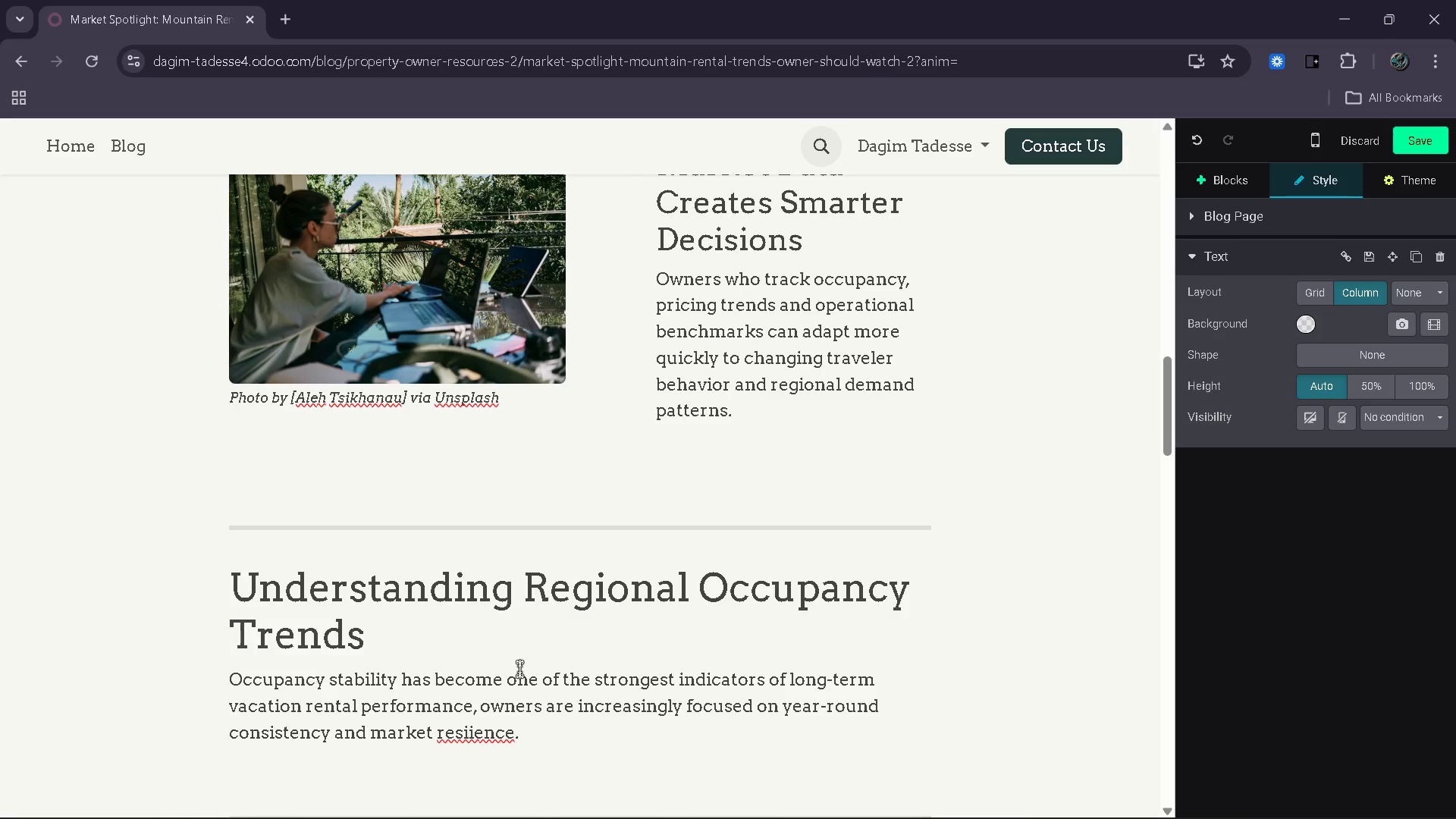 
key(ArrowLeft)
 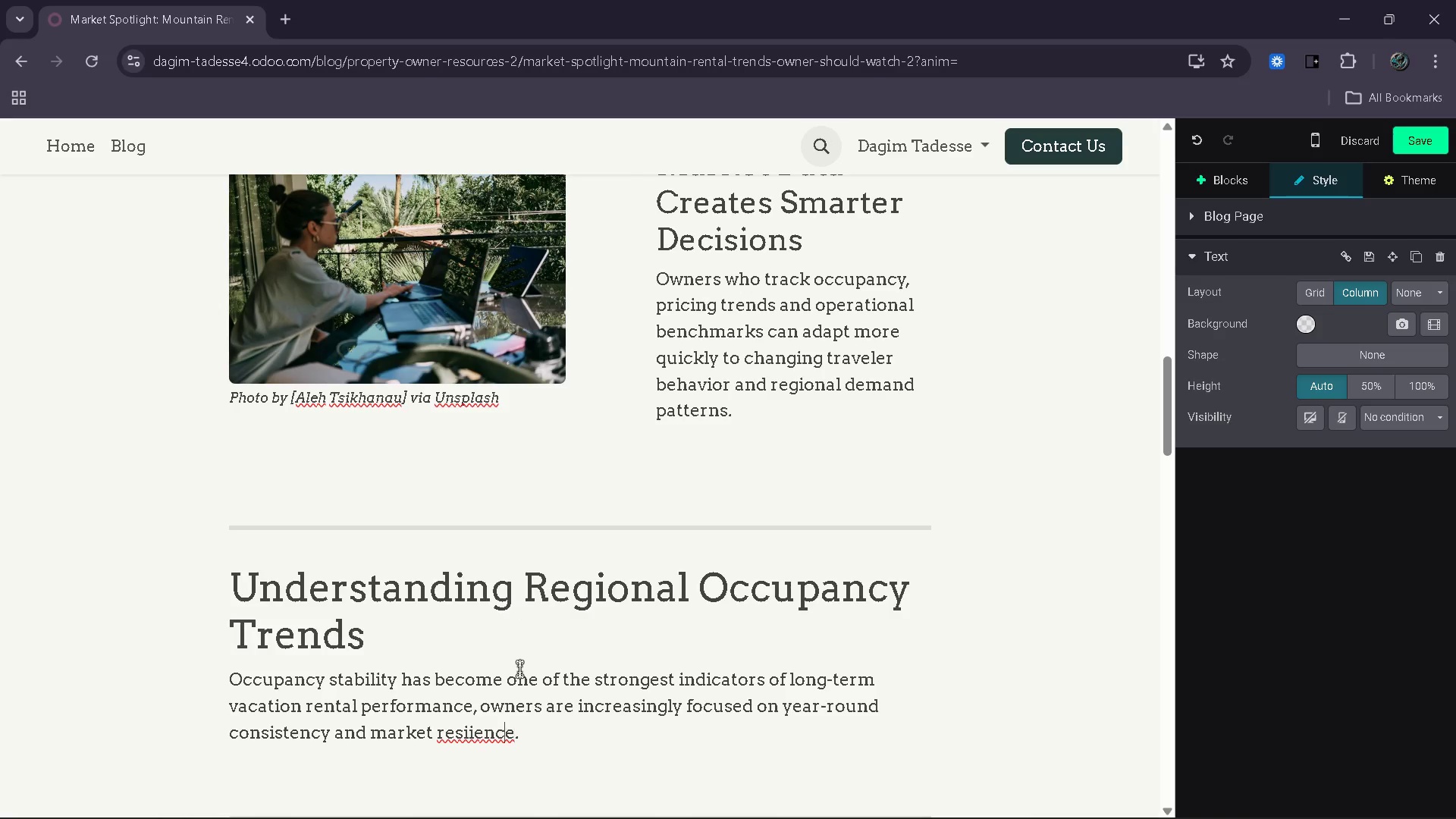 
key(ArrowLeft)
 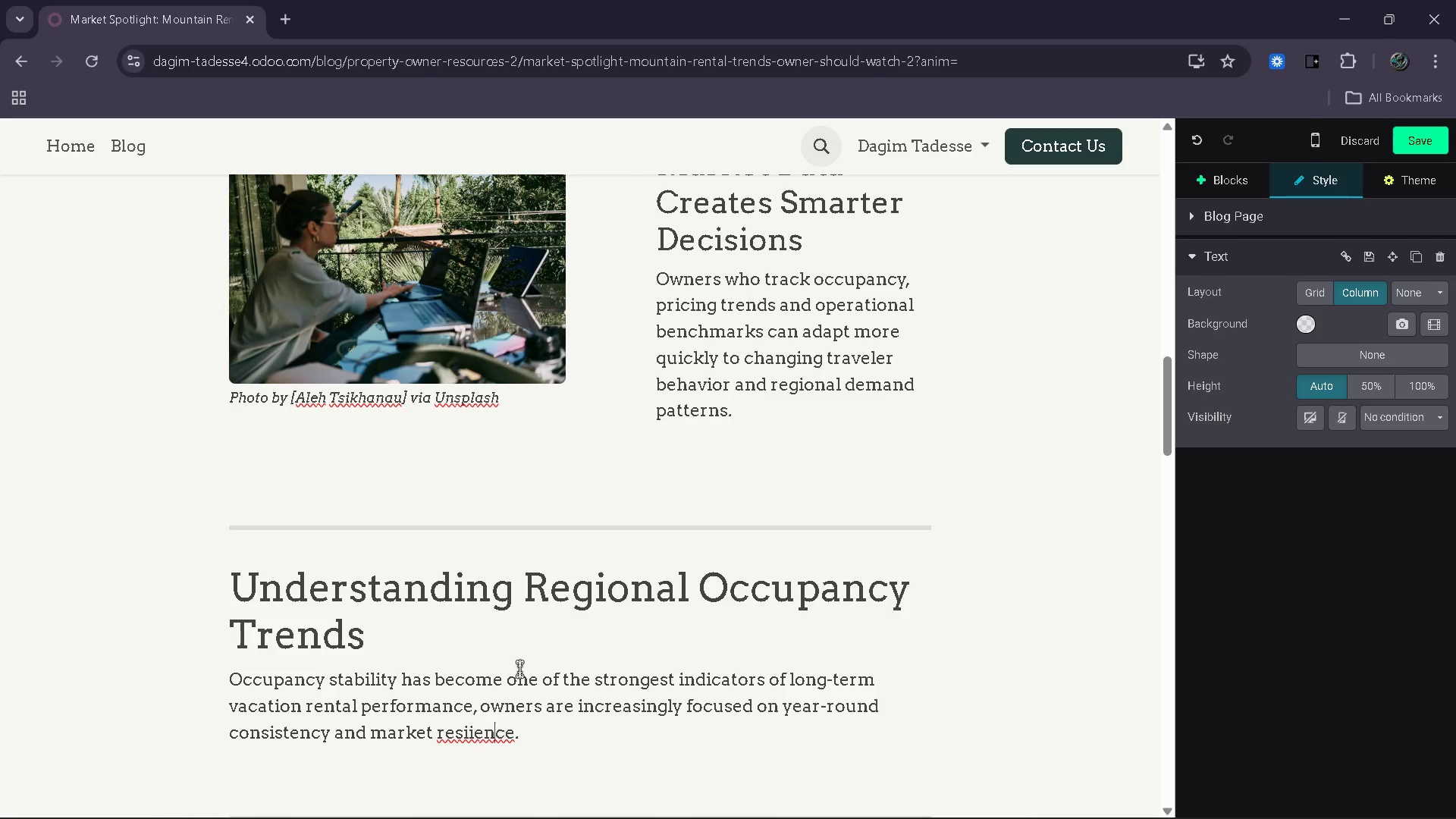 
key(ArrowLeft)
 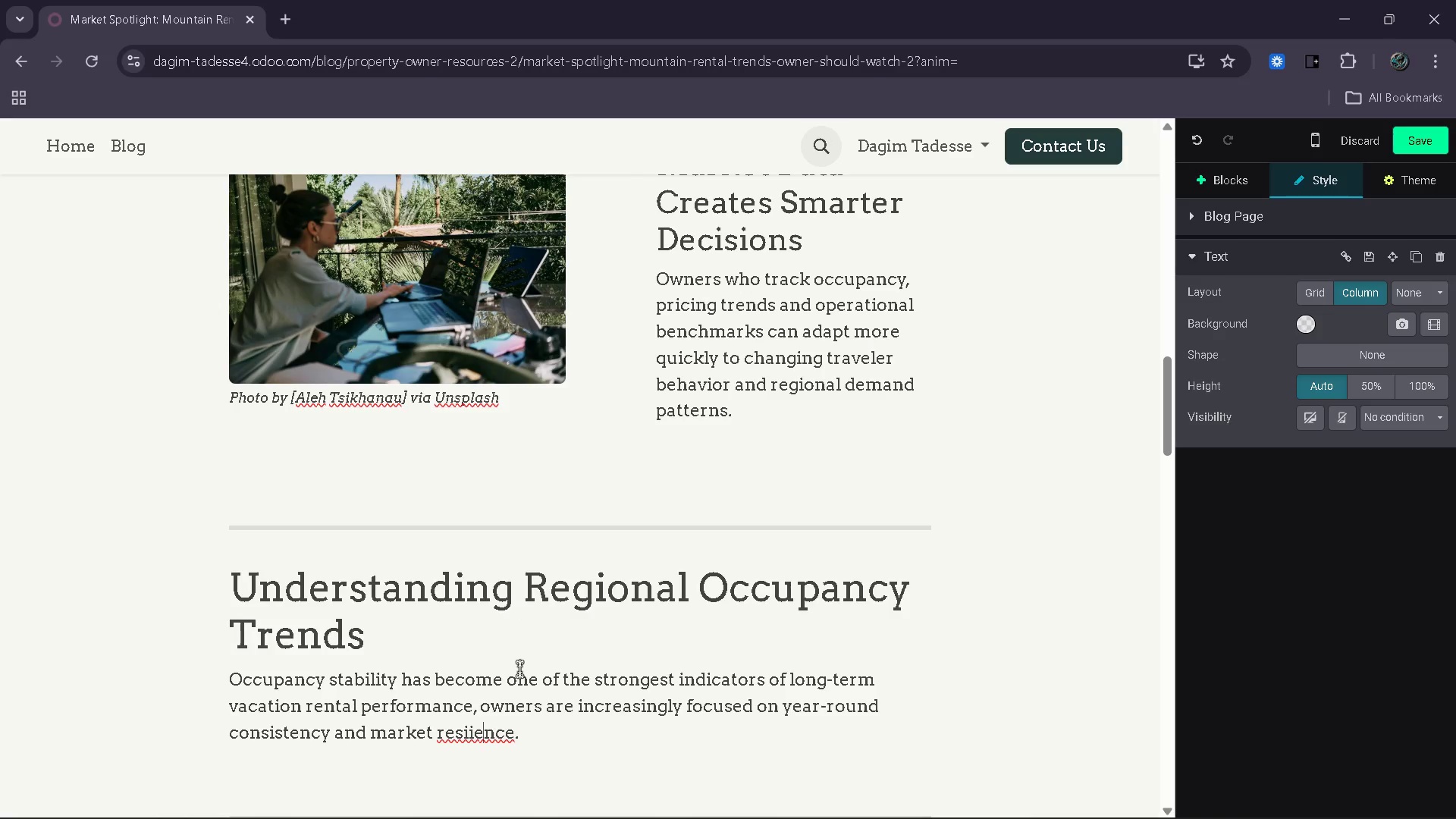 
key(ArrowLeft)
 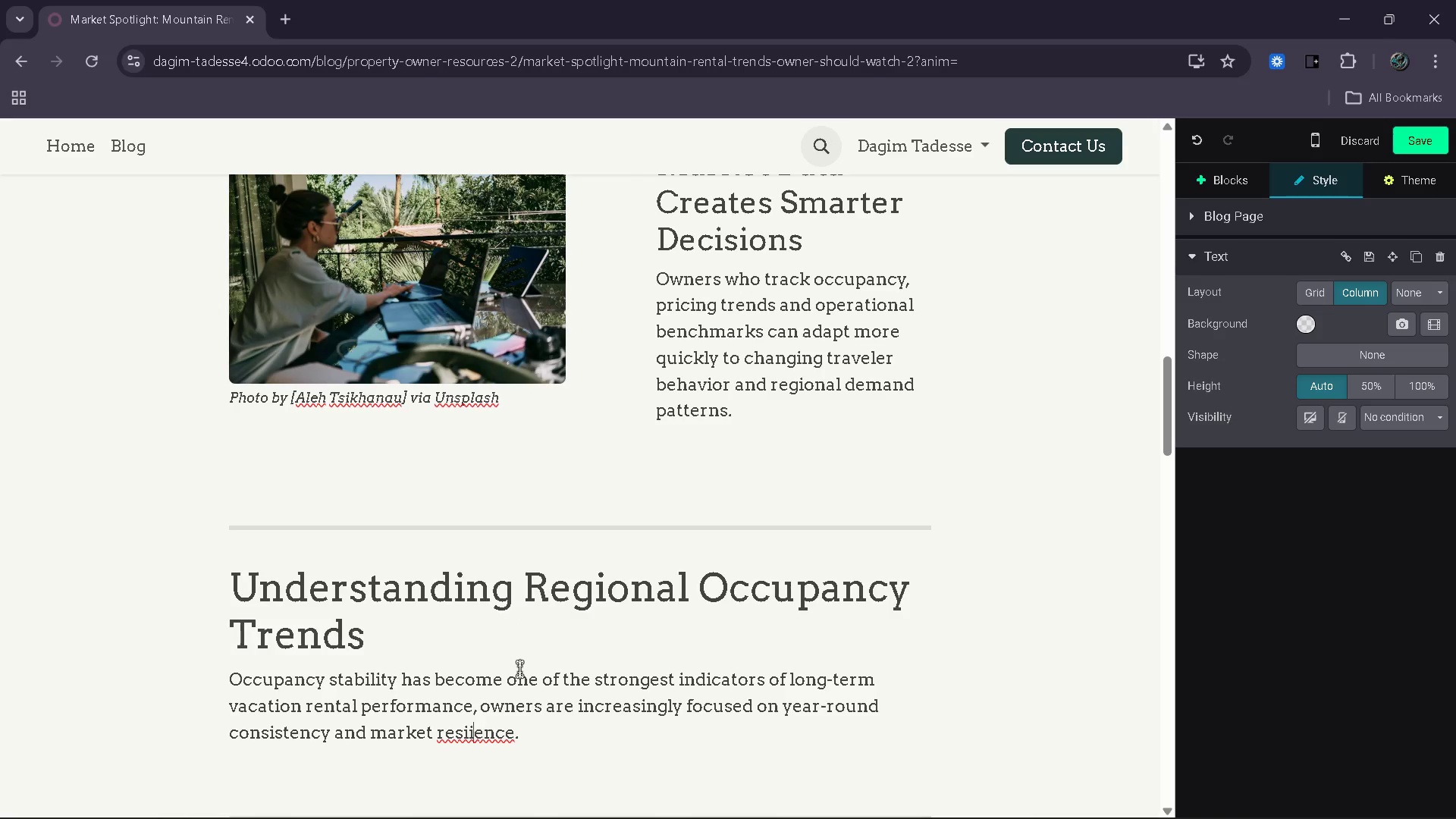 
key(ArrowLeft)
 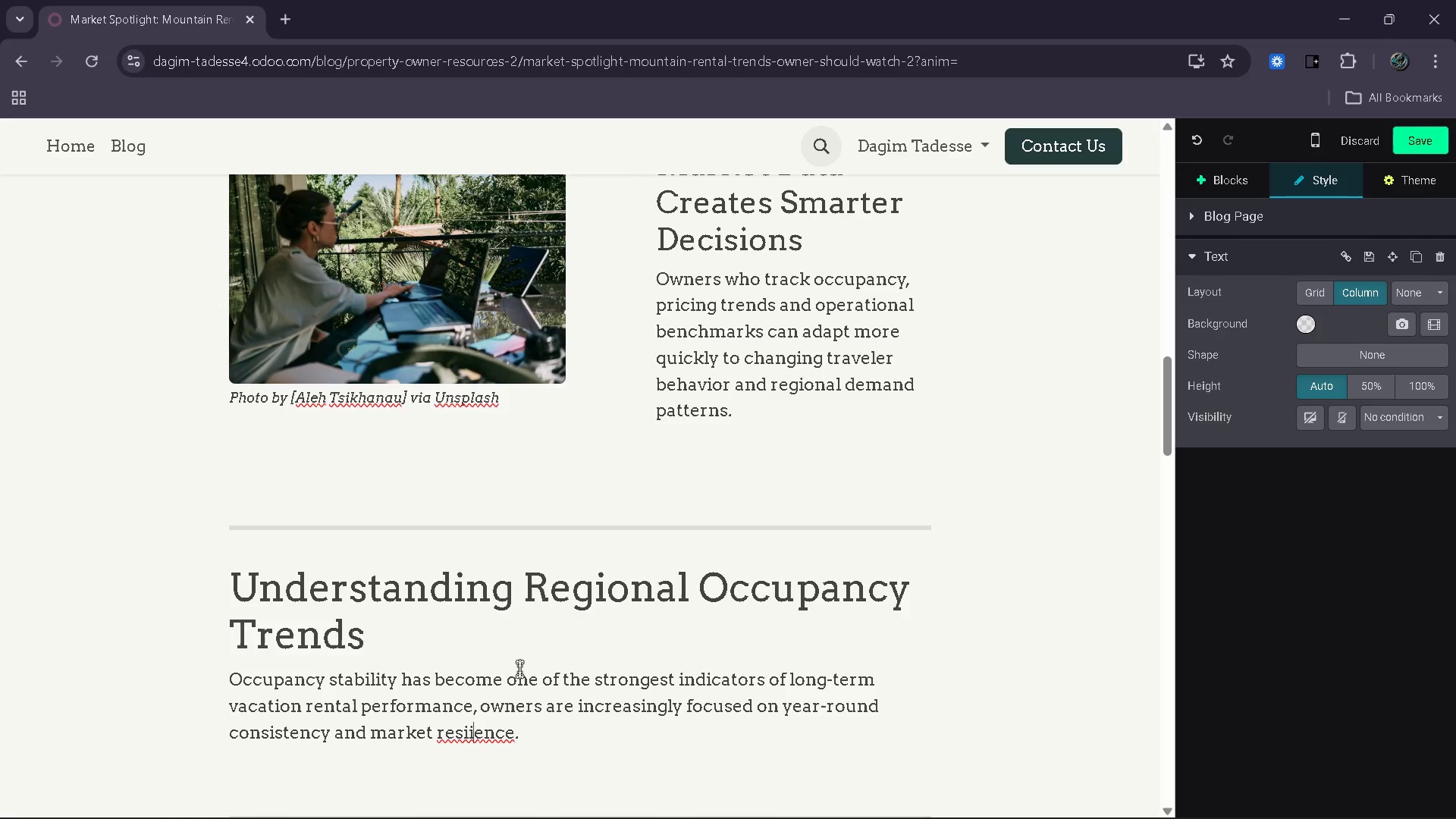 
key(ArrowLeft)
 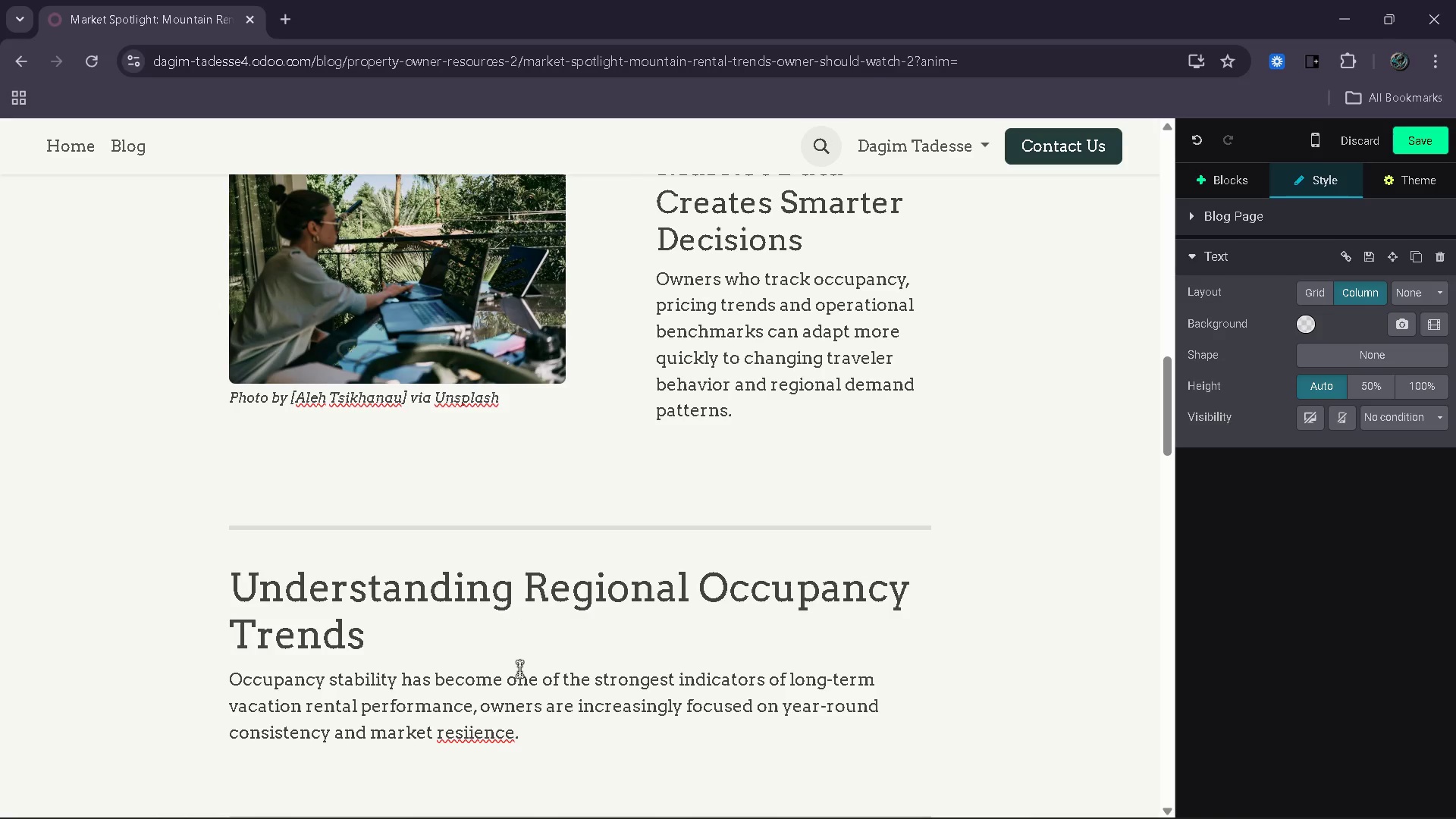 
key(L)
 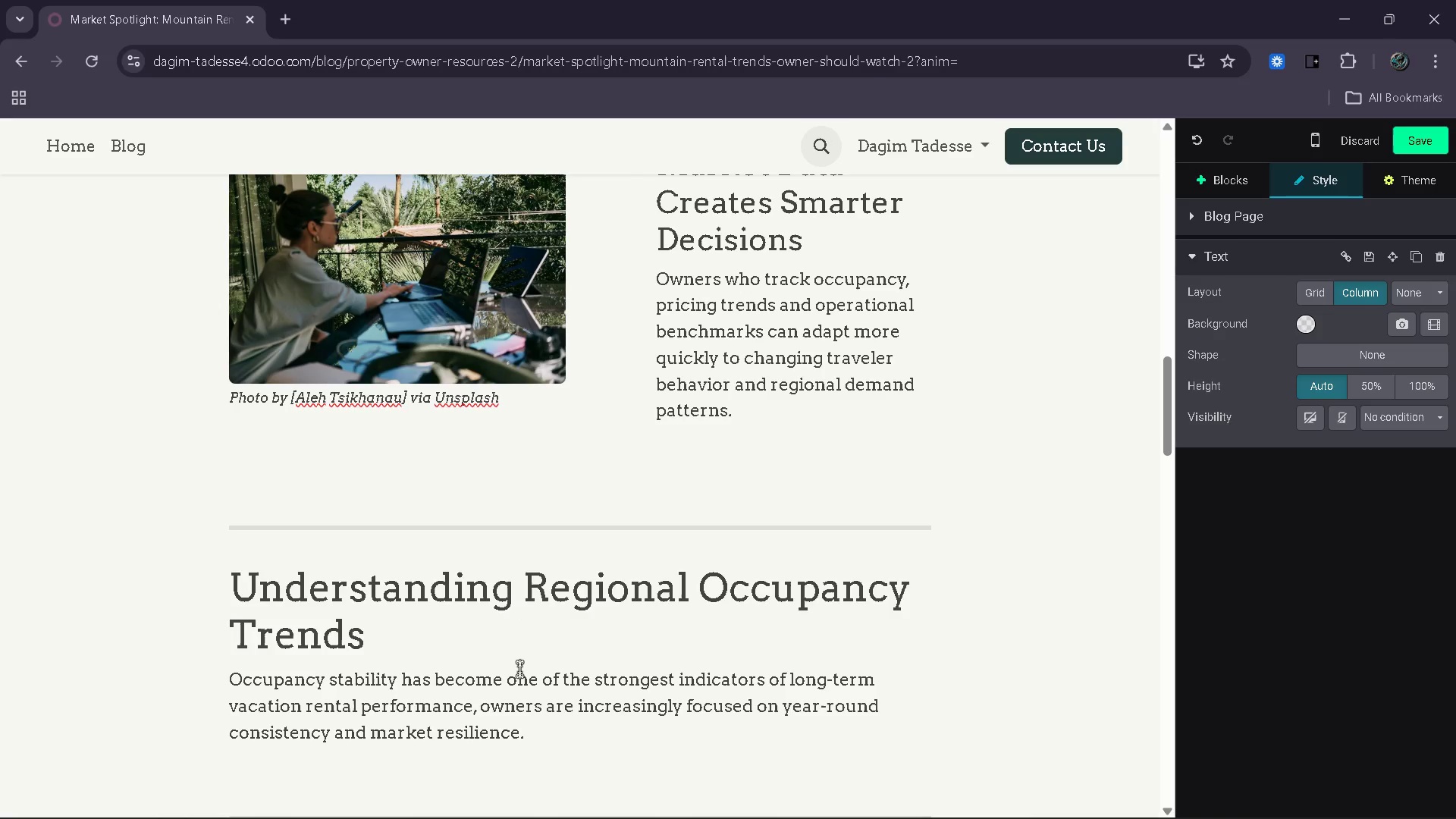 
key(ArrowRight)
 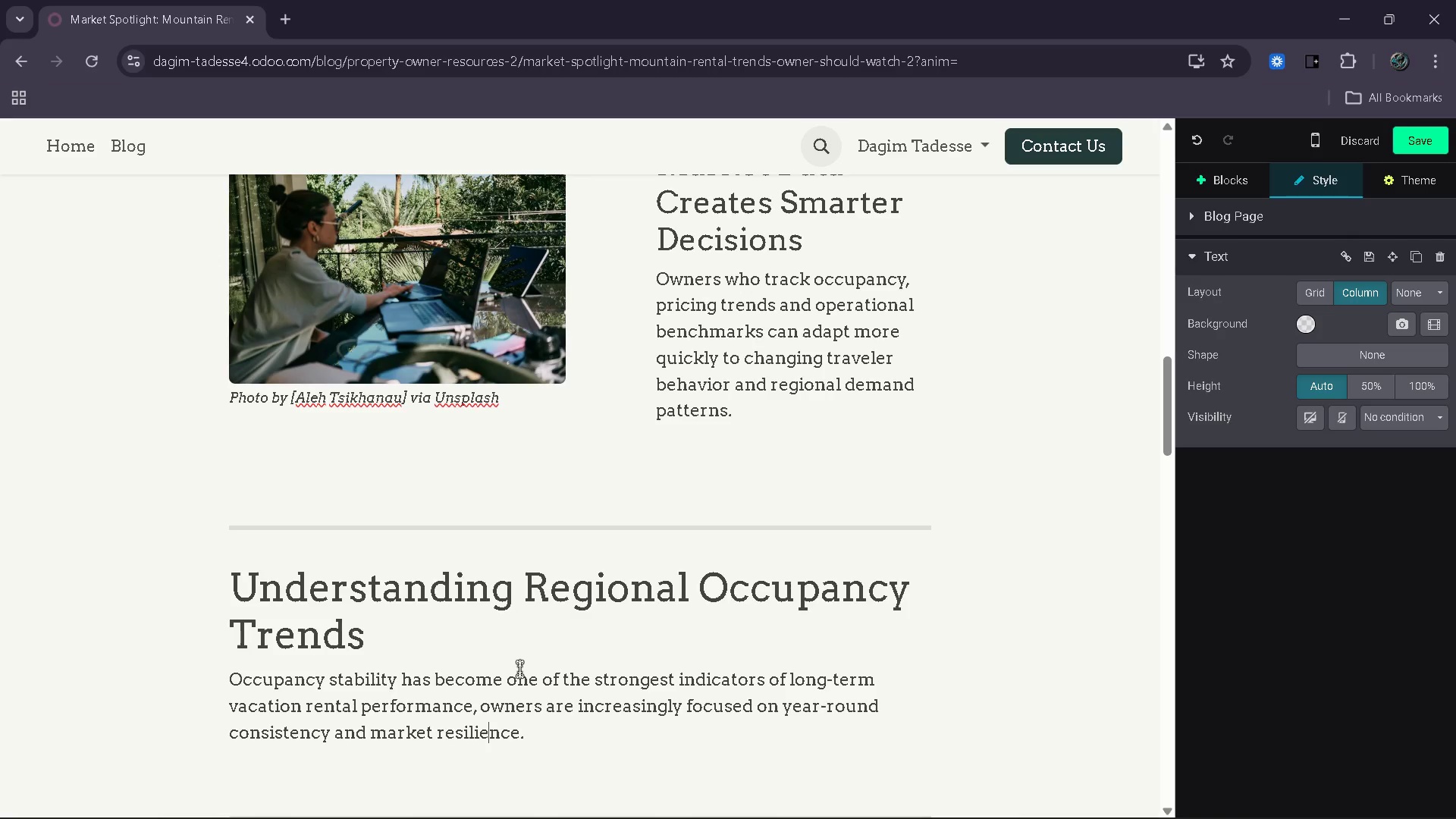 
key(ArrowRight)
 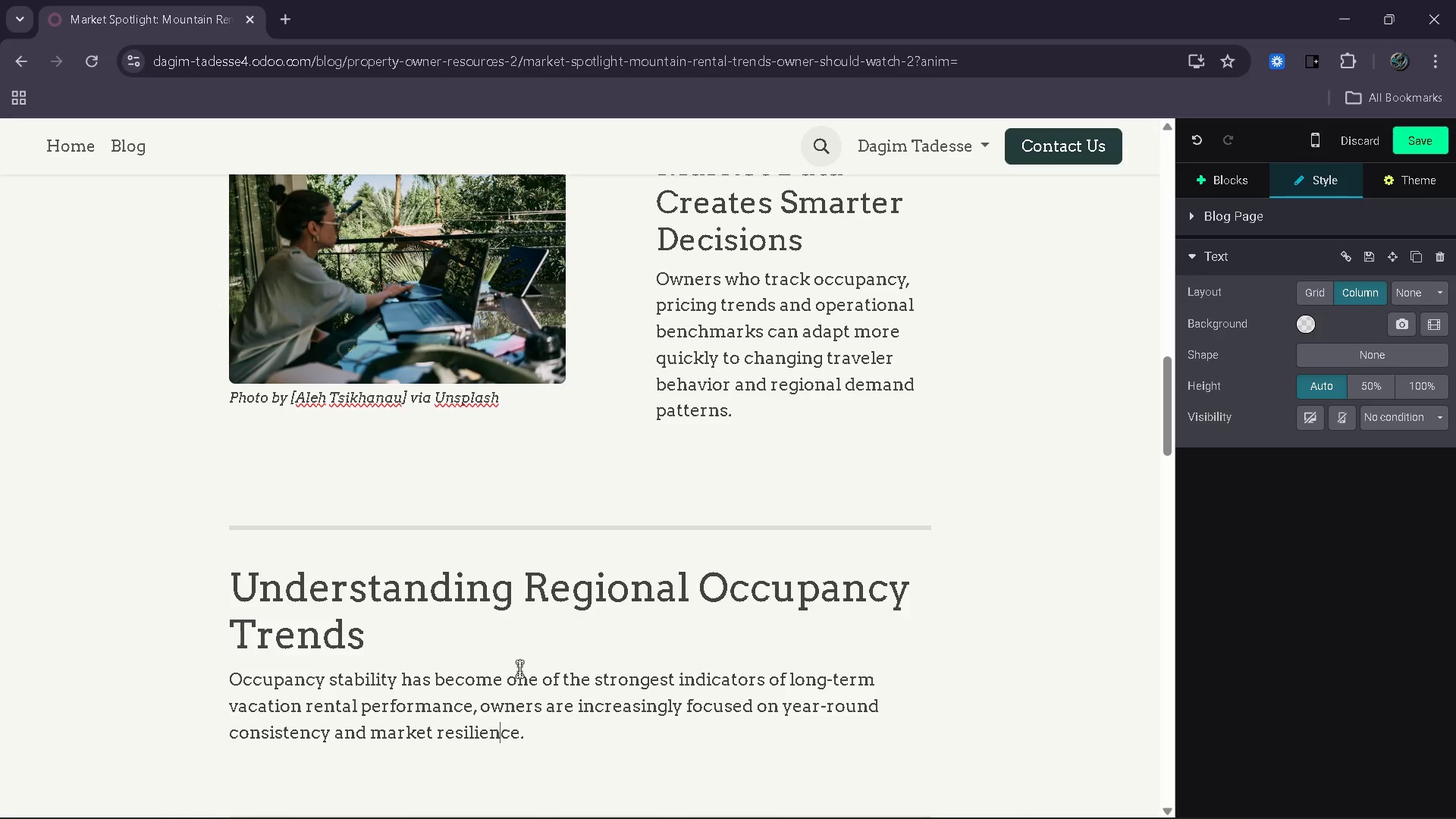 
key(ArrowRight)
 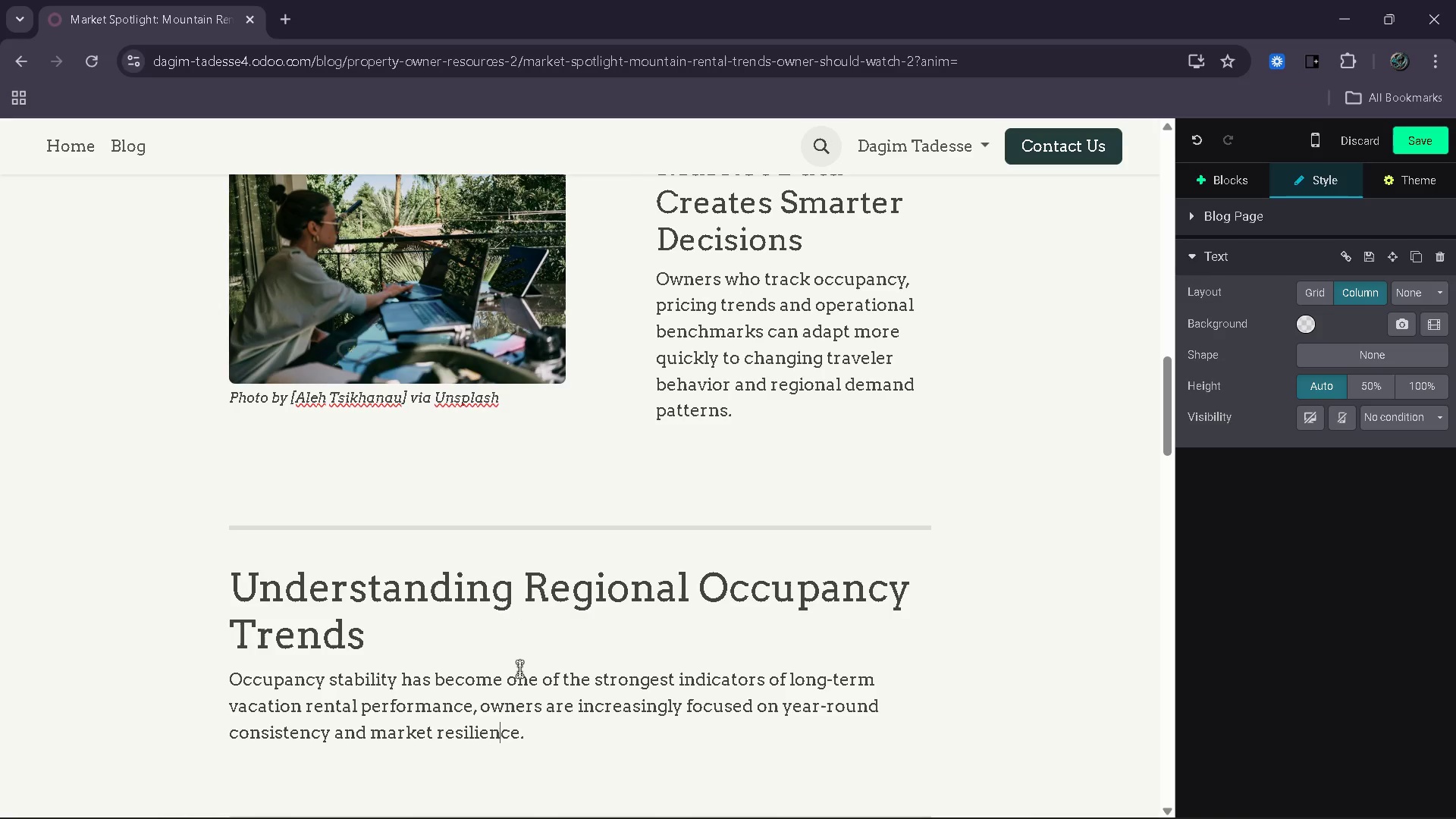 
key(ArrowRight)
 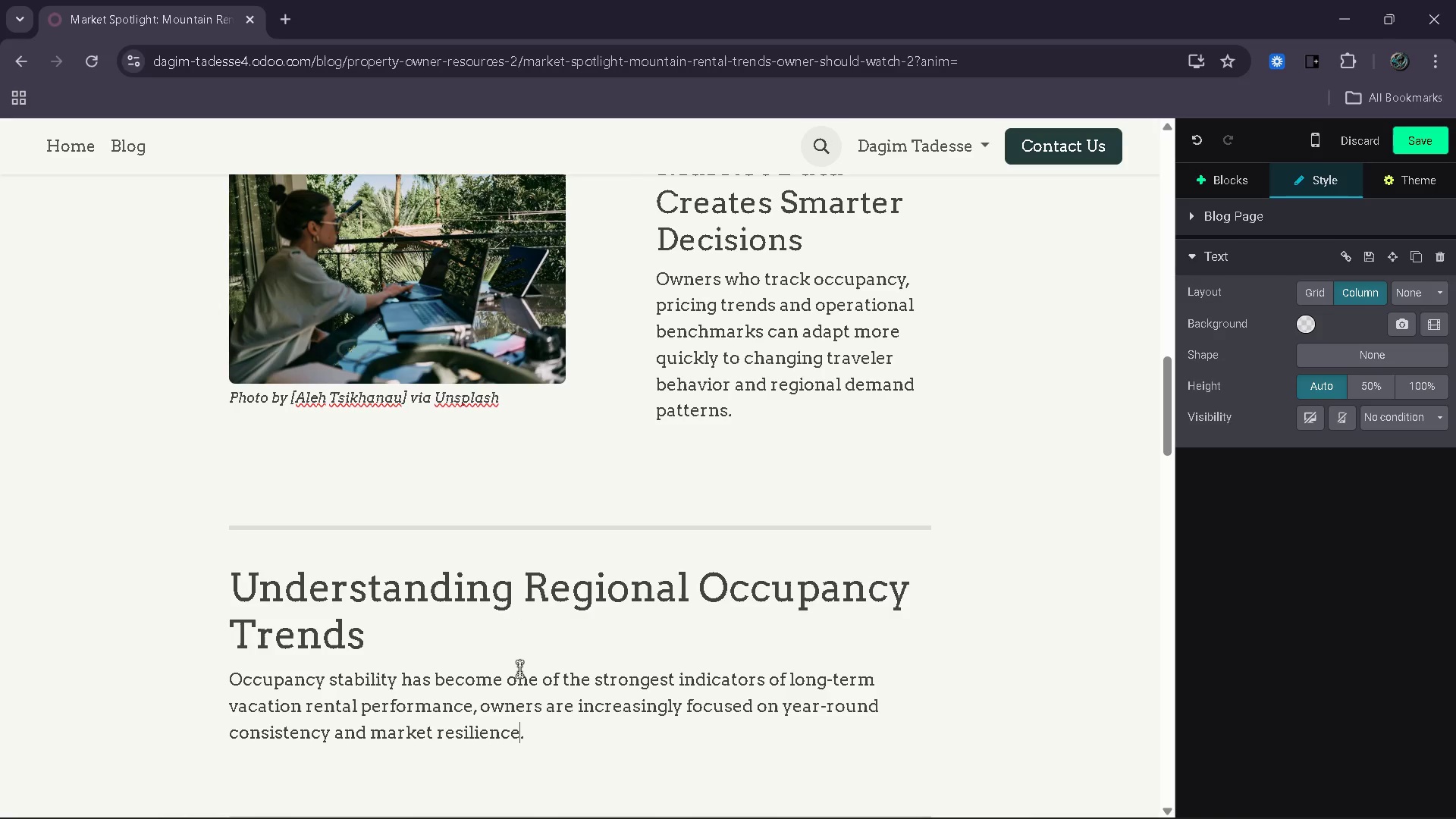 
key(ArrowRight)
 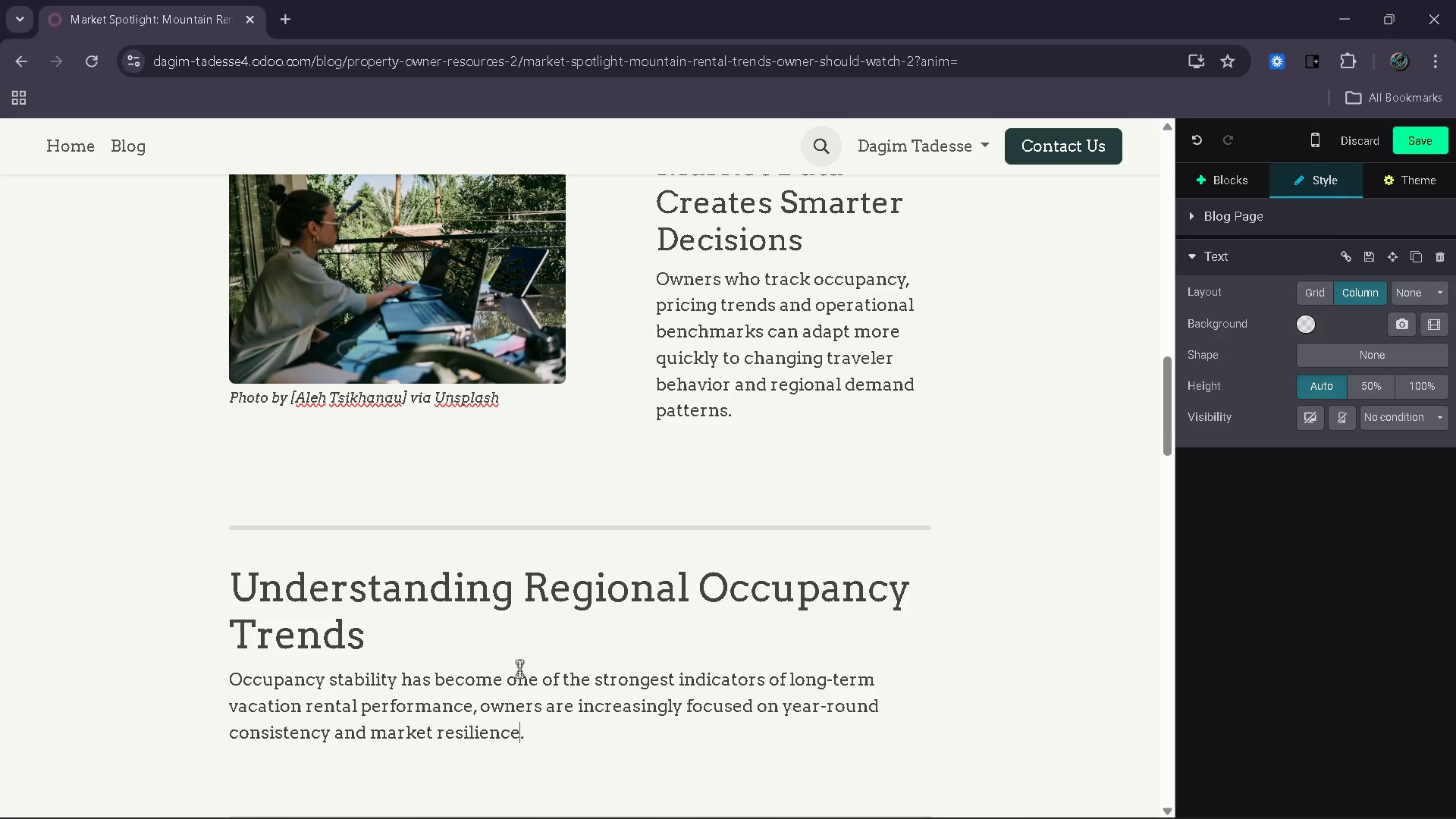 
key(ArrowRight)
 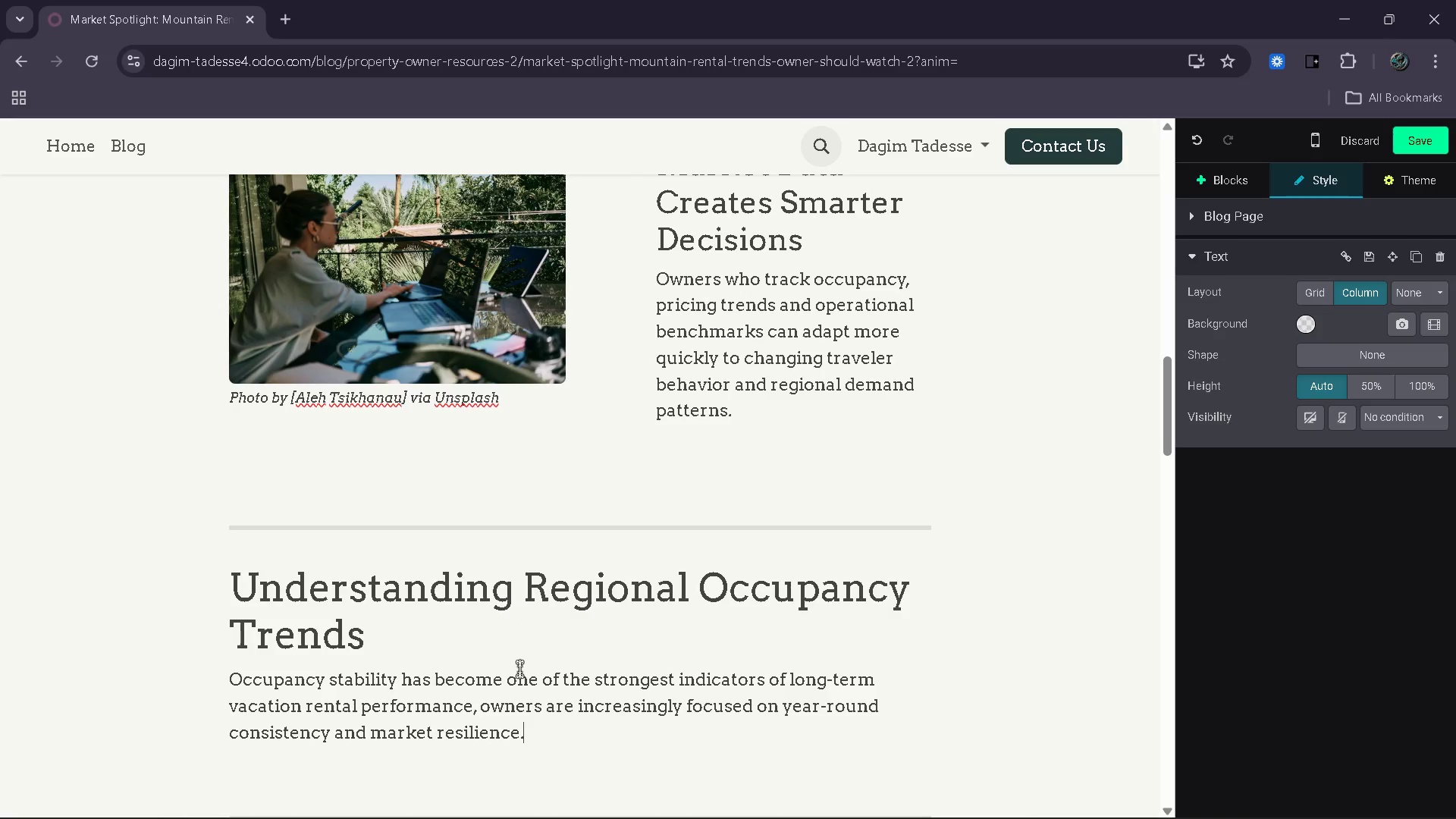 
key(Enter)
 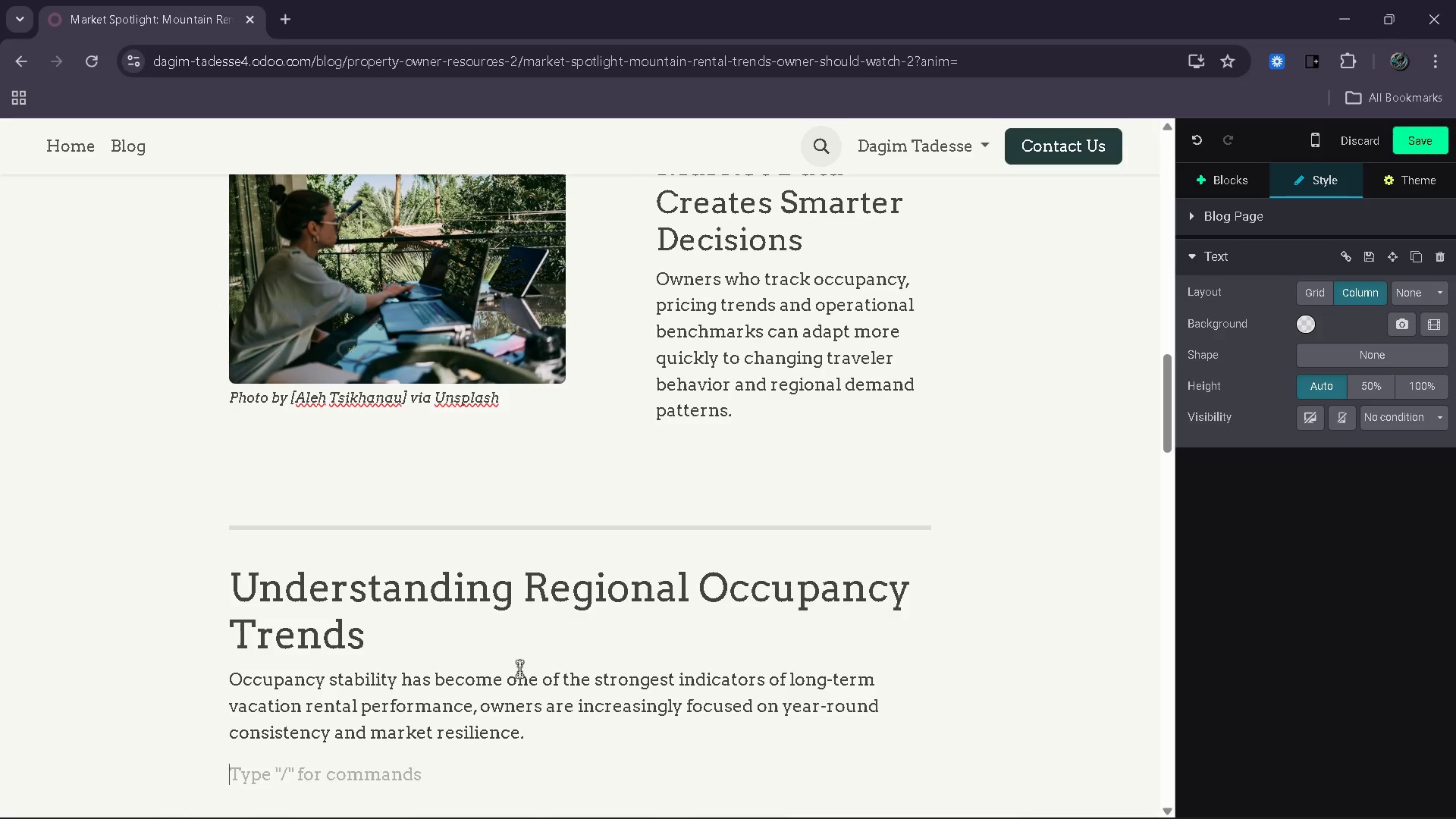 
scroll: coordinate [519, 670], scroll_direction: down, amount: 3.0
 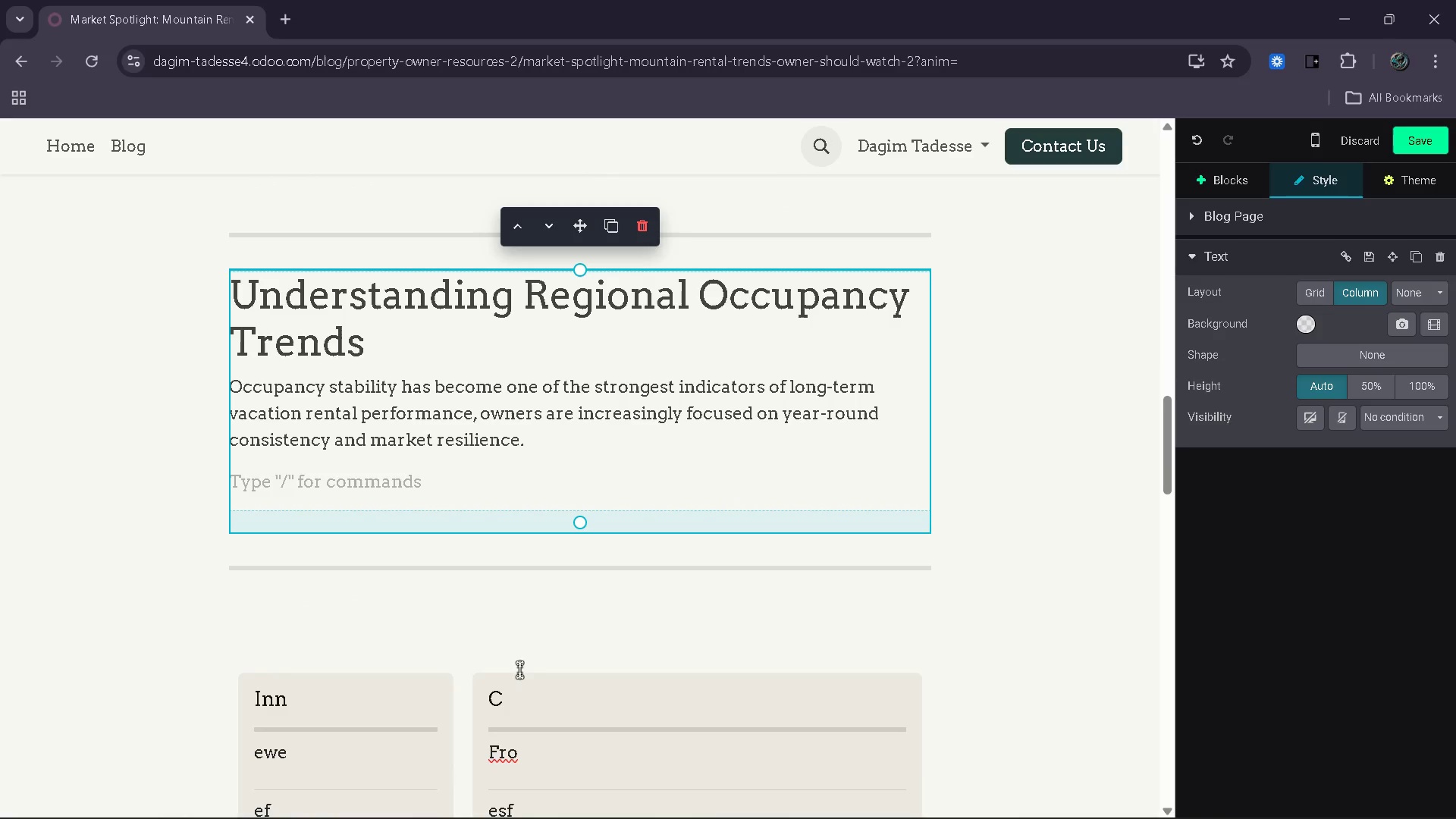 
type(Park Ciry)
key(Backspace)
key(Backspace)
type(ty Basin has demonstrated relatively stable occupancy fluctio)
key(Backspace)
key(Backspace)
type(y)
key(Backspace)
type(uations compared to many competing mountain e)
key(Backspace)
type(territories )
key(Backspace)
type(. This consistency helps owners forecast revenue more accurately and reduce dependence on short)
 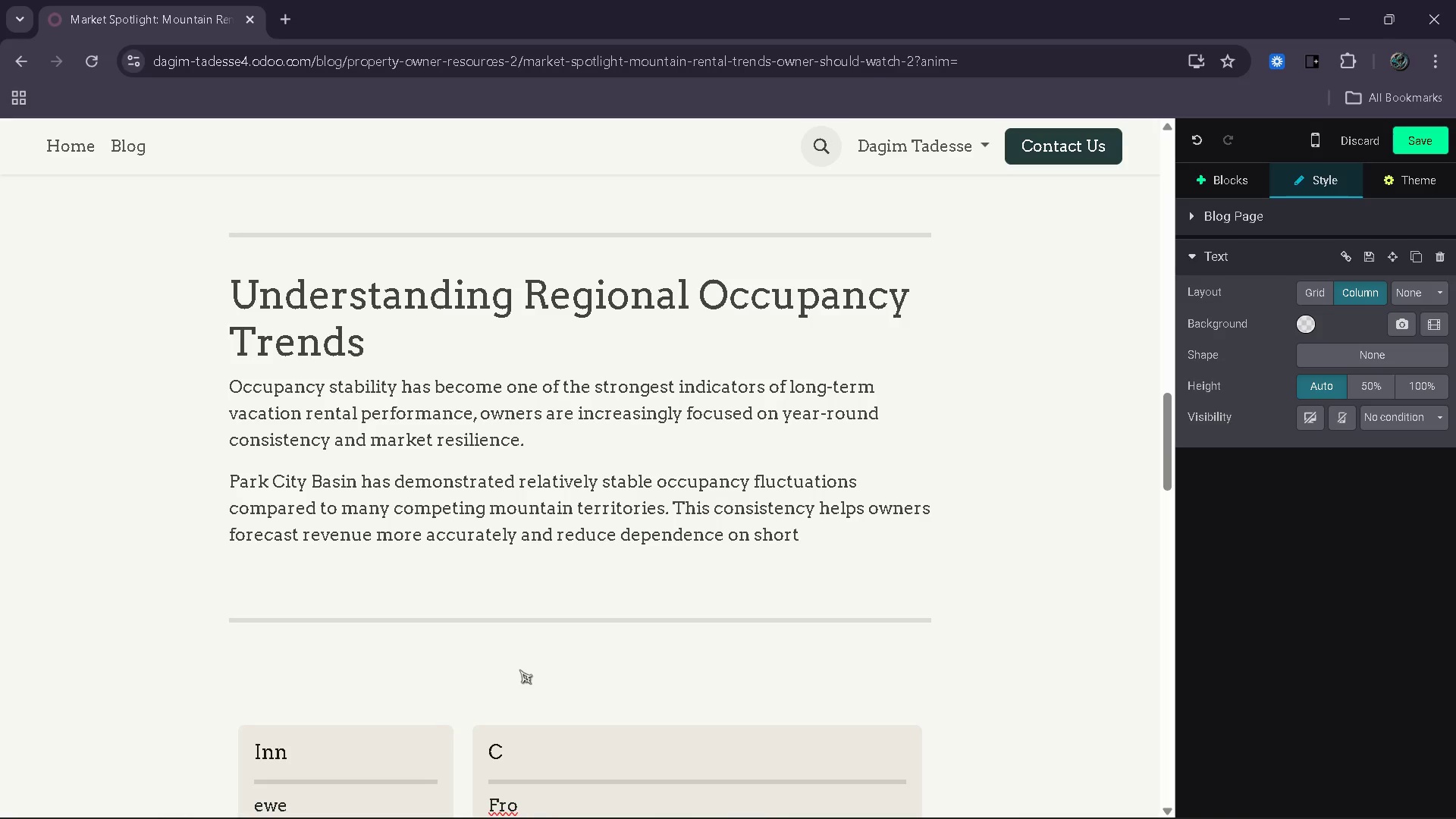 
left_click([919, 817])
 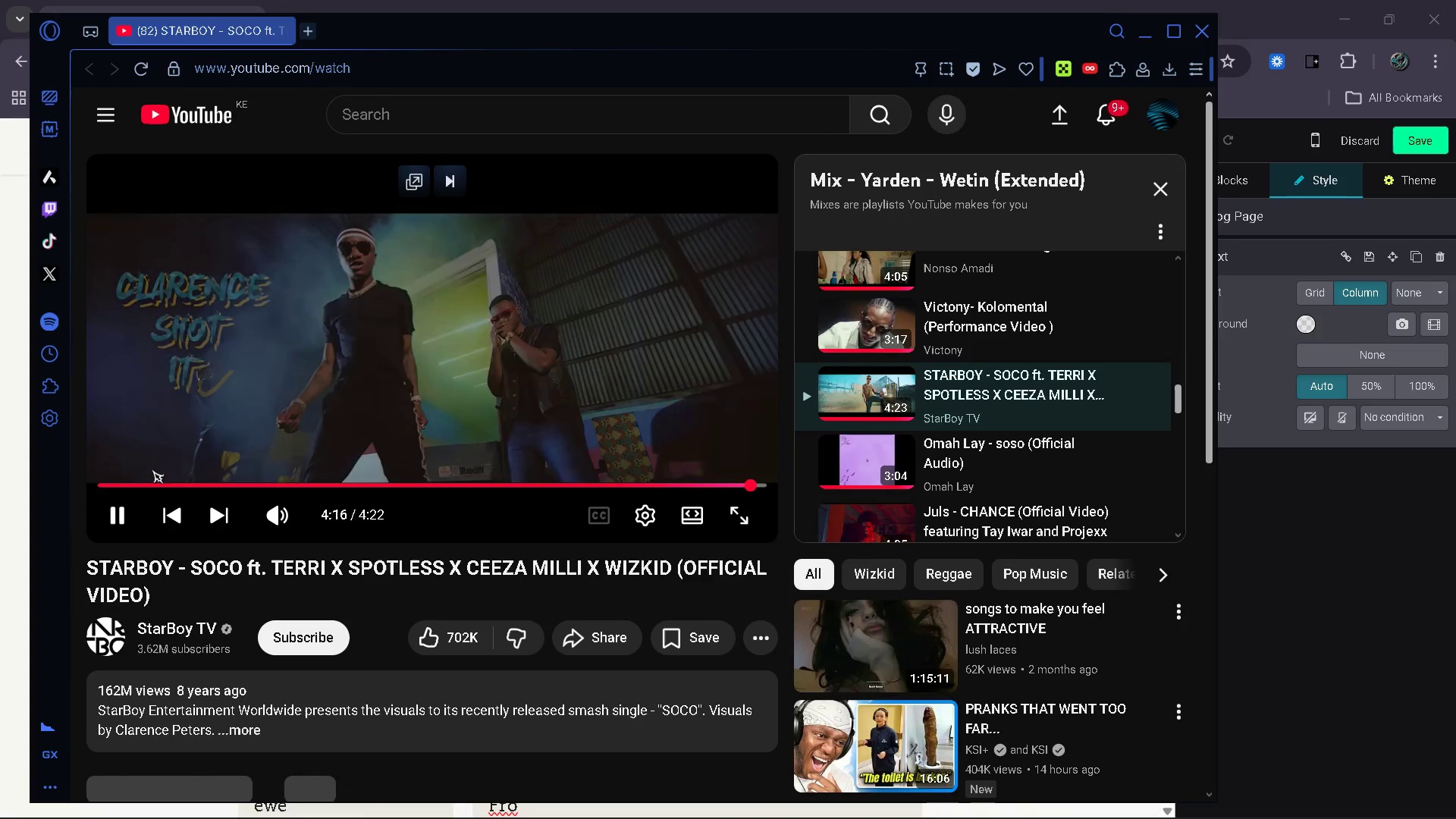 
left_click_drag(start_coordinate=[96, 491], to_coordinate=[101, 486])
 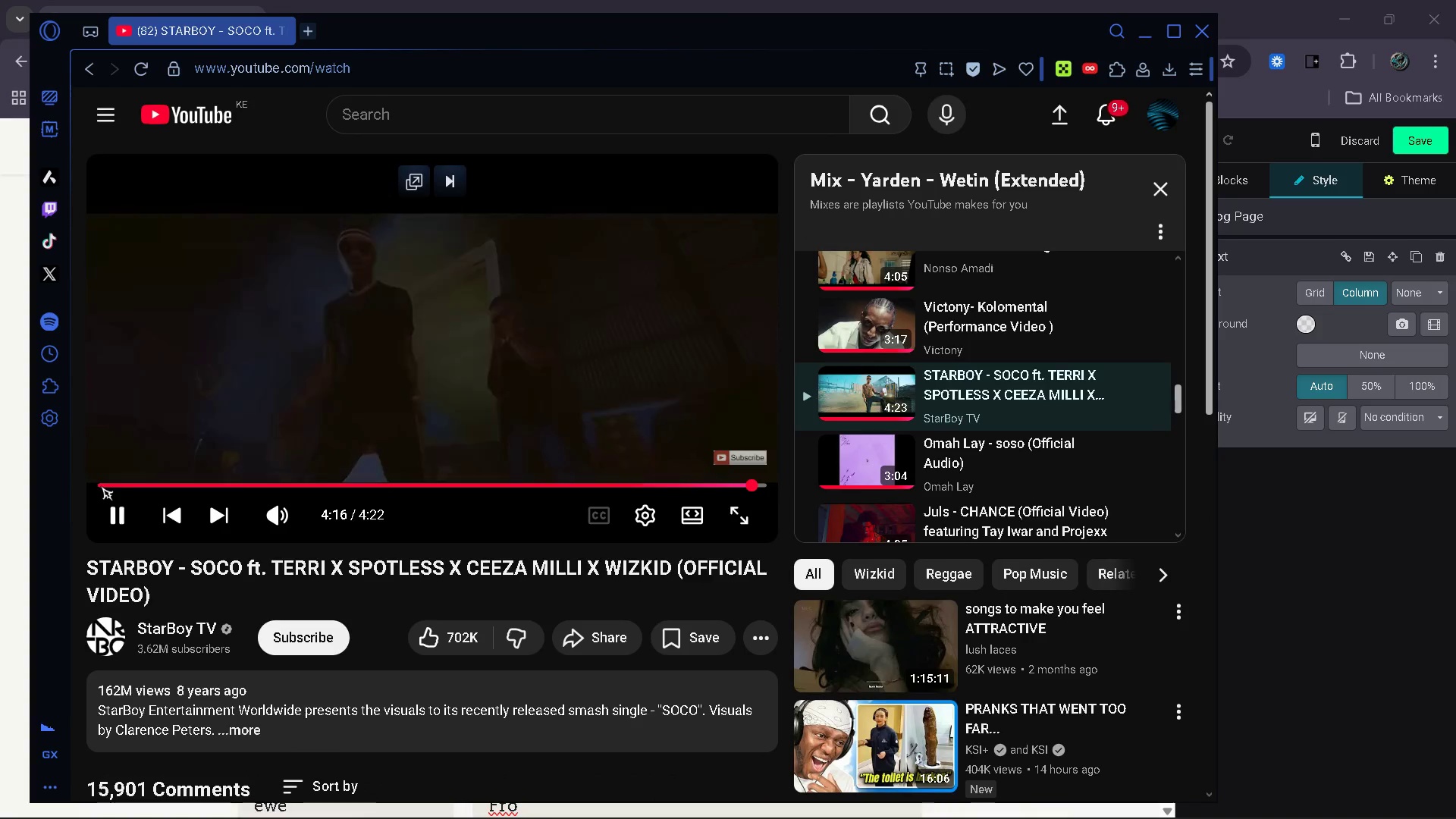 
double_click([101, 486])
 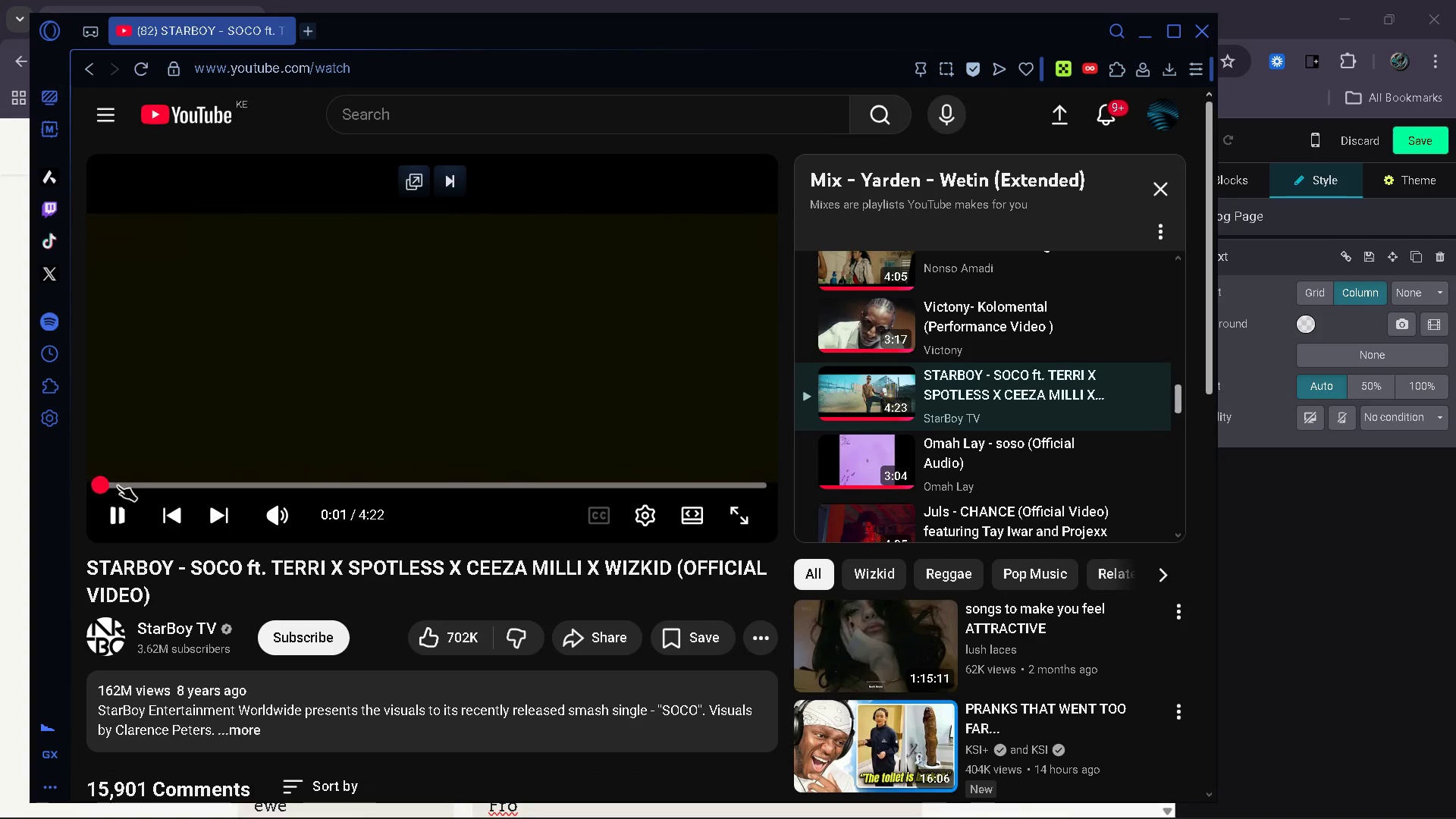 
left_click([118, 485])
 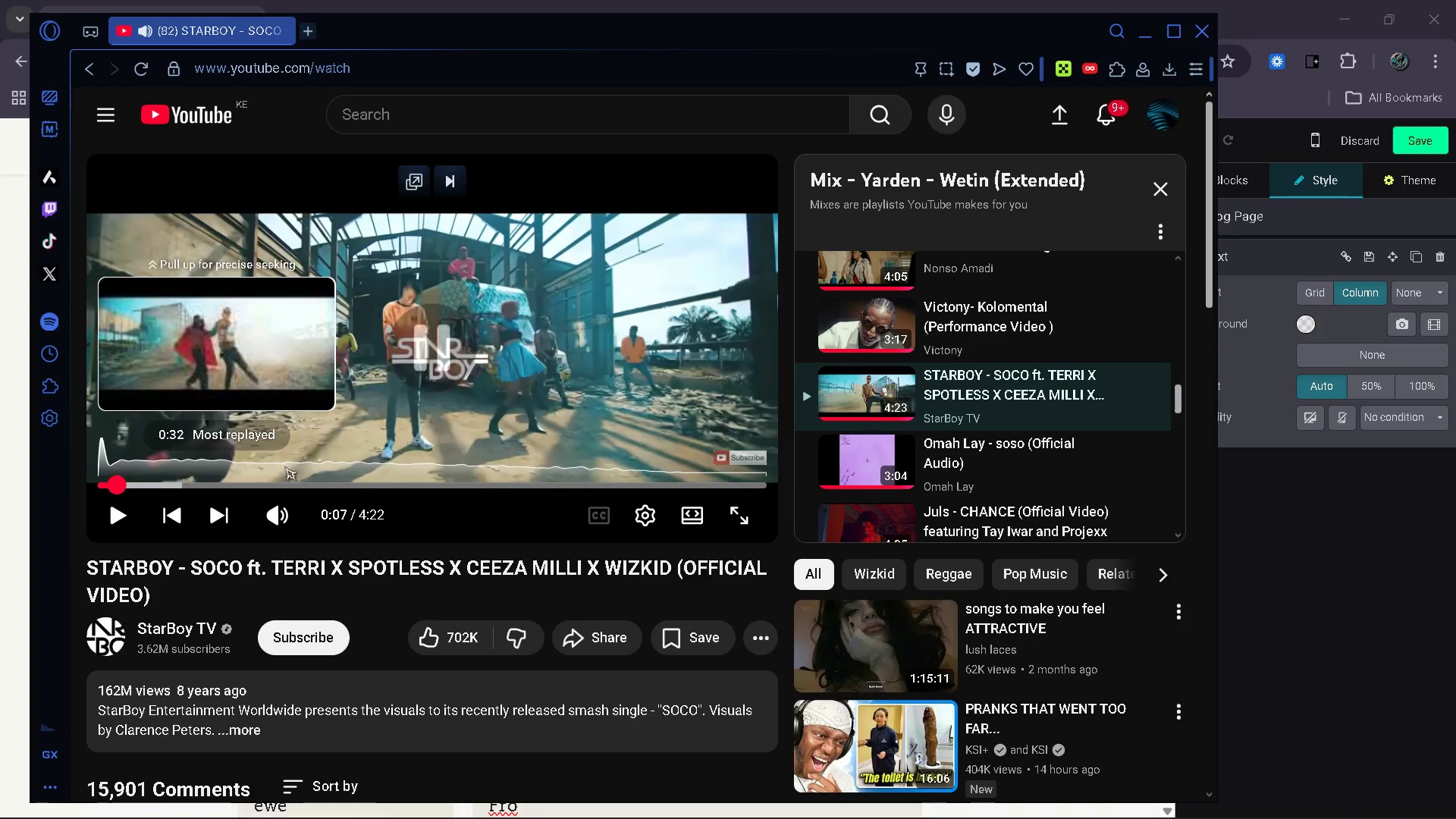 
left_click([386, 392])
 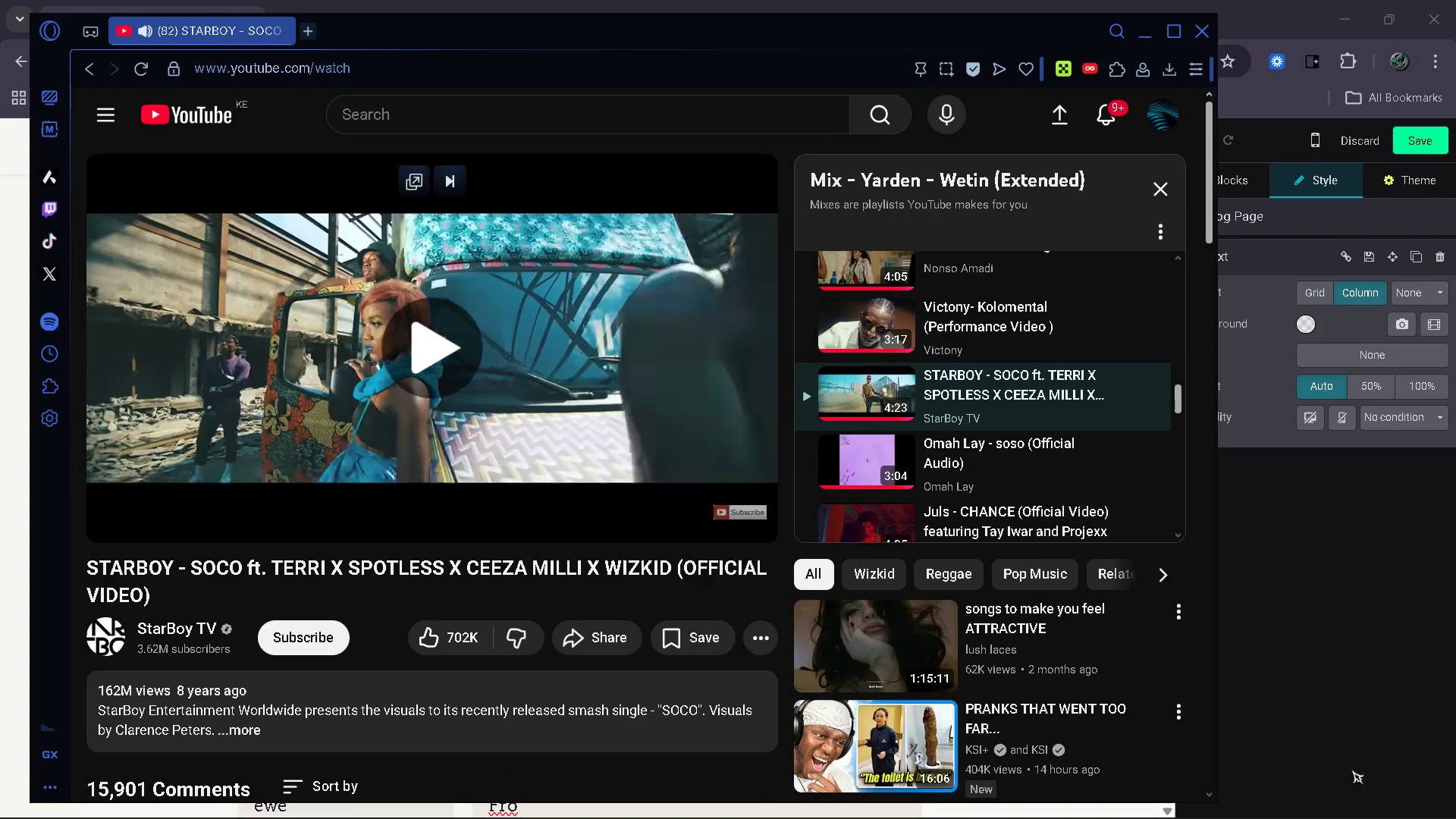 
left_click([1351, 769])
 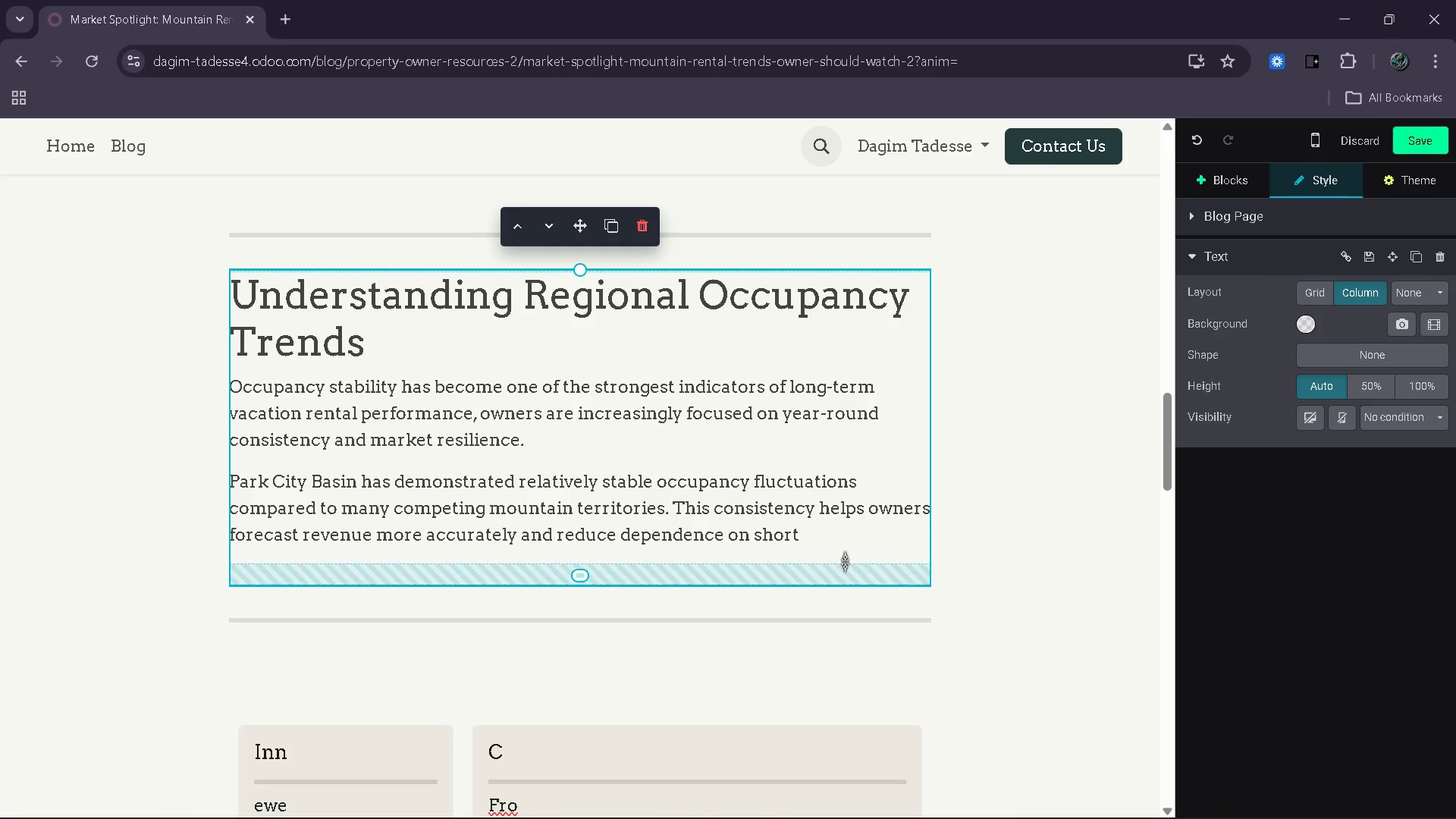 
left_click([838, 552])
 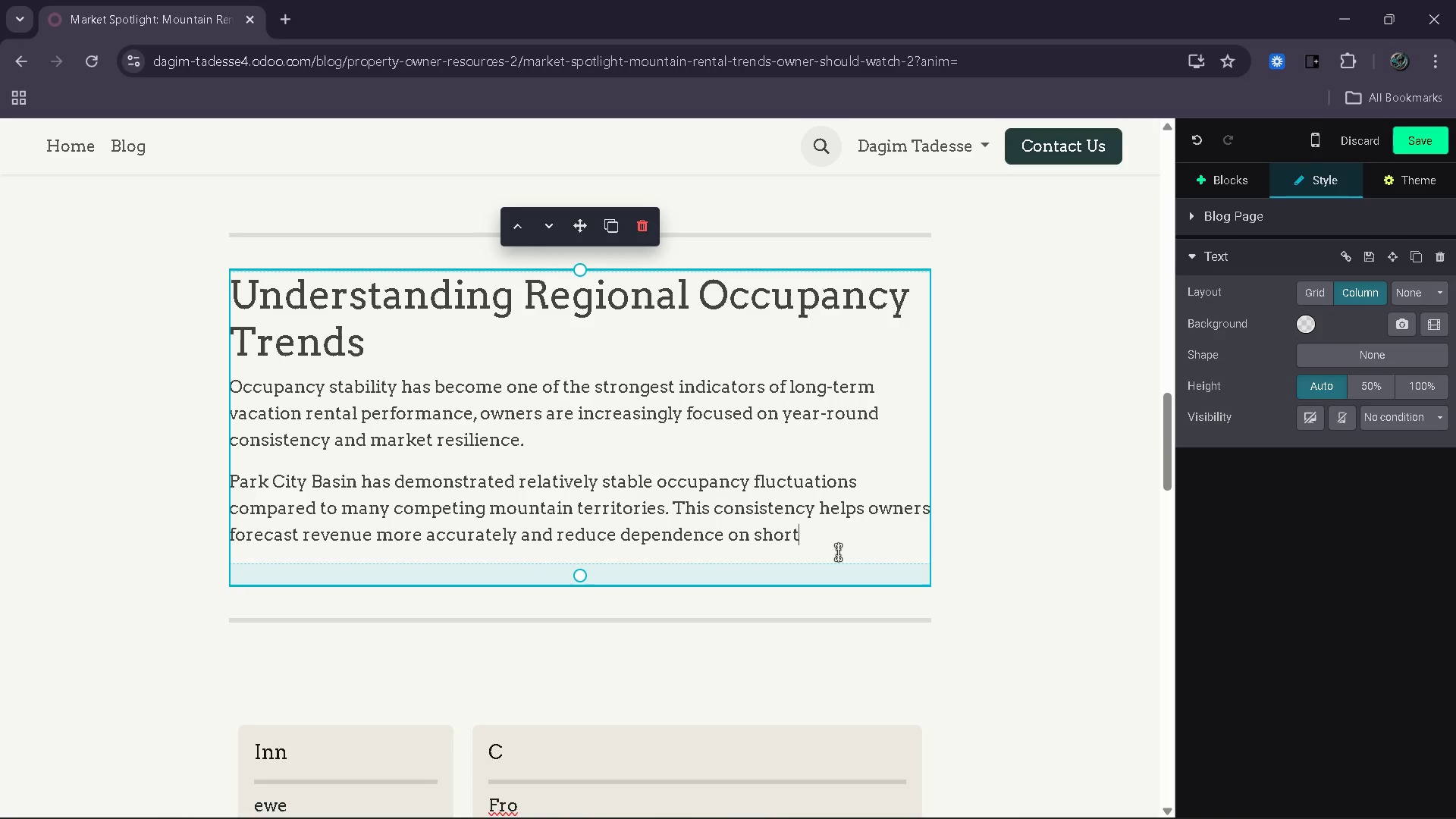 
wait(6.11)
 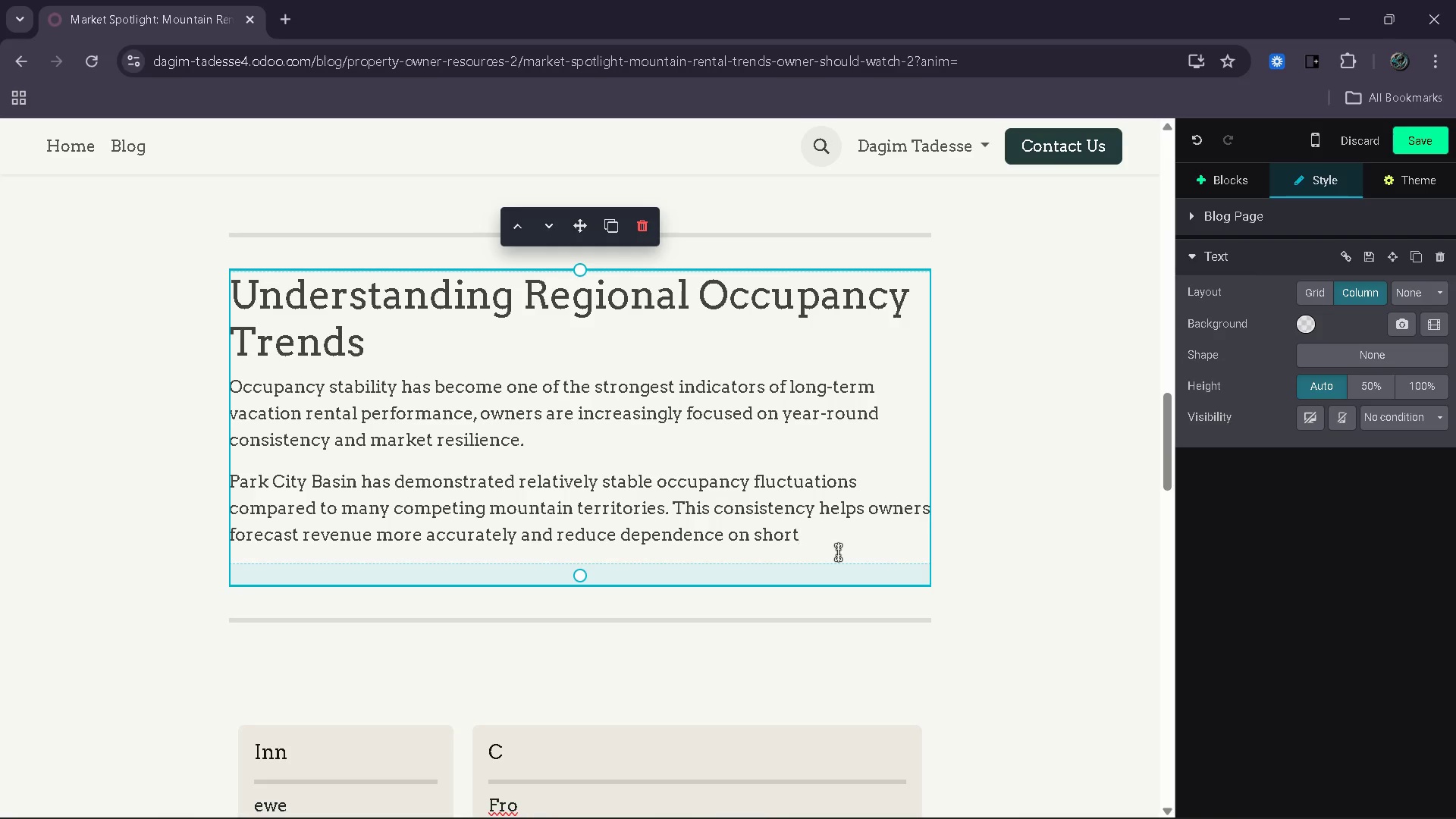 
type( peak travle )
key(Backspace)
key(Backspace)
key(Backspace)
type(el windows)
 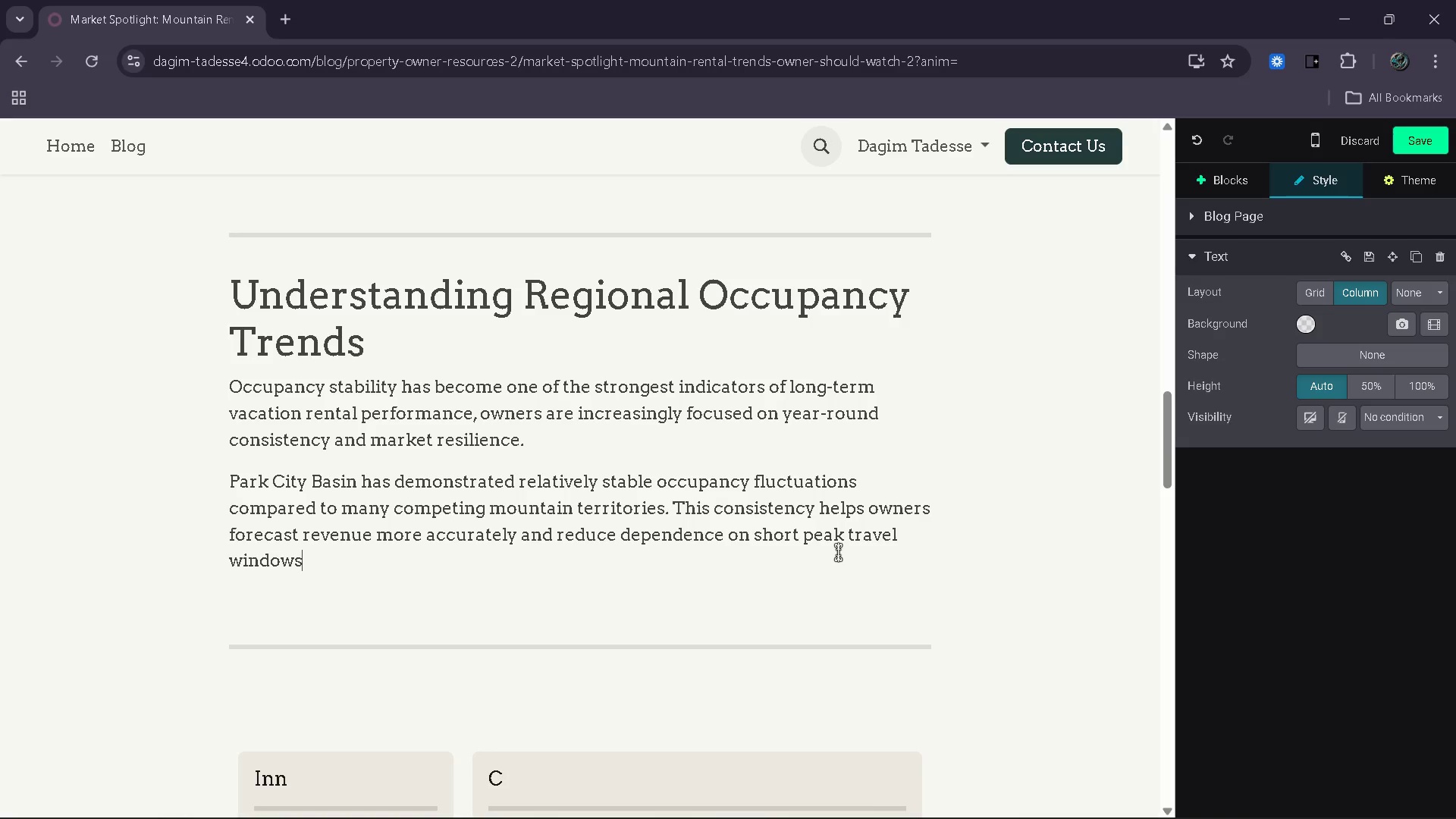 
key(Period)
 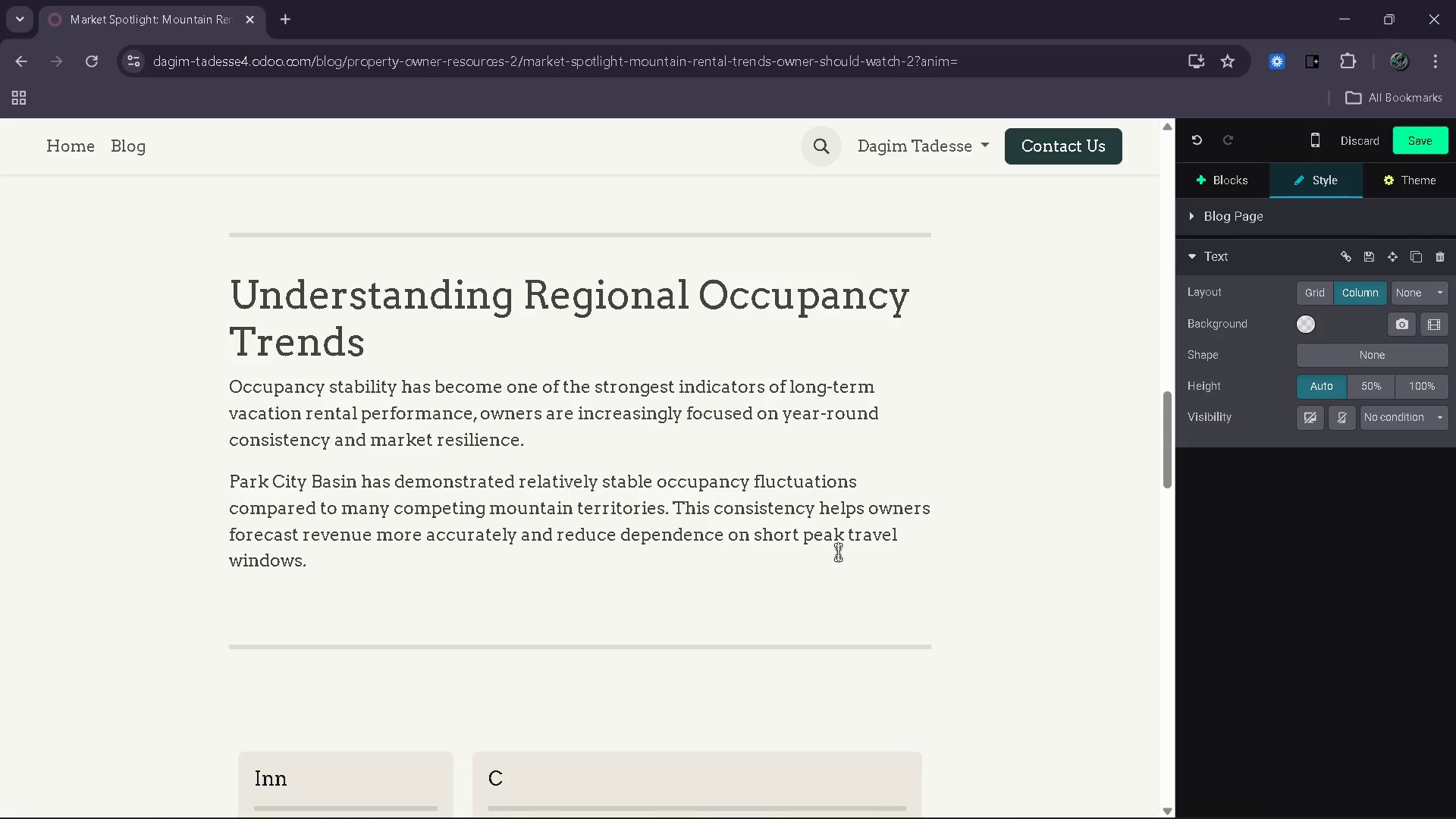 
wait(22.64)
 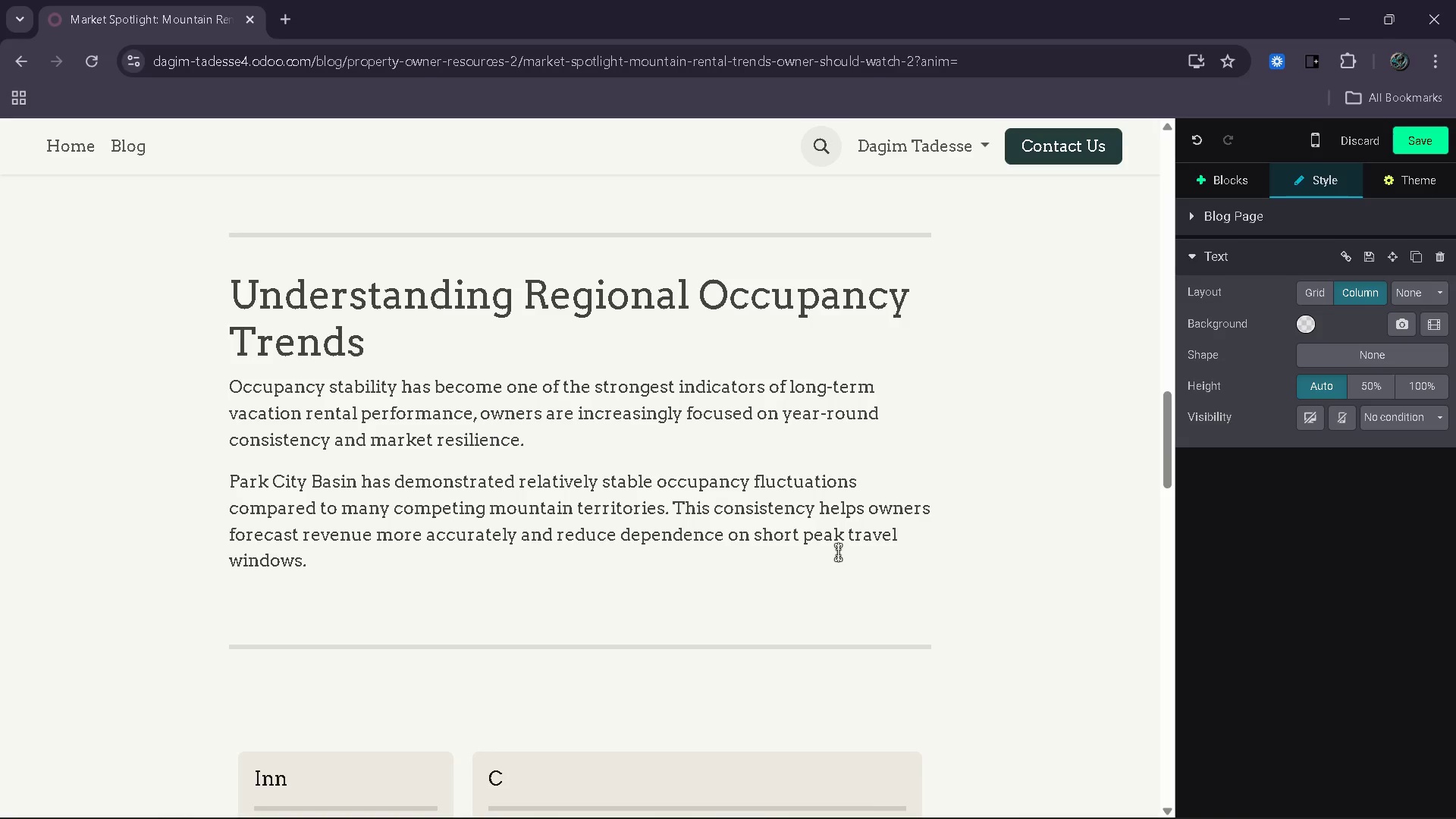 
key(Enter)
 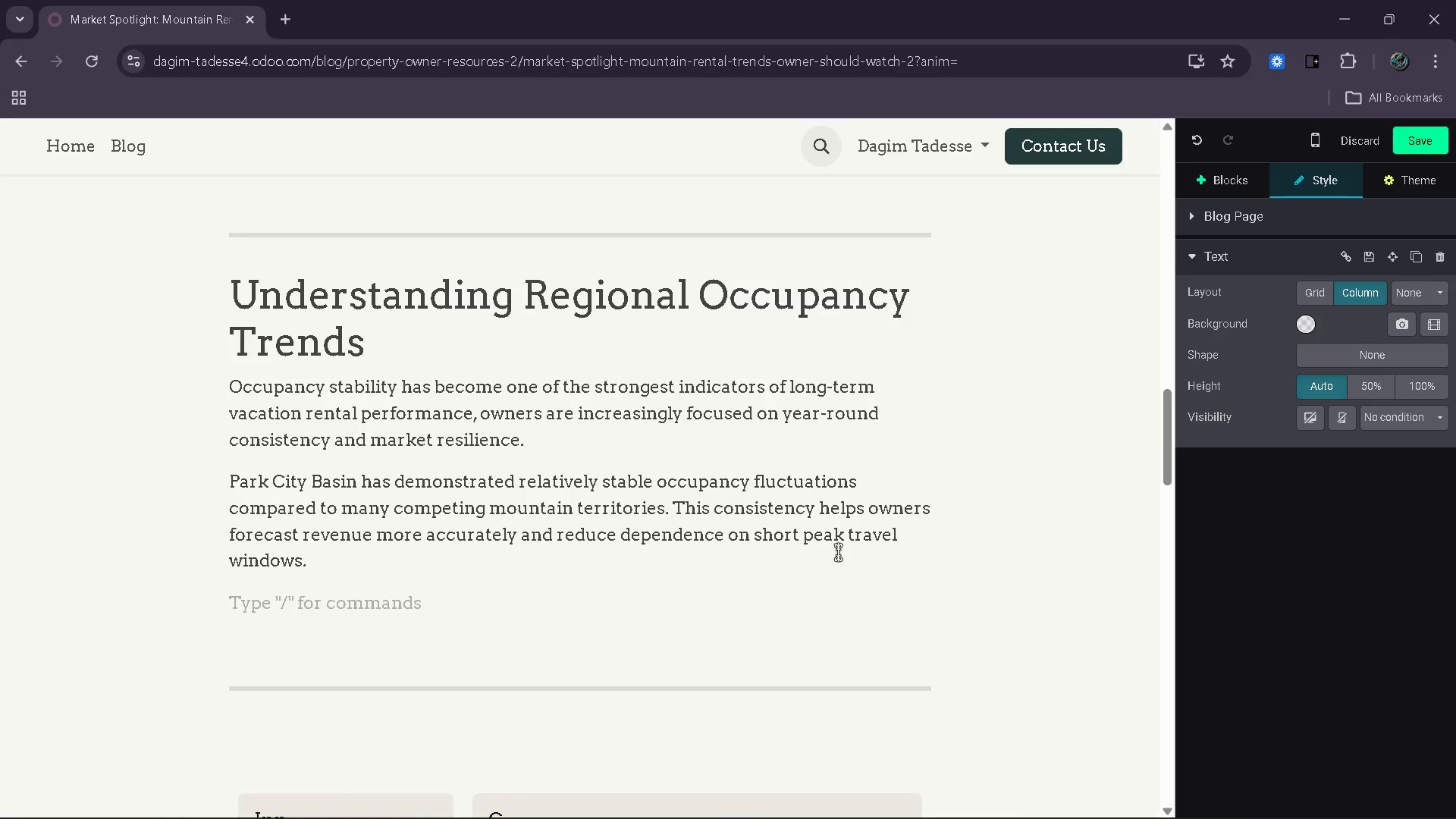 
type(Aspen Peak continues balancing strong occupancy rates with premium night)
 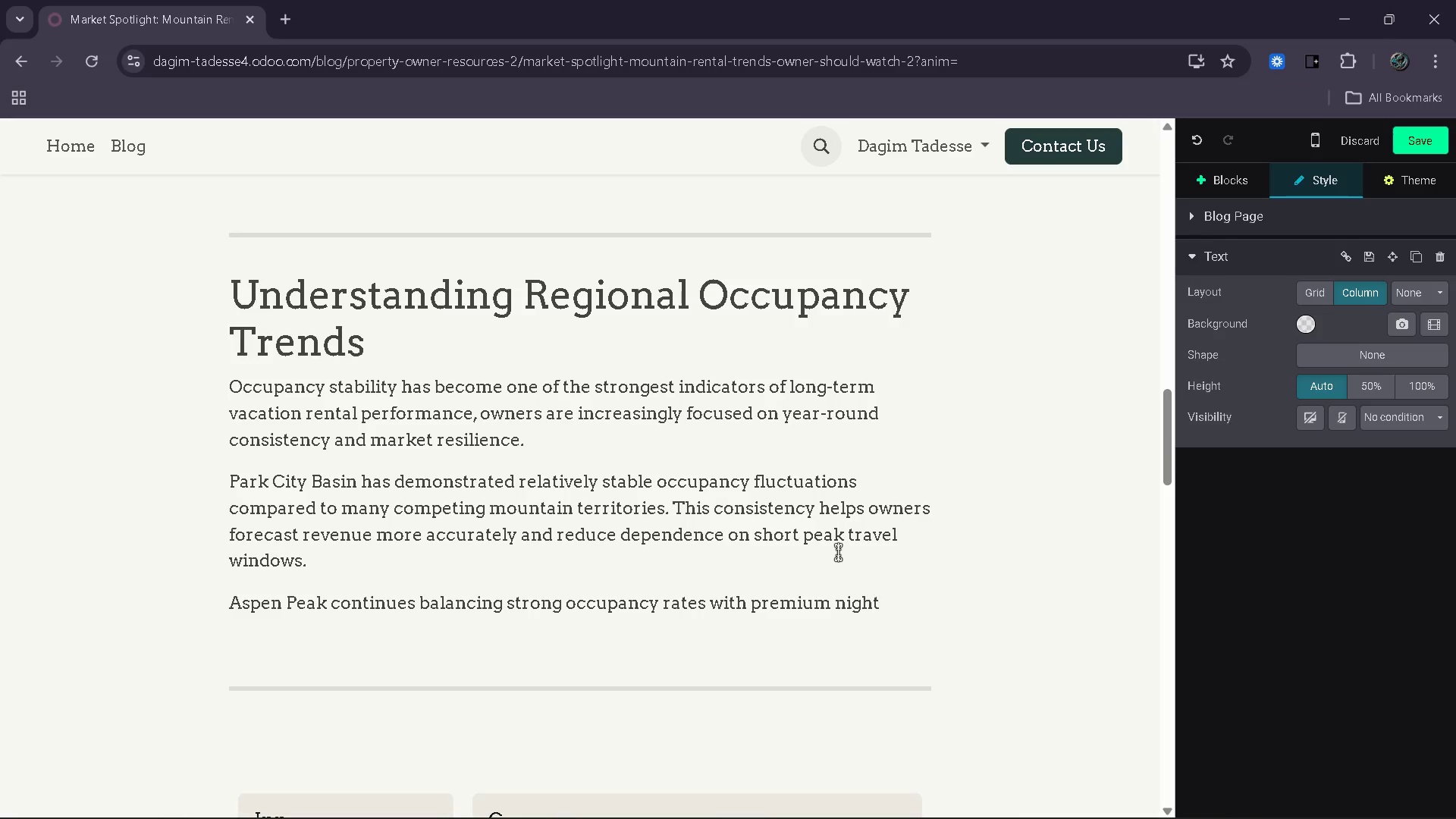 
wait(7.83)
 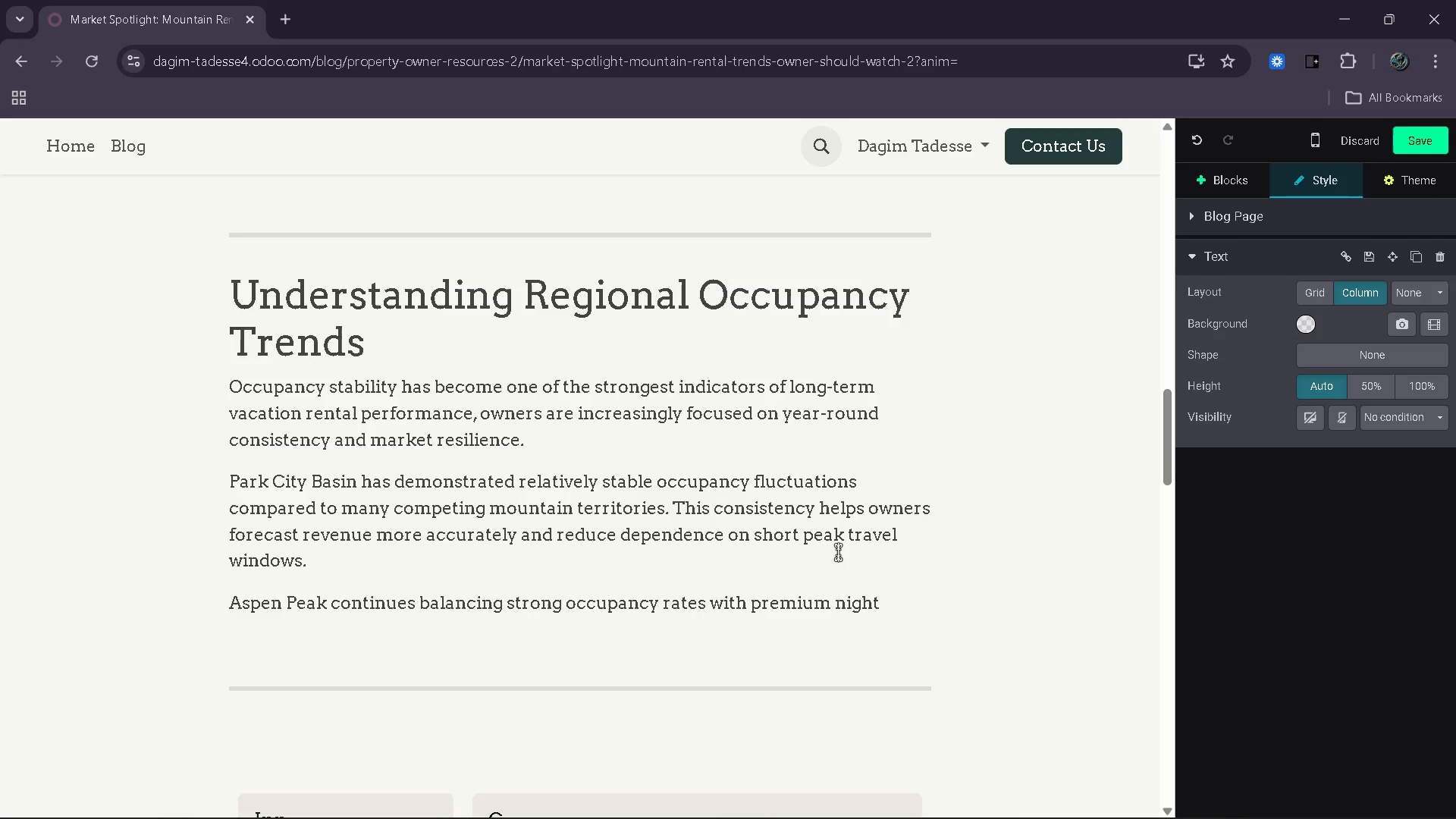 
type(ly pricing )
key(Backspace)
type(, making it one of the most competitive luc)
key(Backspace)
type(xury rental regions in the market )
key(Backspace)
type(. Meant)
key(Backspace)
type(while )
key(Backspace)
type(, )
 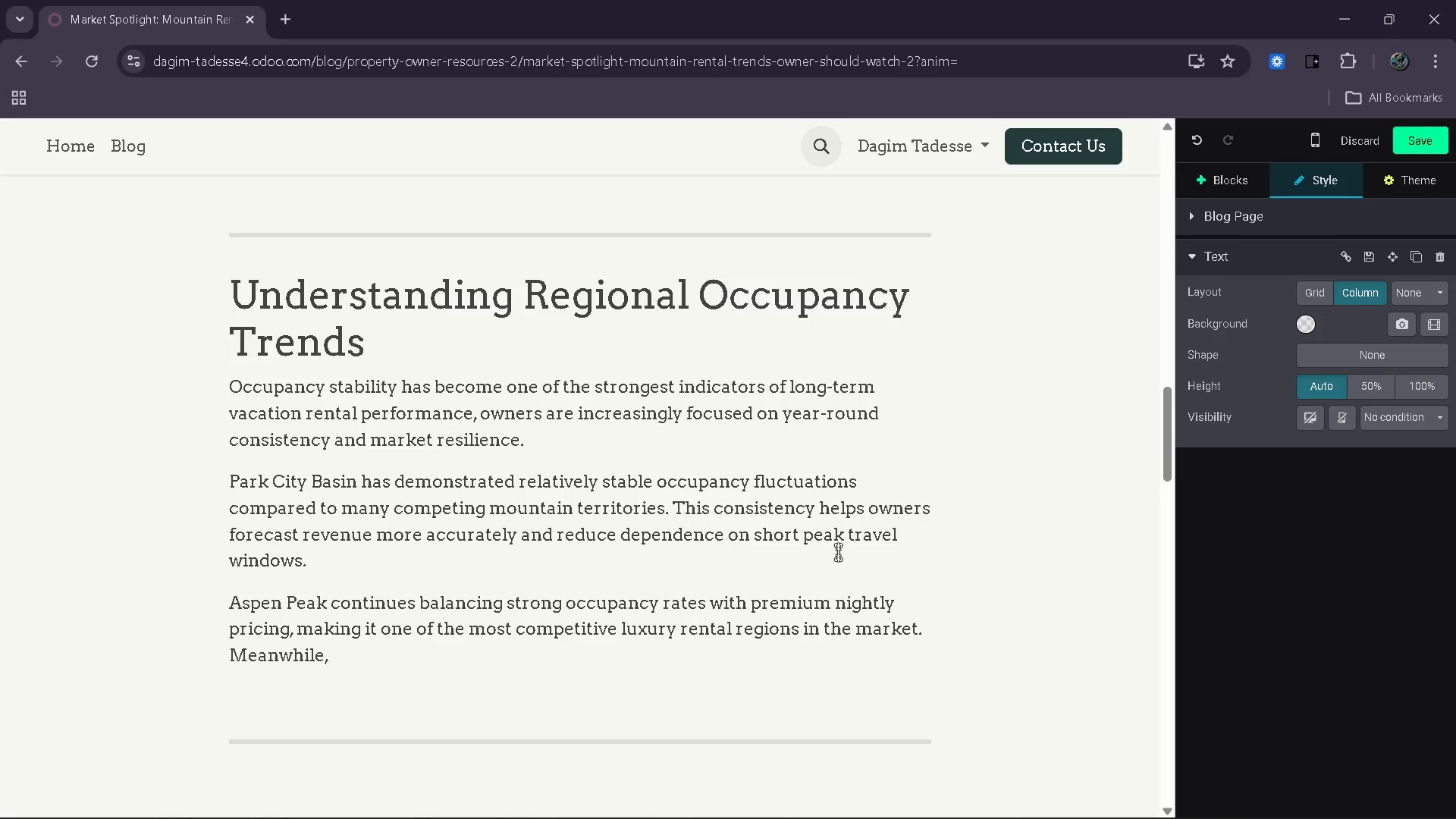 
wait(6.23)
 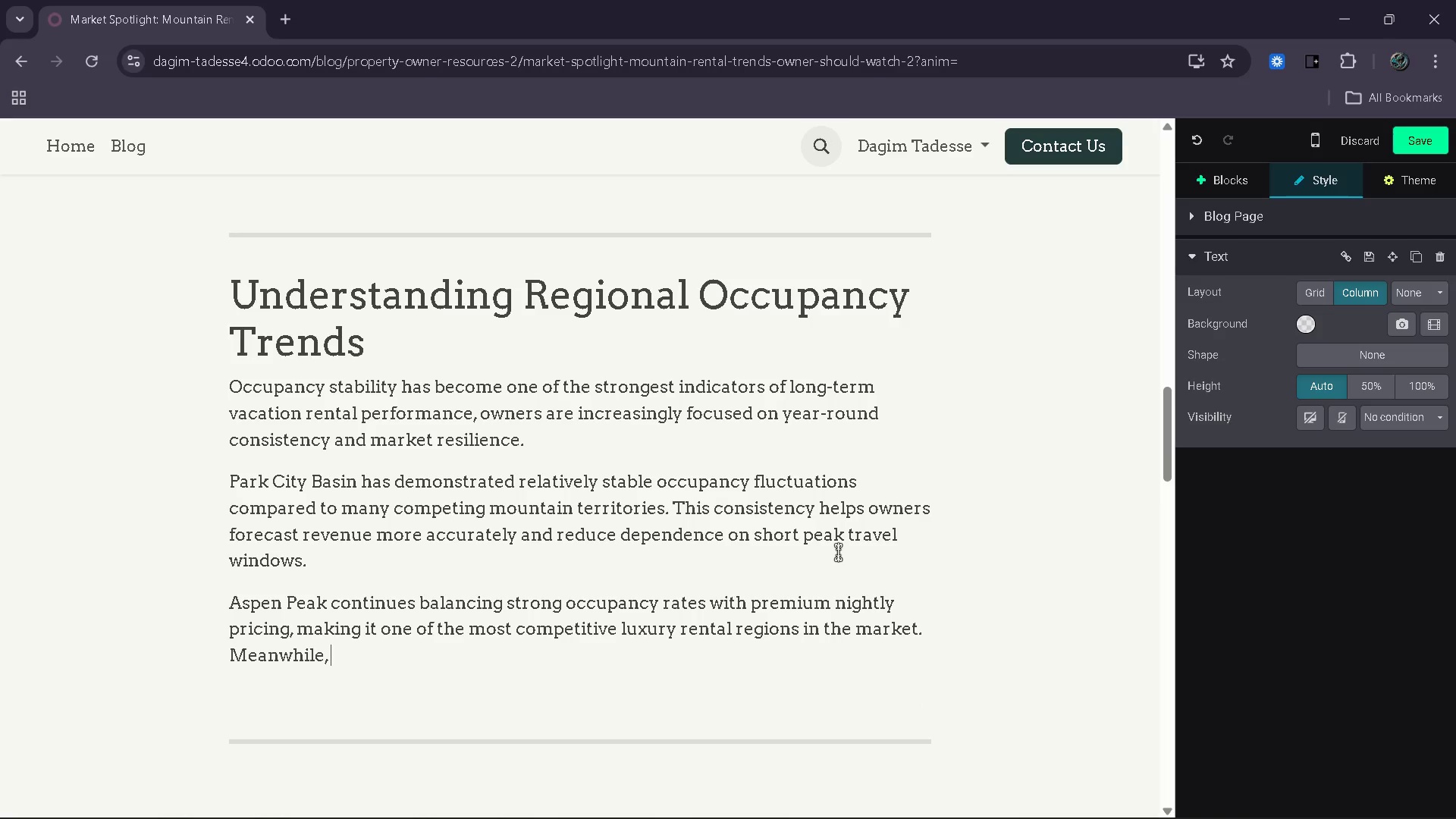 
type(Telluride Ridge has maintained )
 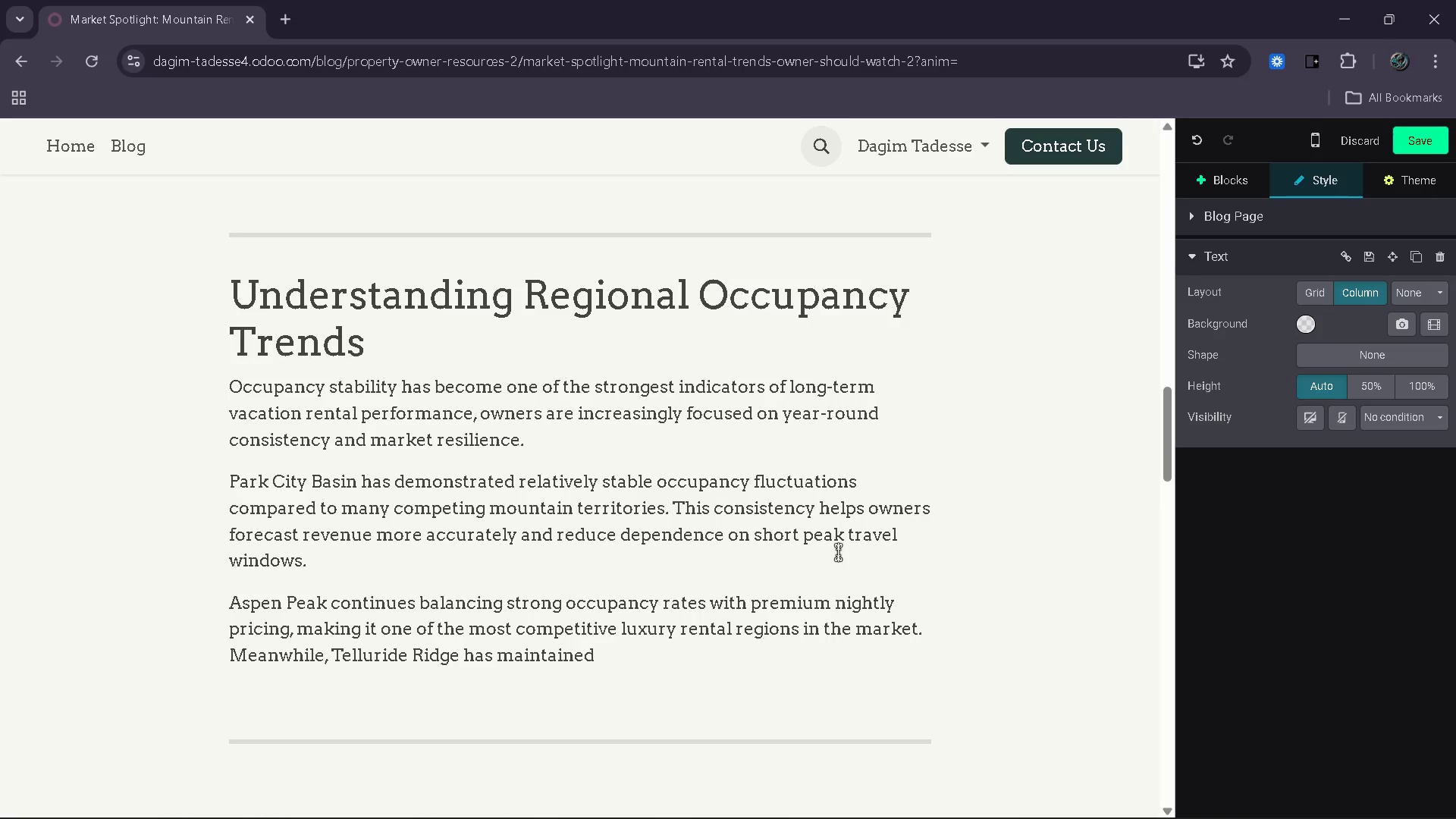 
type(high traveler demand despite broader)
 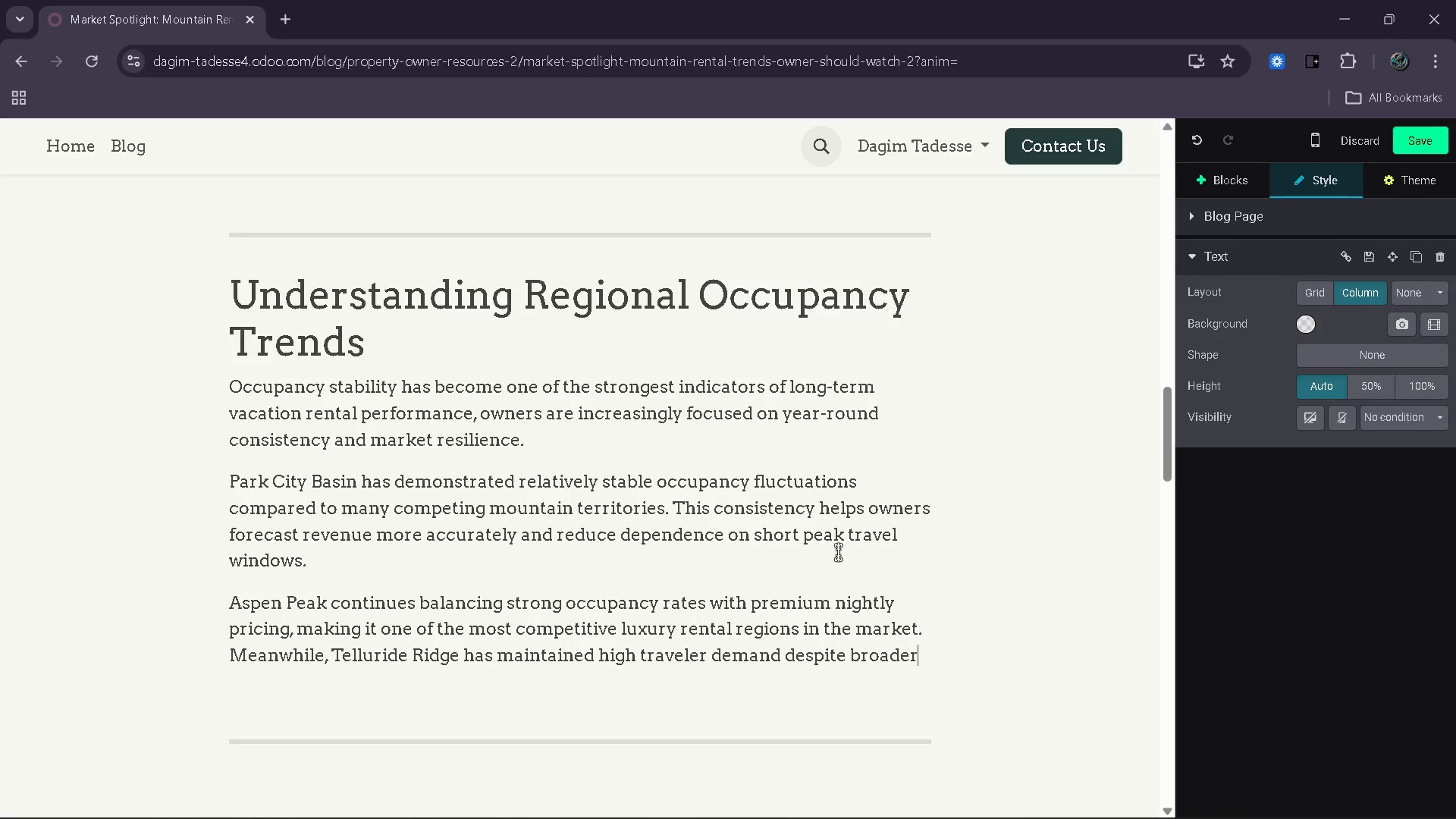 
type( seasonal market shifts.)
 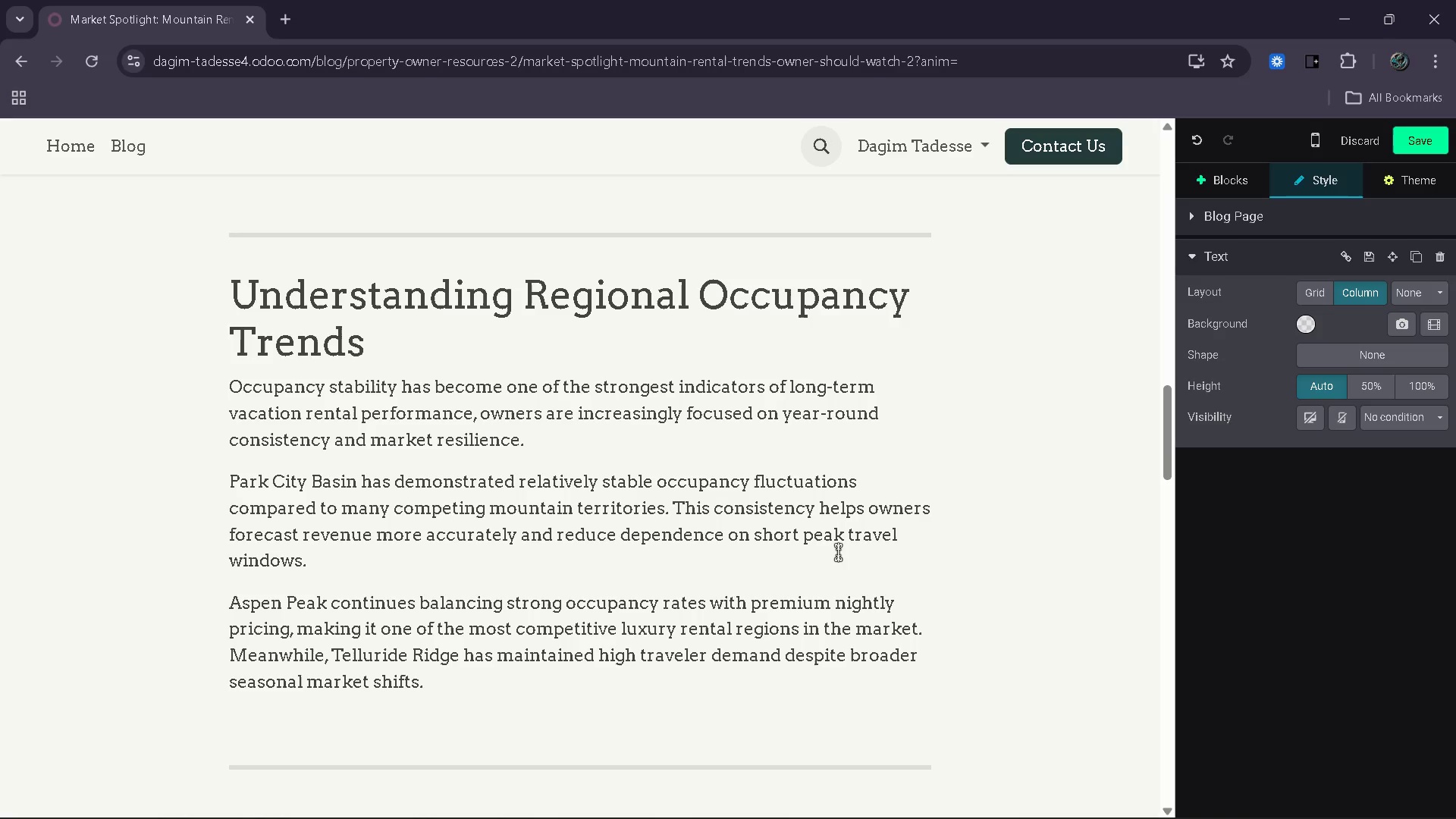 
key(Enter)
 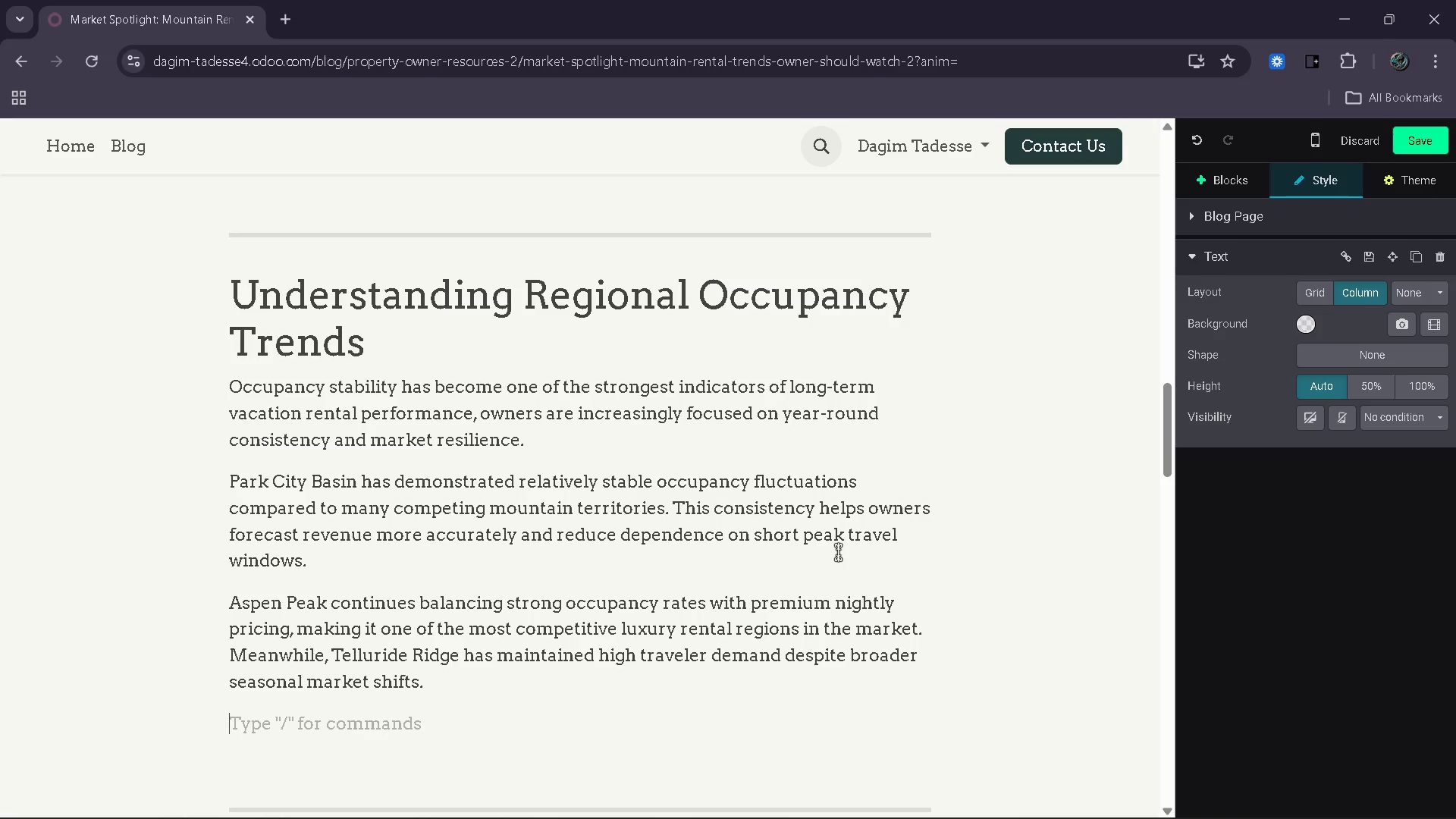 
type(Several factors now influence occupamcy )
key(Backspace)
key(Backspace)
key(Backspace)
key(Backspace)
type(ncy performance)
 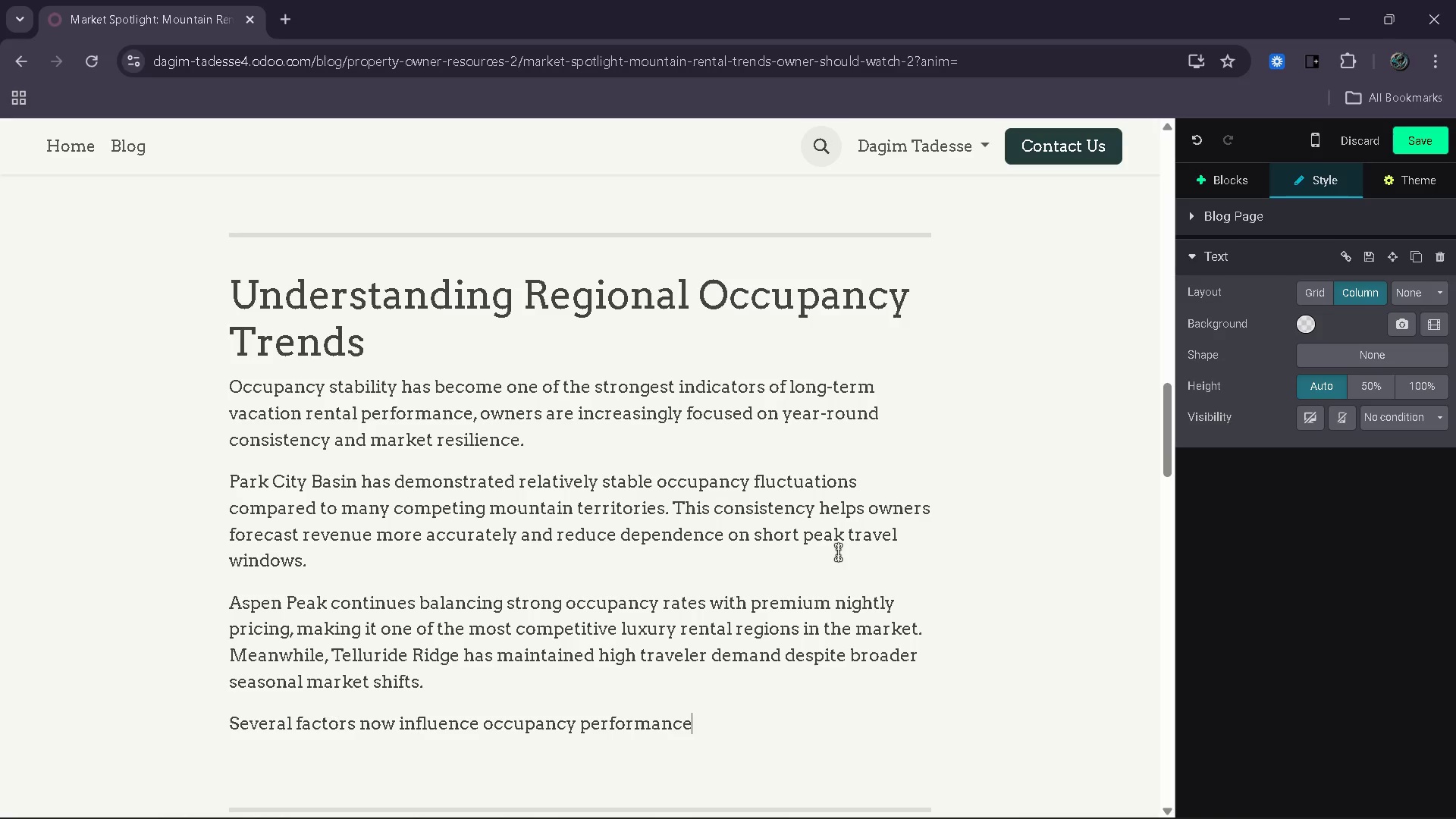 
key(Shift+ShiftRight)
 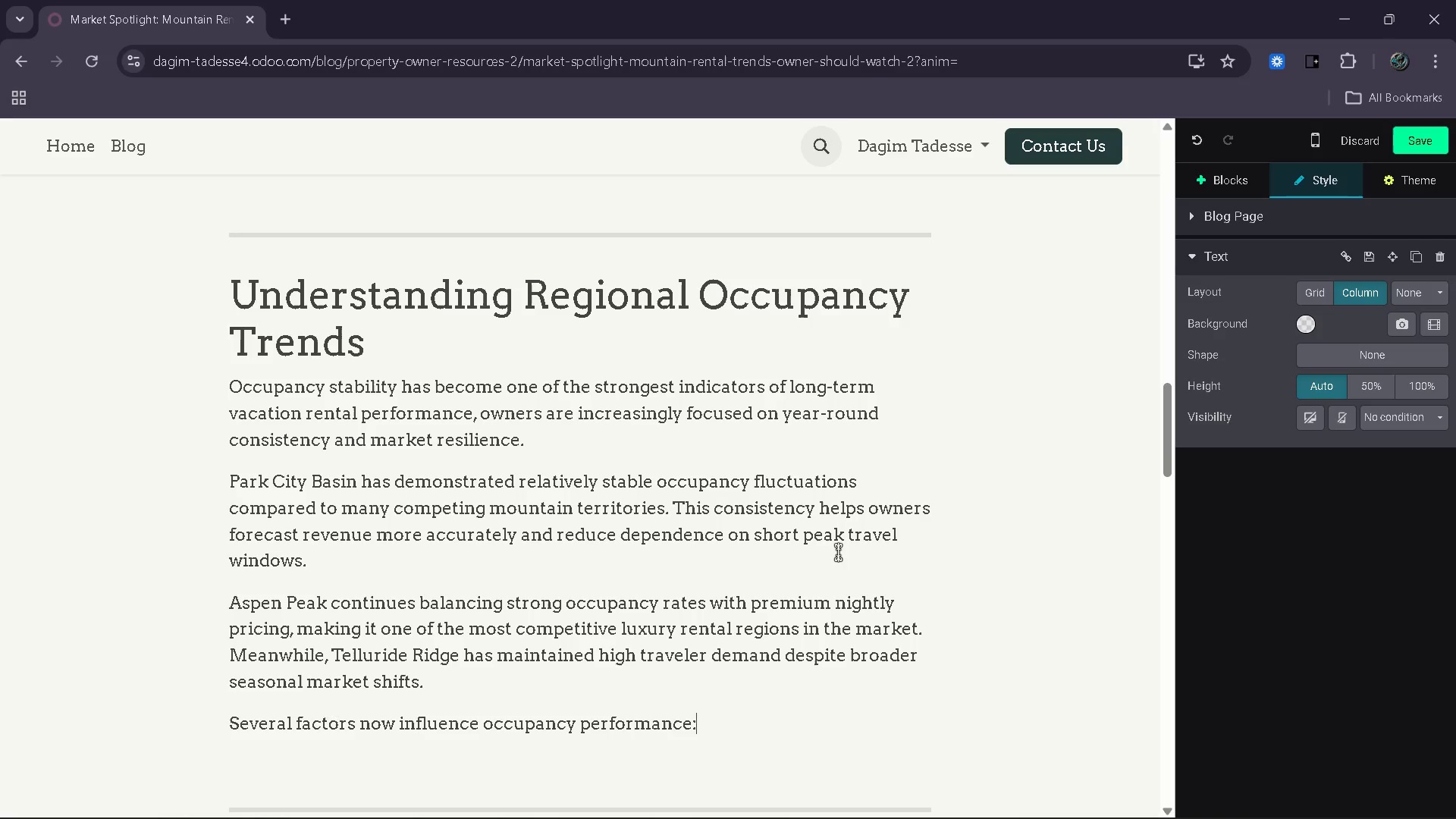 
key(Shift+Semicolon)
 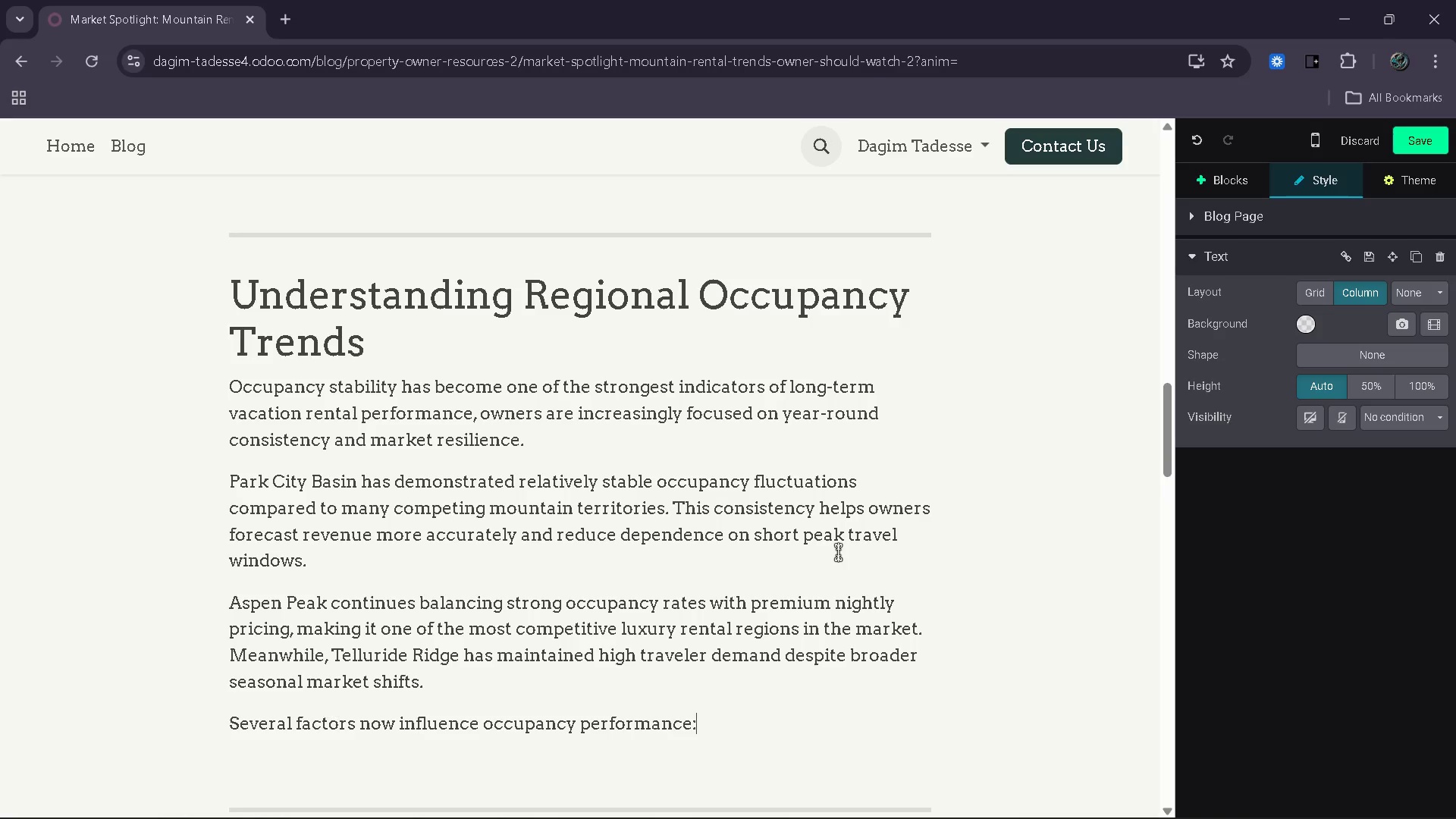 
key(Enter)
 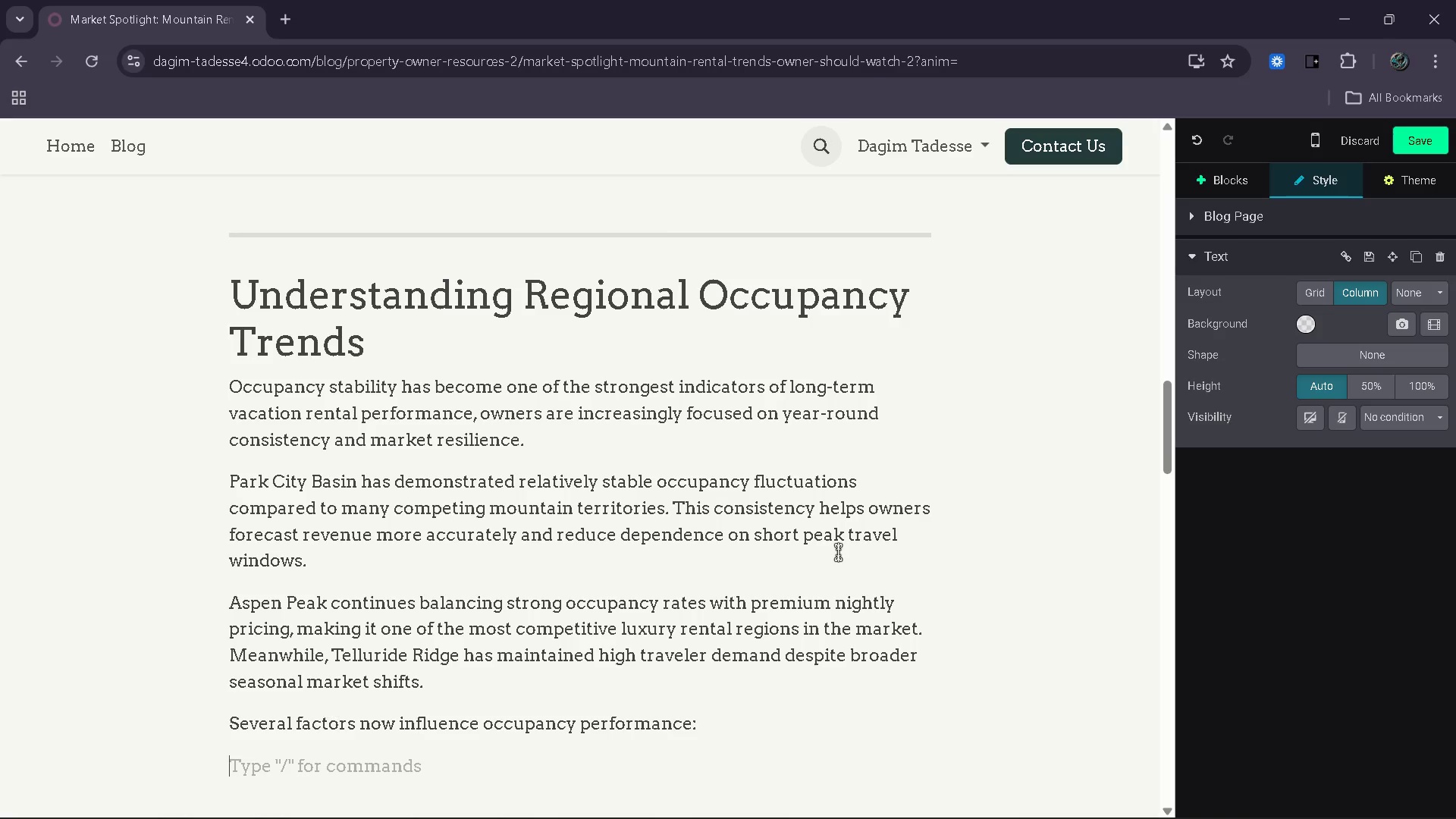 
scroll: coordinate [844, 570], scroll_direction: down, amount: 2.0
 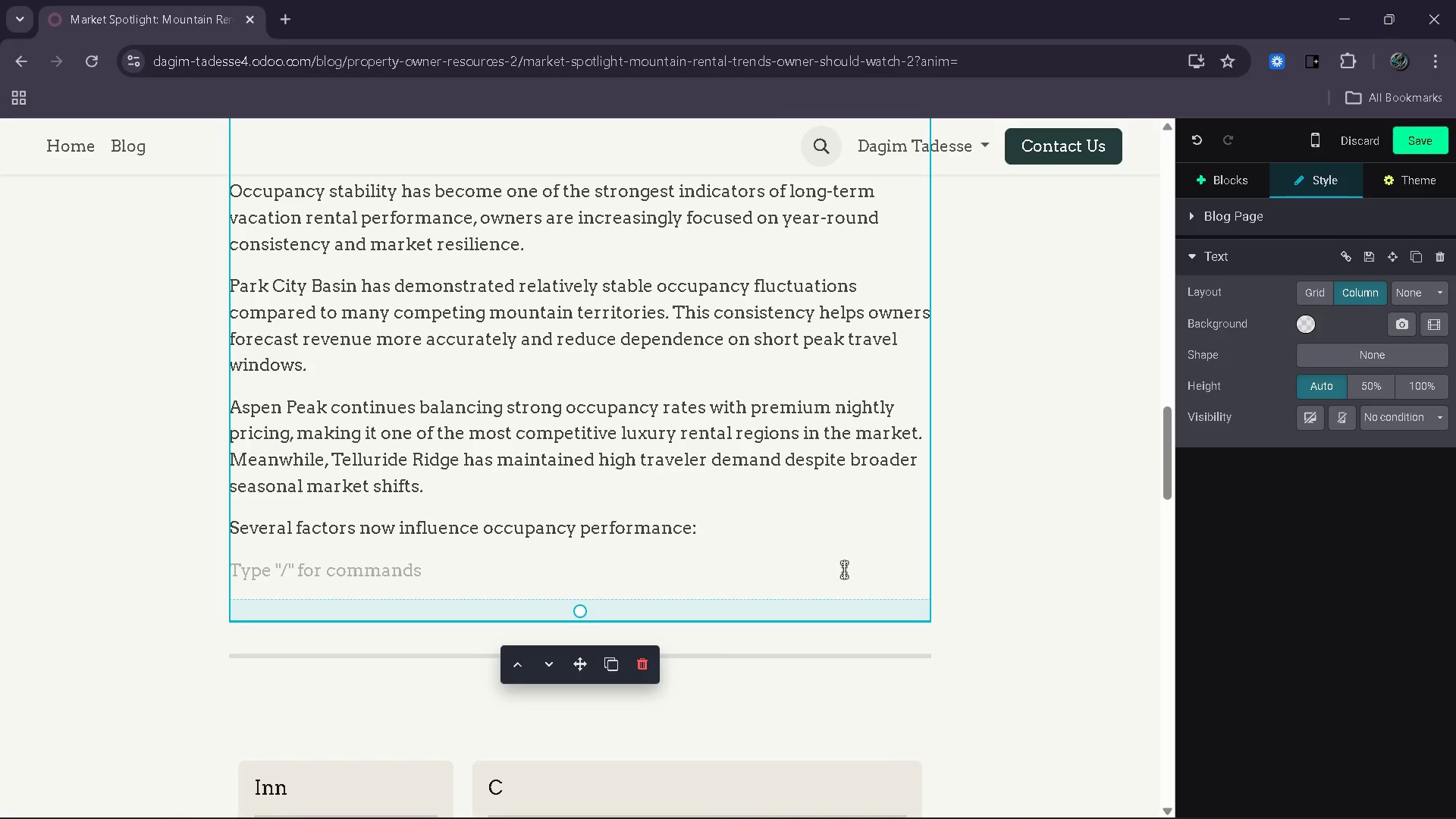 
type(- Seasonal travel n)
key(Backspace)
type(behaviour)
key(Backspace)
key(Backspace)
key(Backspace)
type(or)
 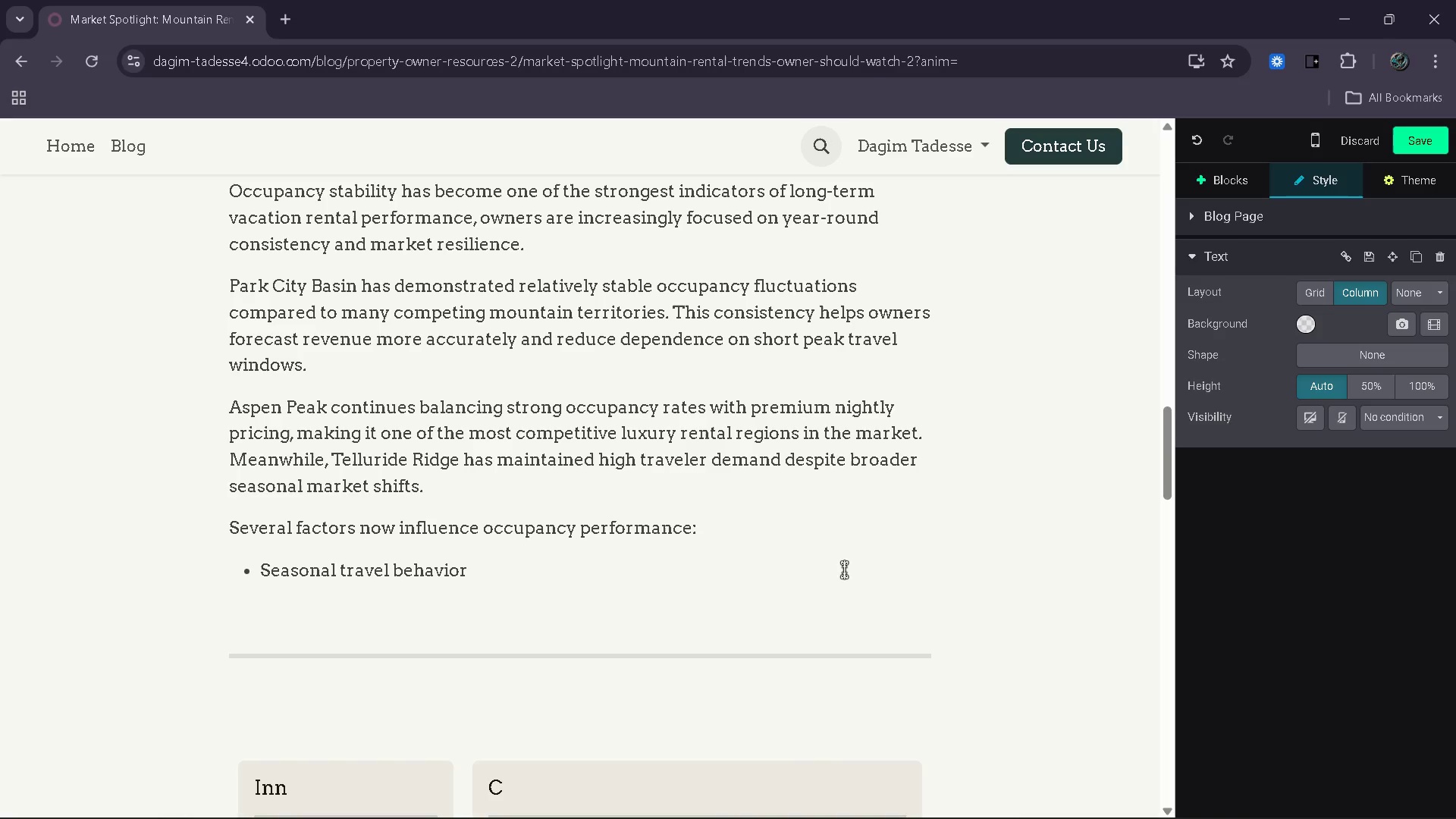 
key(Enter)
 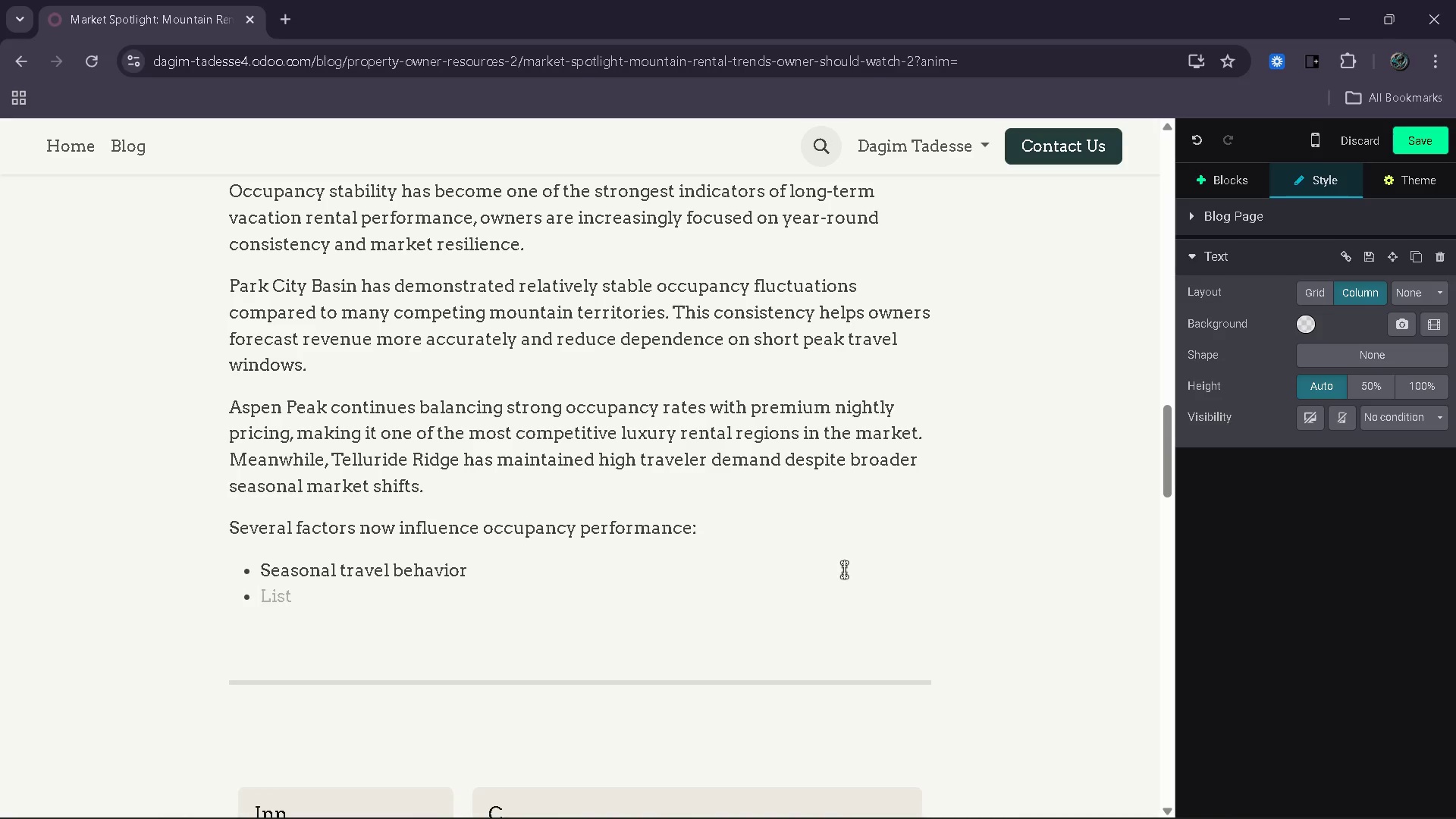 
type(Regional tourism investment)
 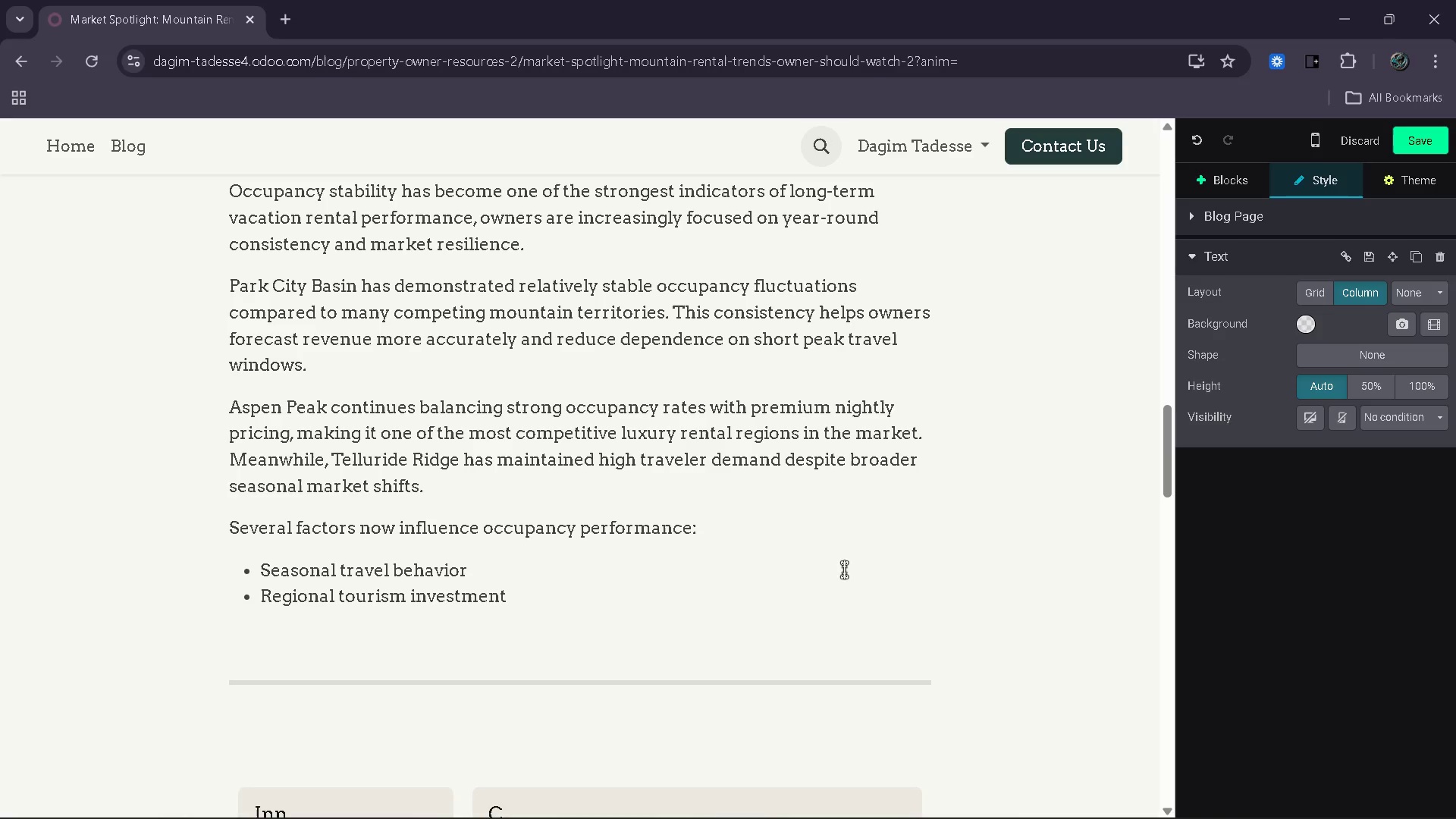 
key(Enter)
 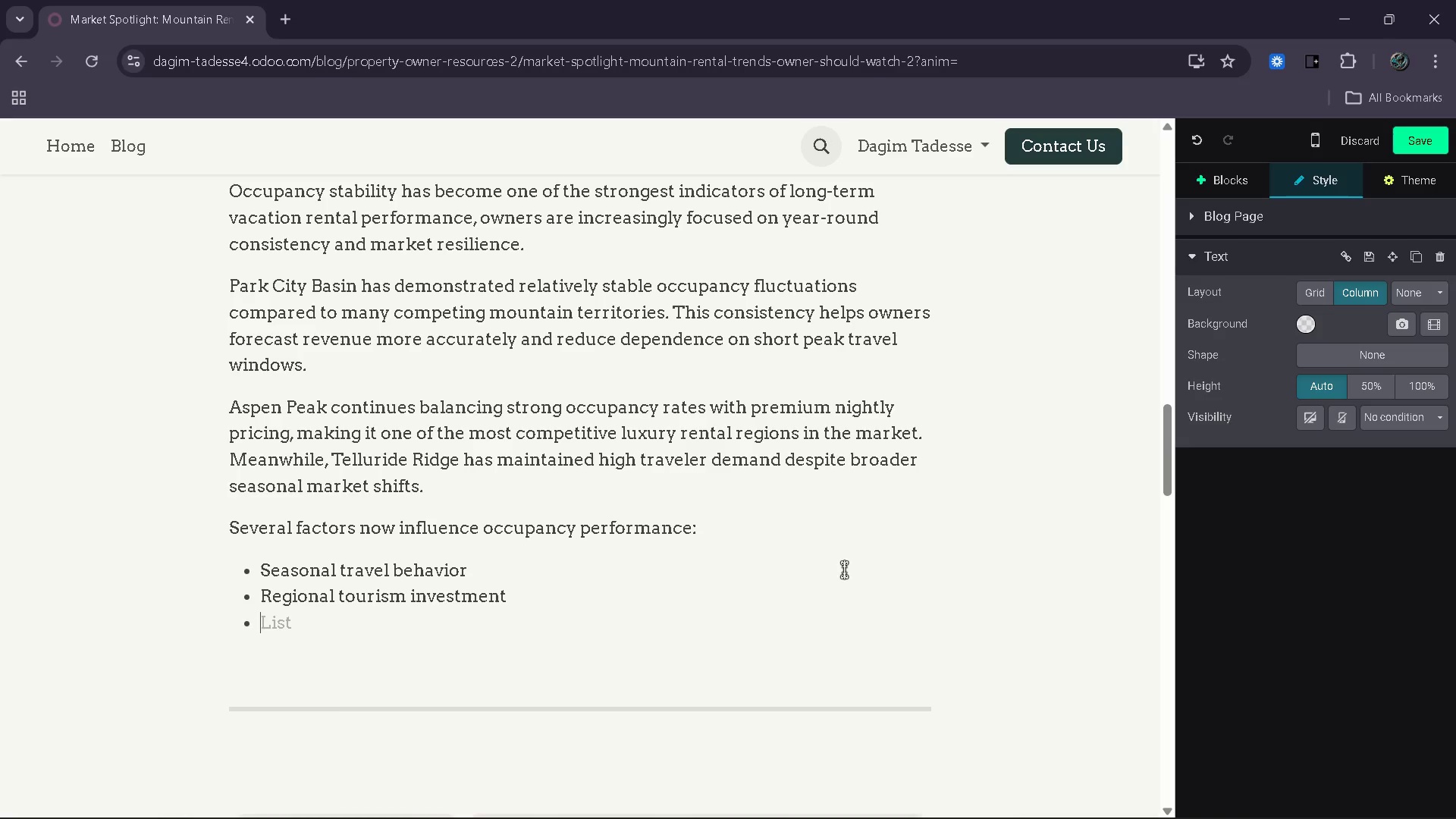 
type(Listing quality and branding [Insert])
key(Backspace)
 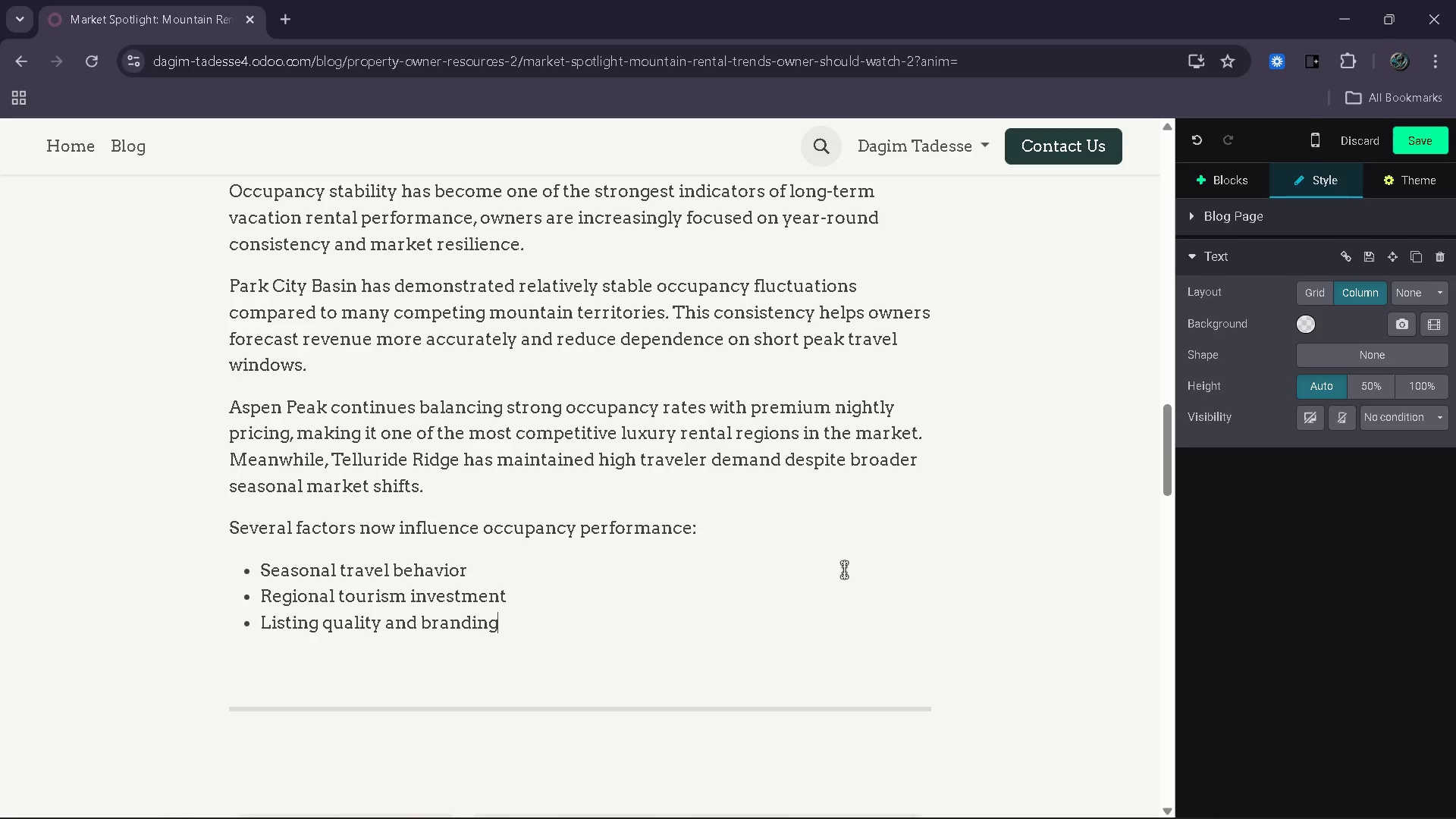 
key(Enter)
 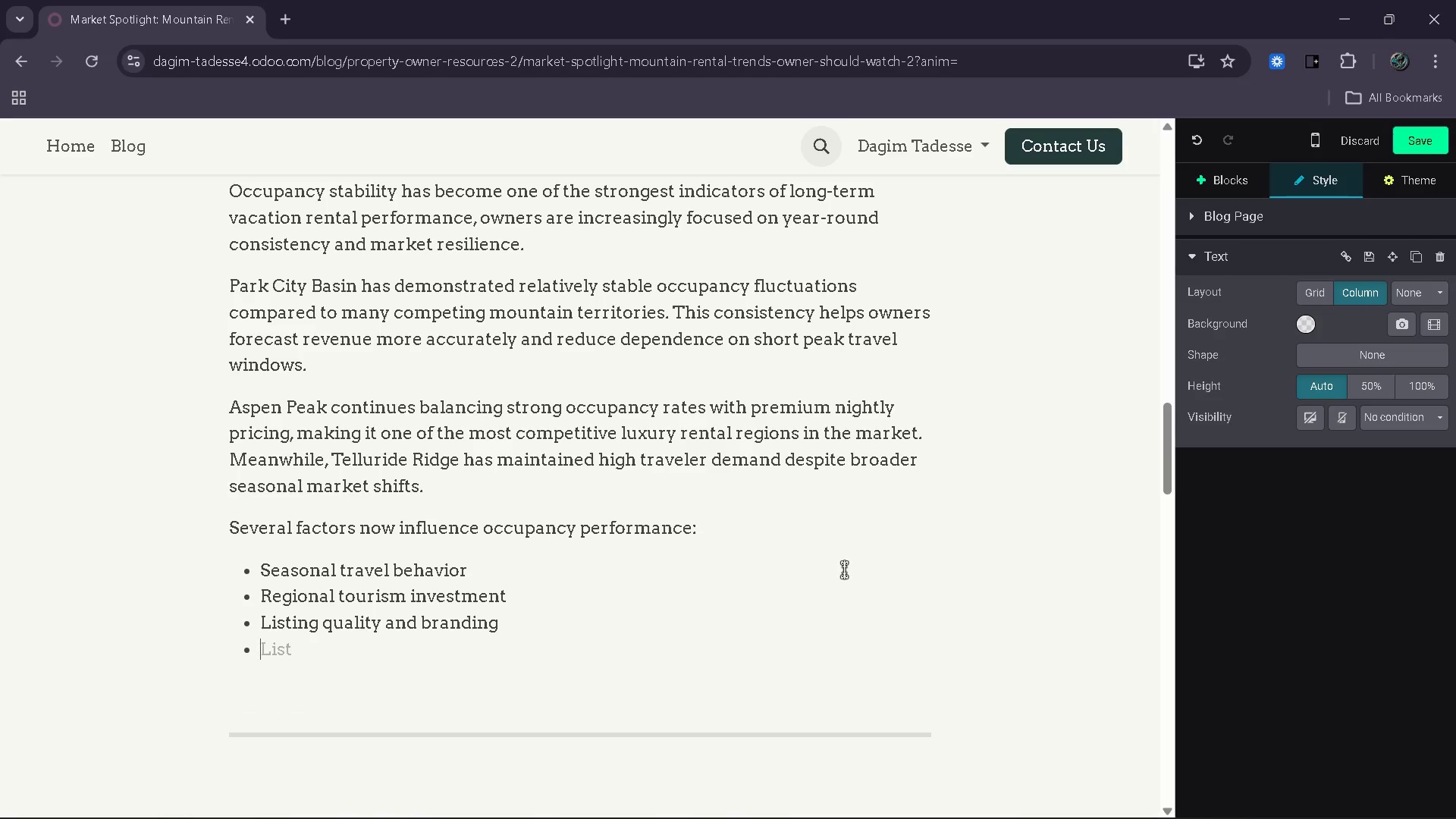 
type(Pricing flexibility)
 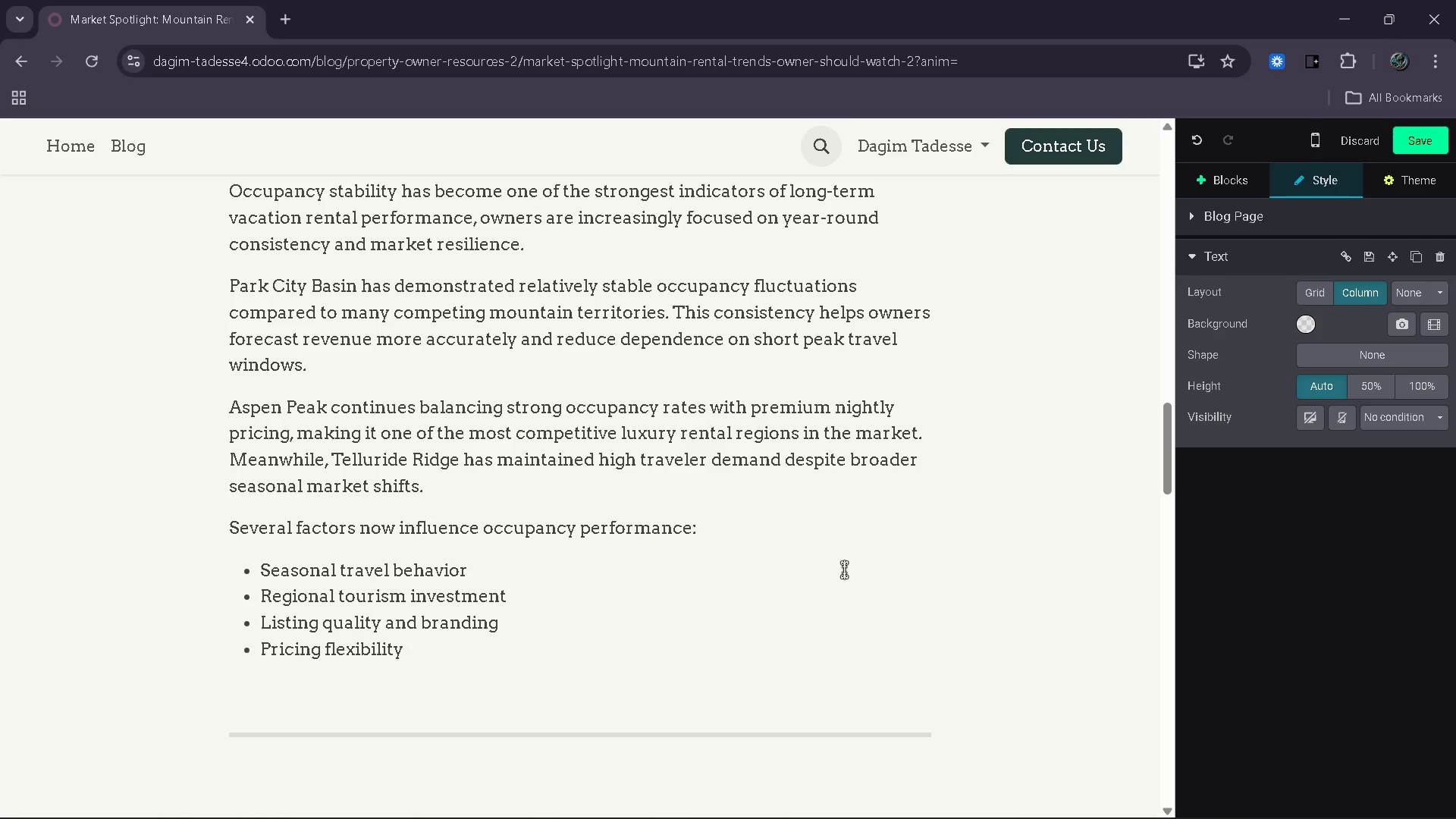 
key(Enter)
 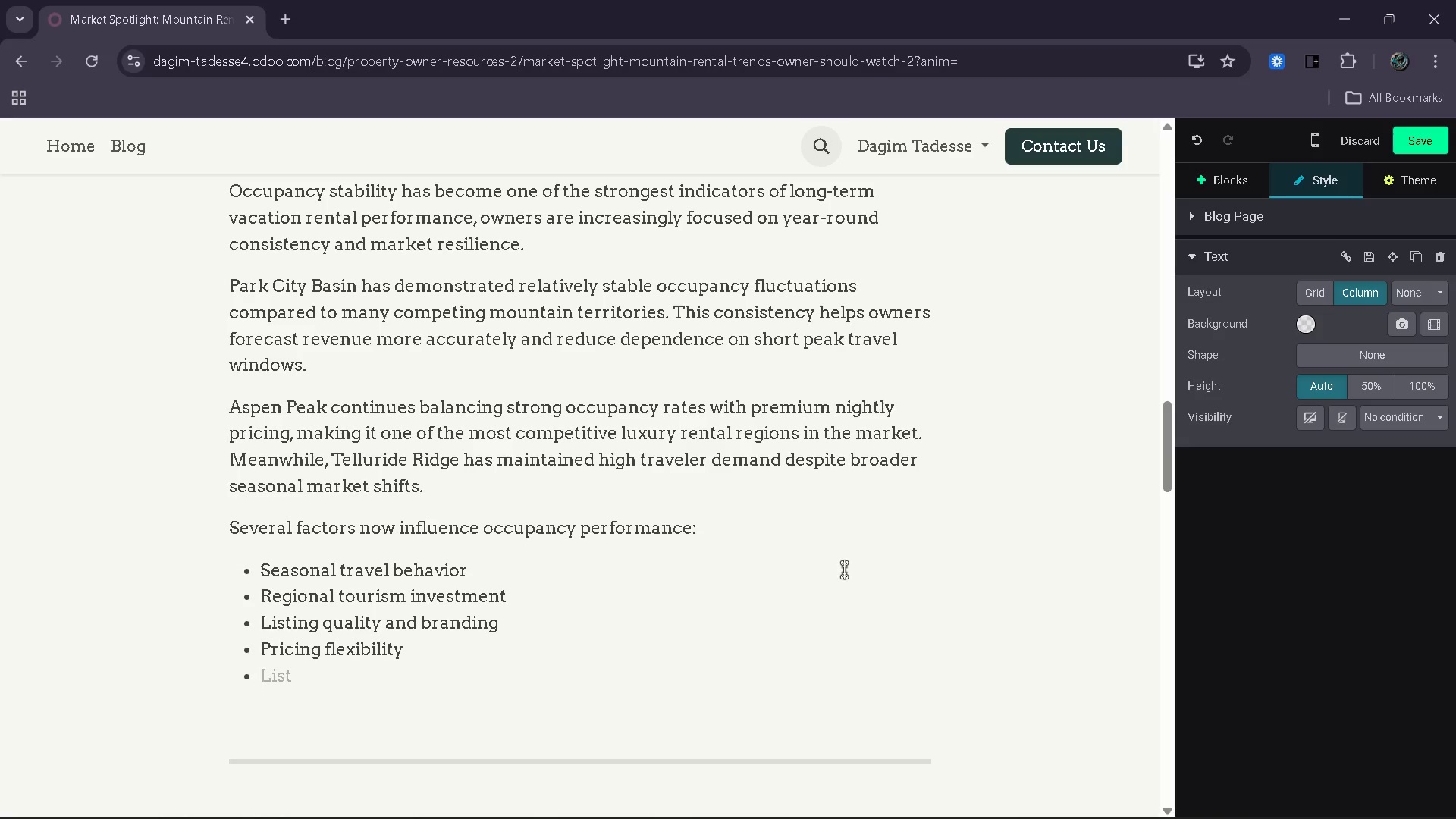 
type(Guest experience stander)
key(Backspace)
key(Backspace)
type(ards)
 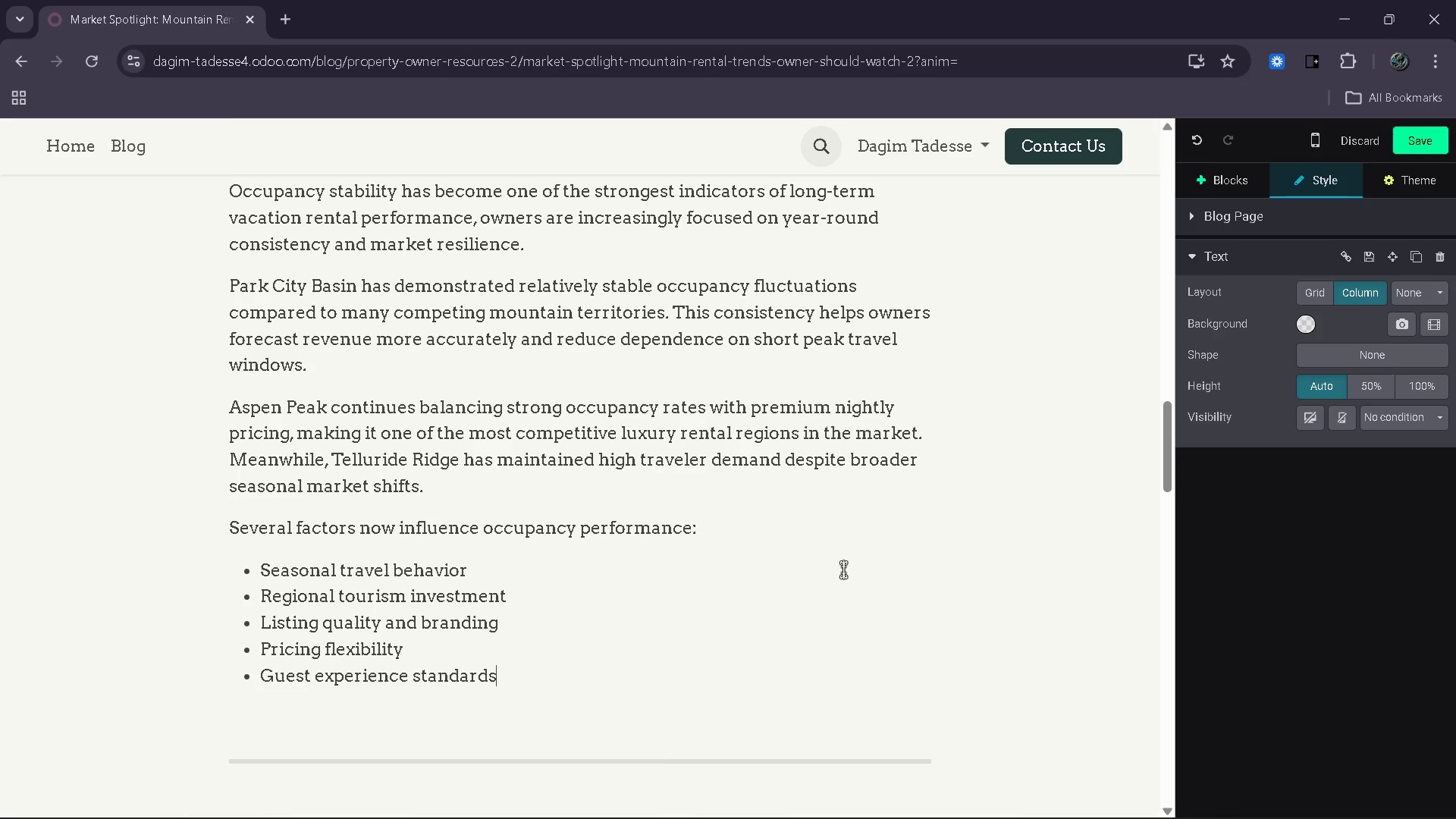 
scroll: coordinate [843, 570], scroll_direction: down, amount: 2.0
 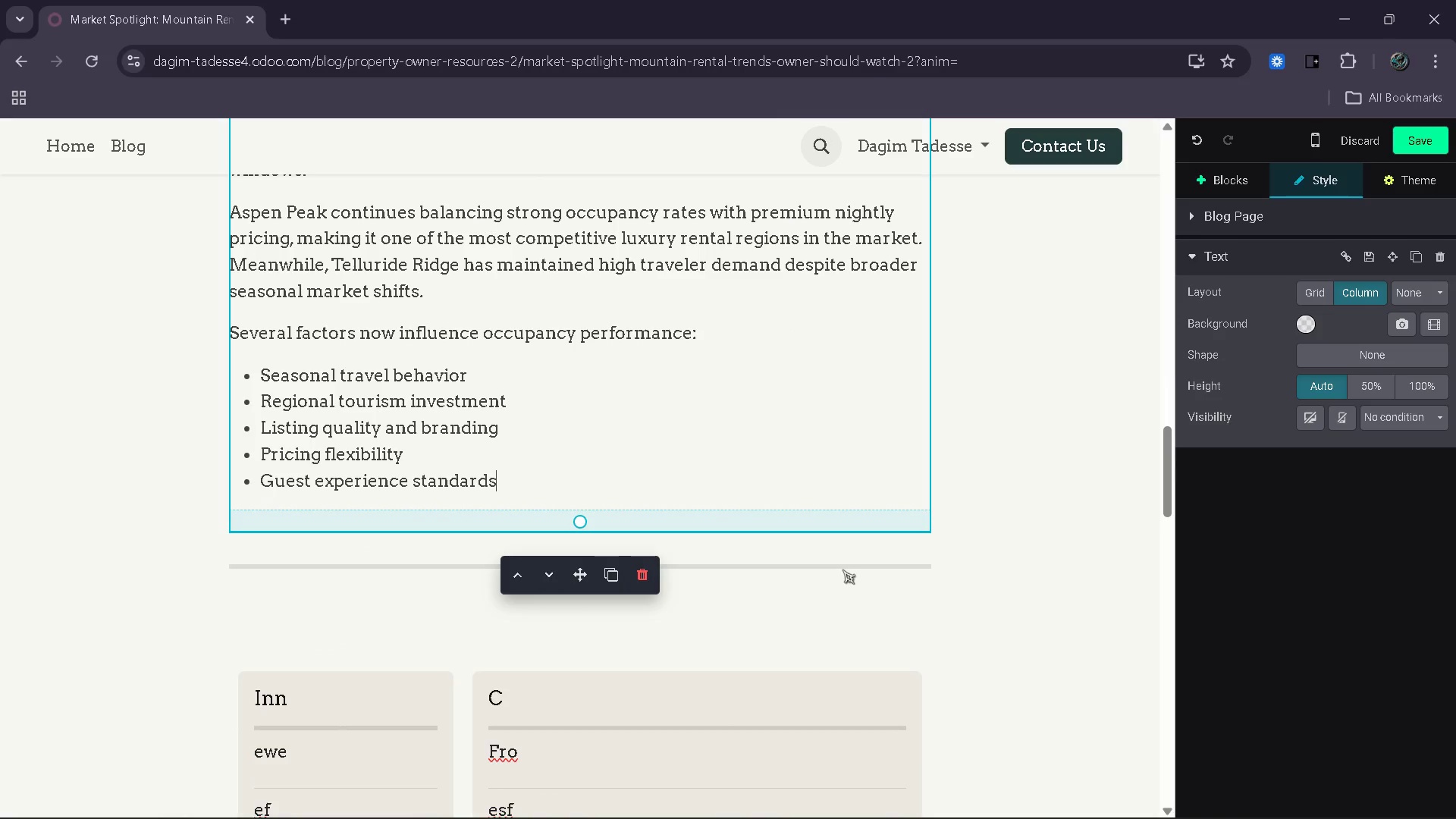 
key(Enter)
 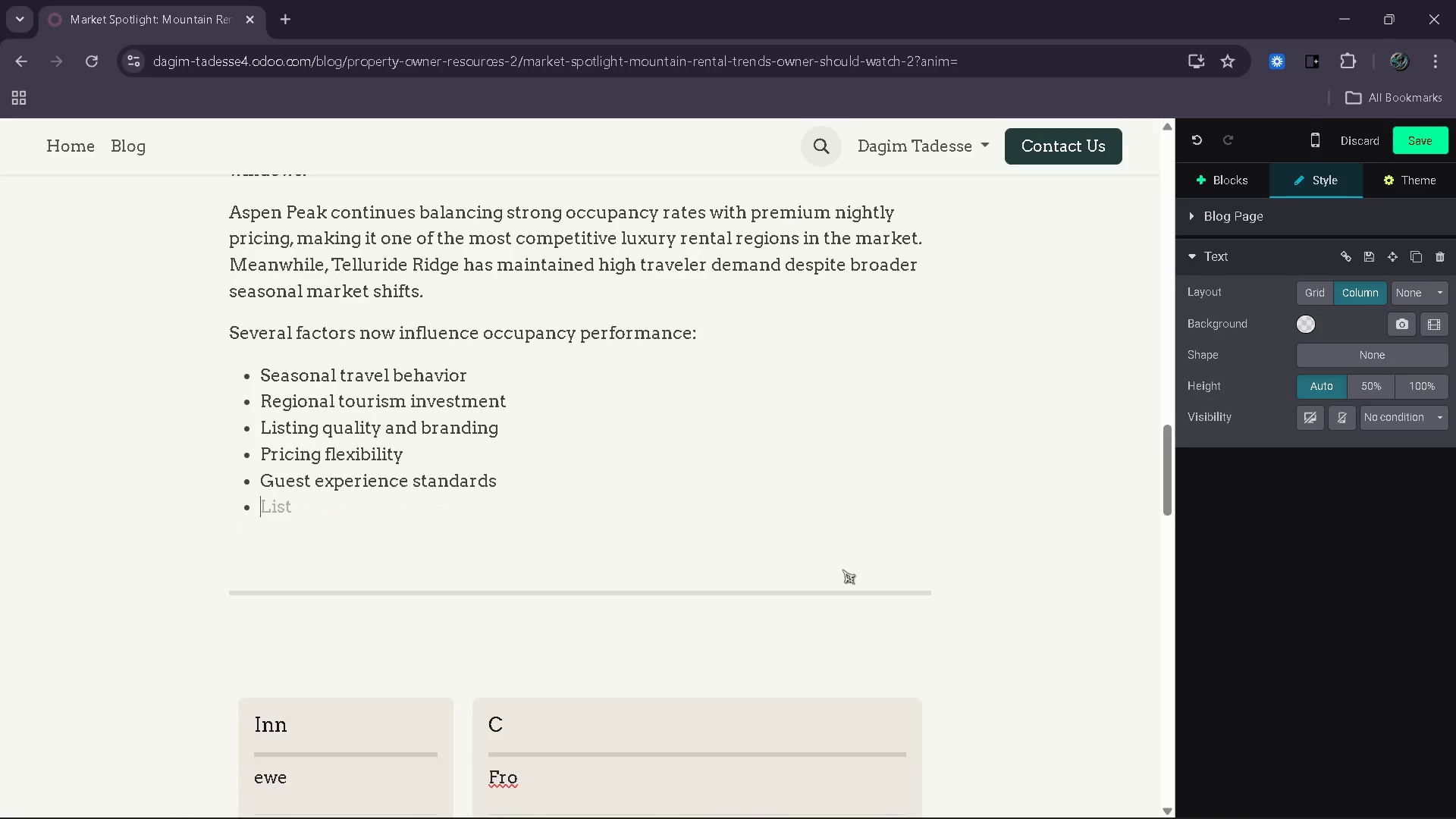 
key(Enter)
 